 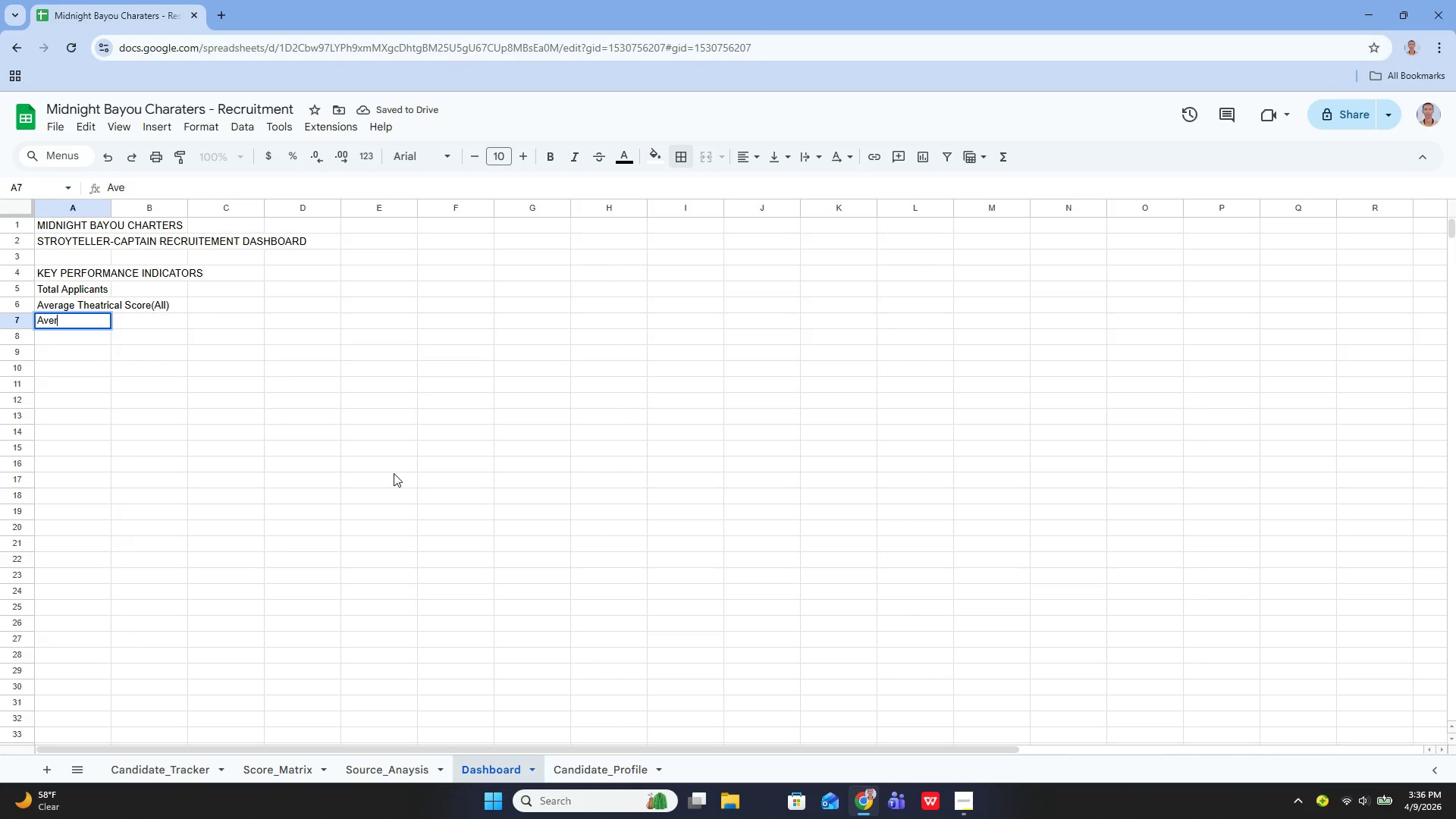 
hold_key(key=ShiftLeft, duration=0.52)
 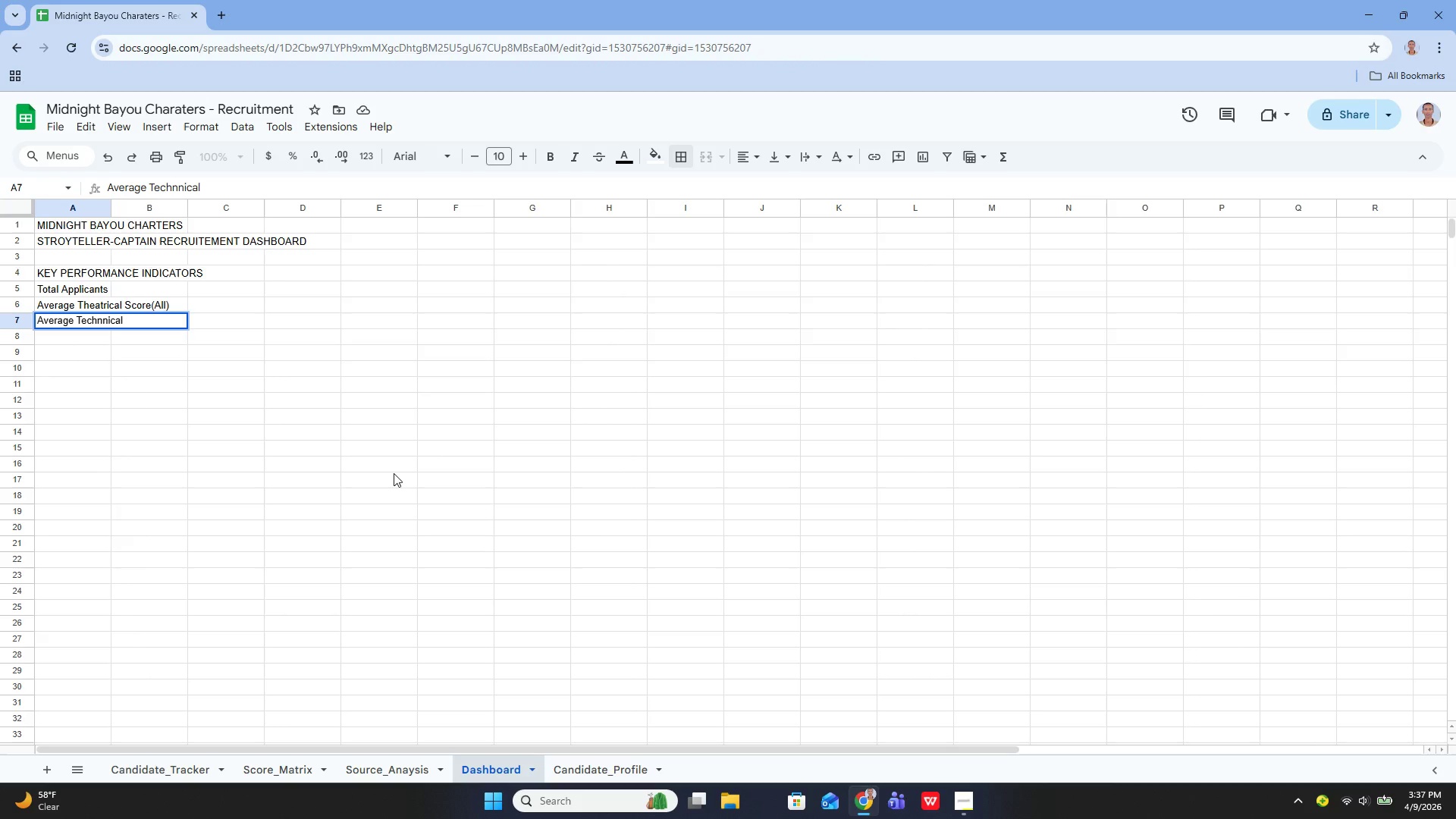 
hold_key(key=ShiftLeft, duration=0.34)
 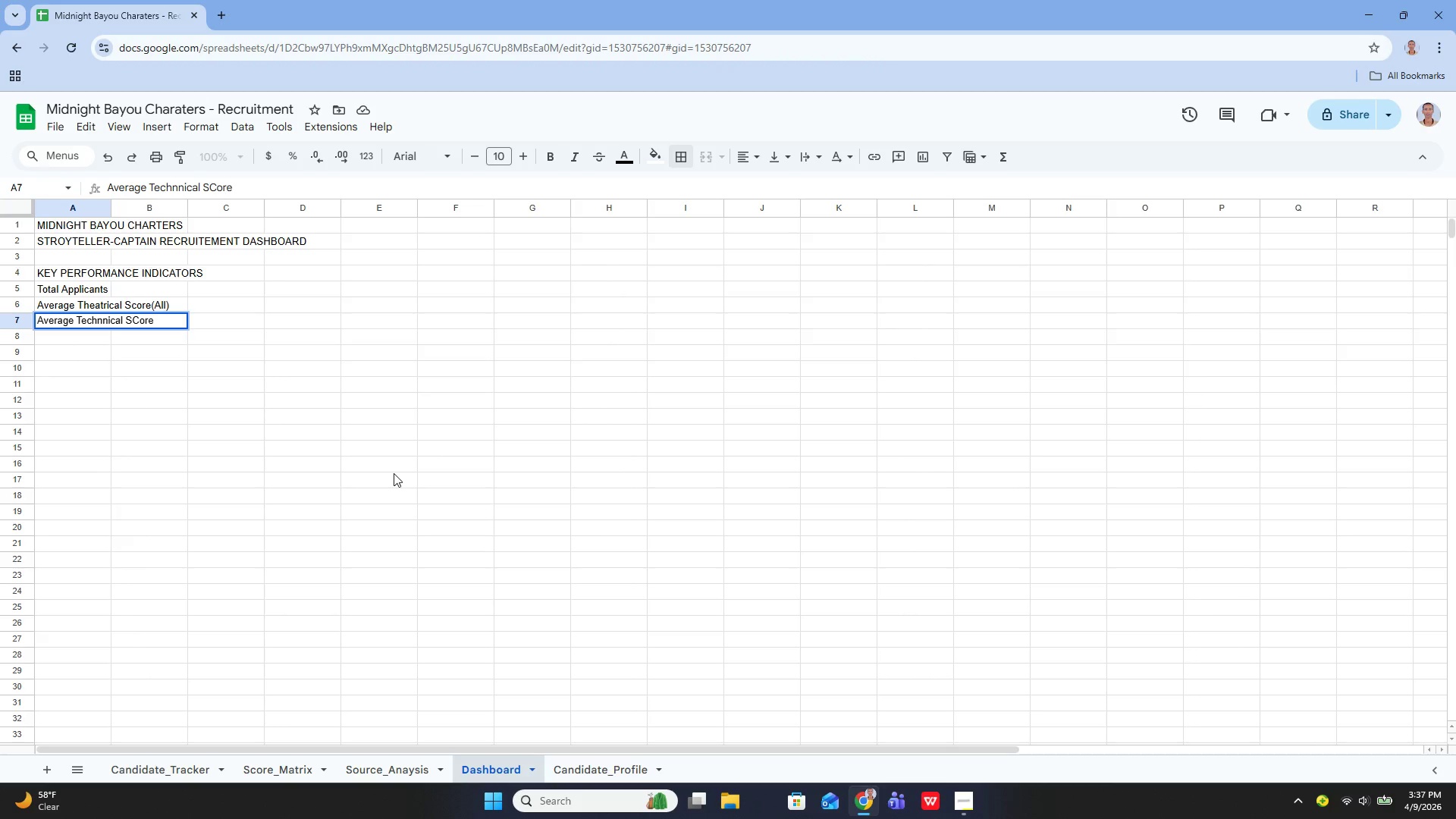 
hold_key(key=ShiftLeft, duration=0.45)
 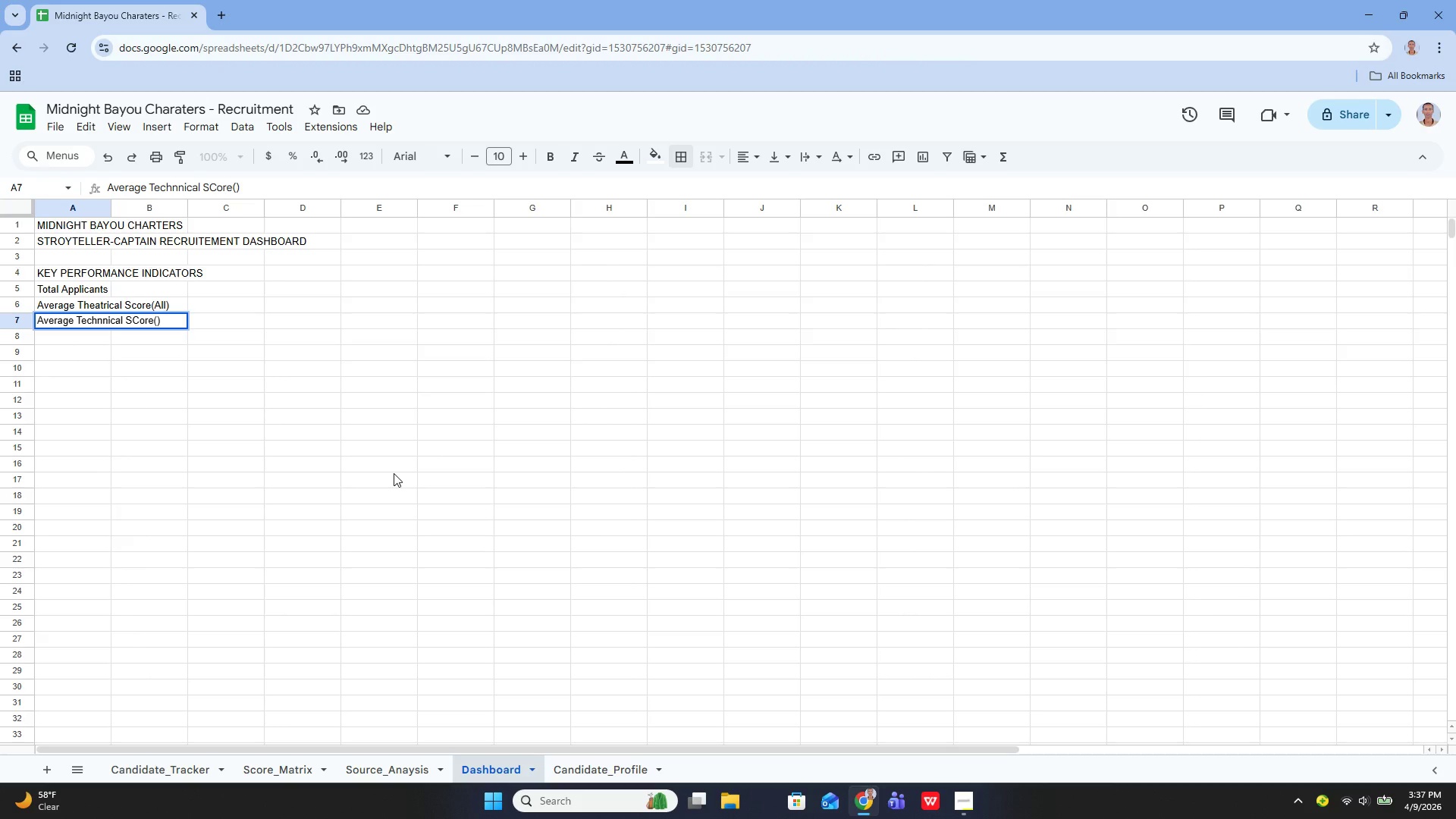 
key(ArrowLeft)
 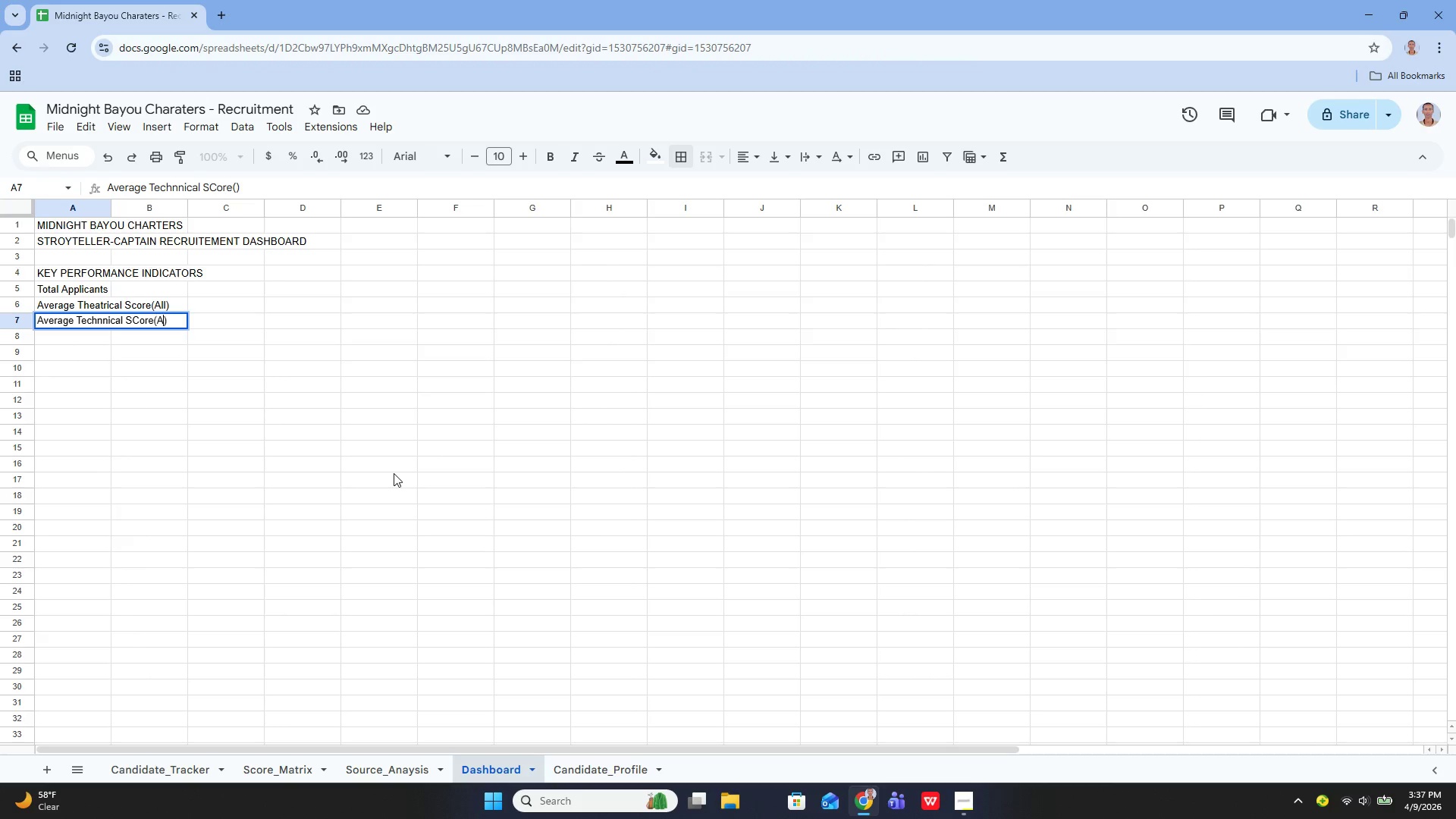 
type(All)
 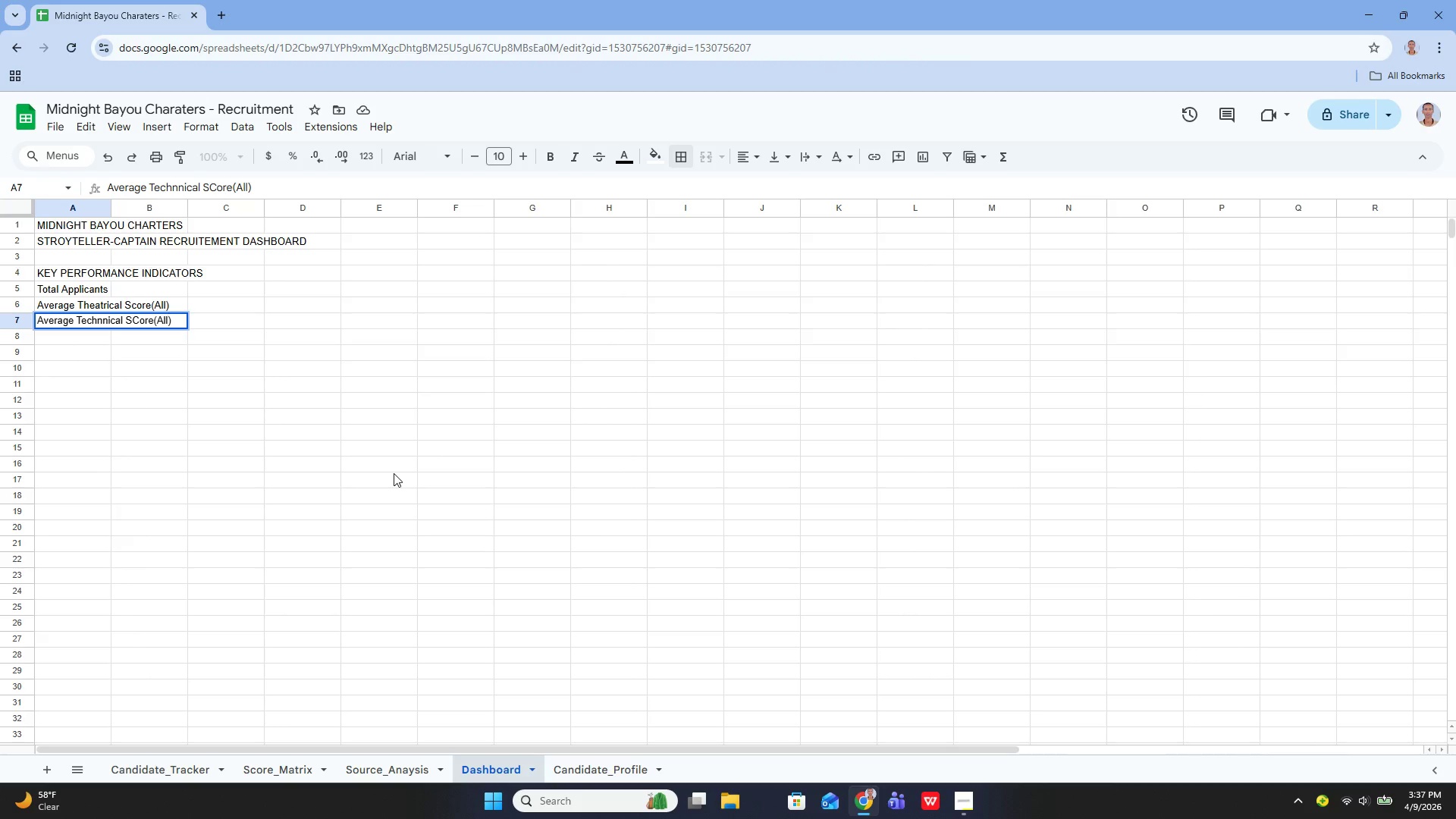 
key(ArrowDown)
 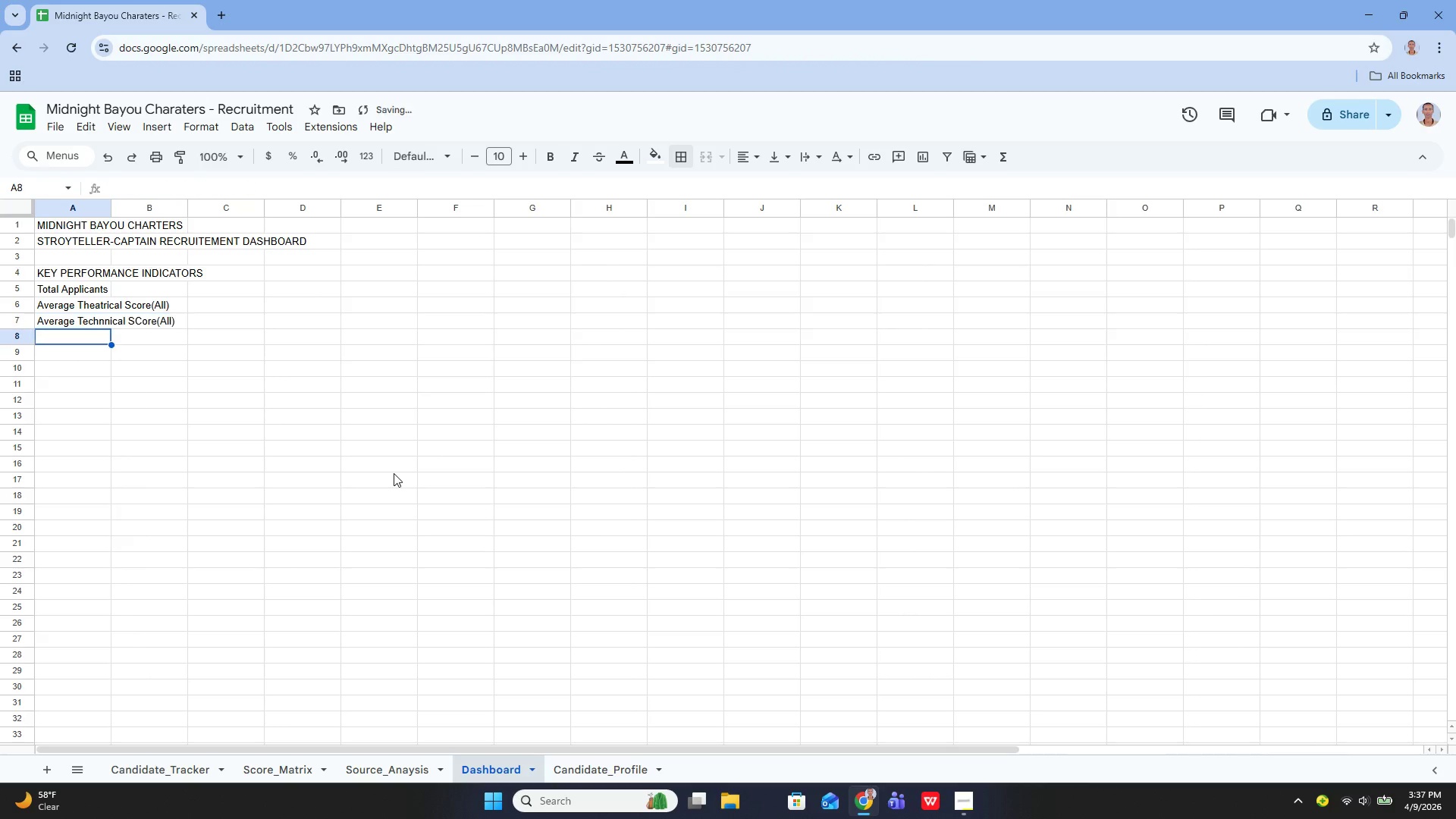 
key(Enter)
 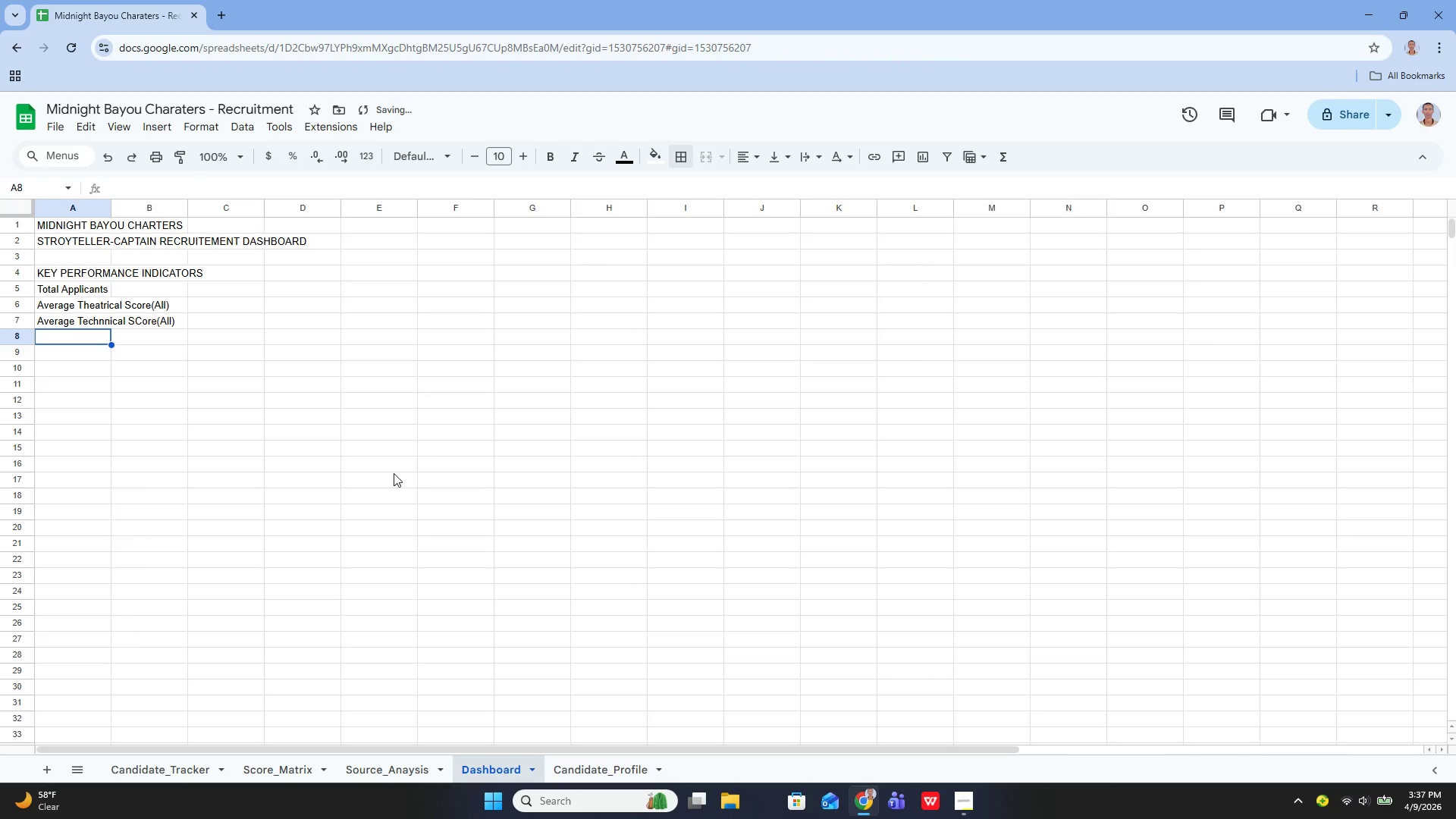 
key(Enter)
 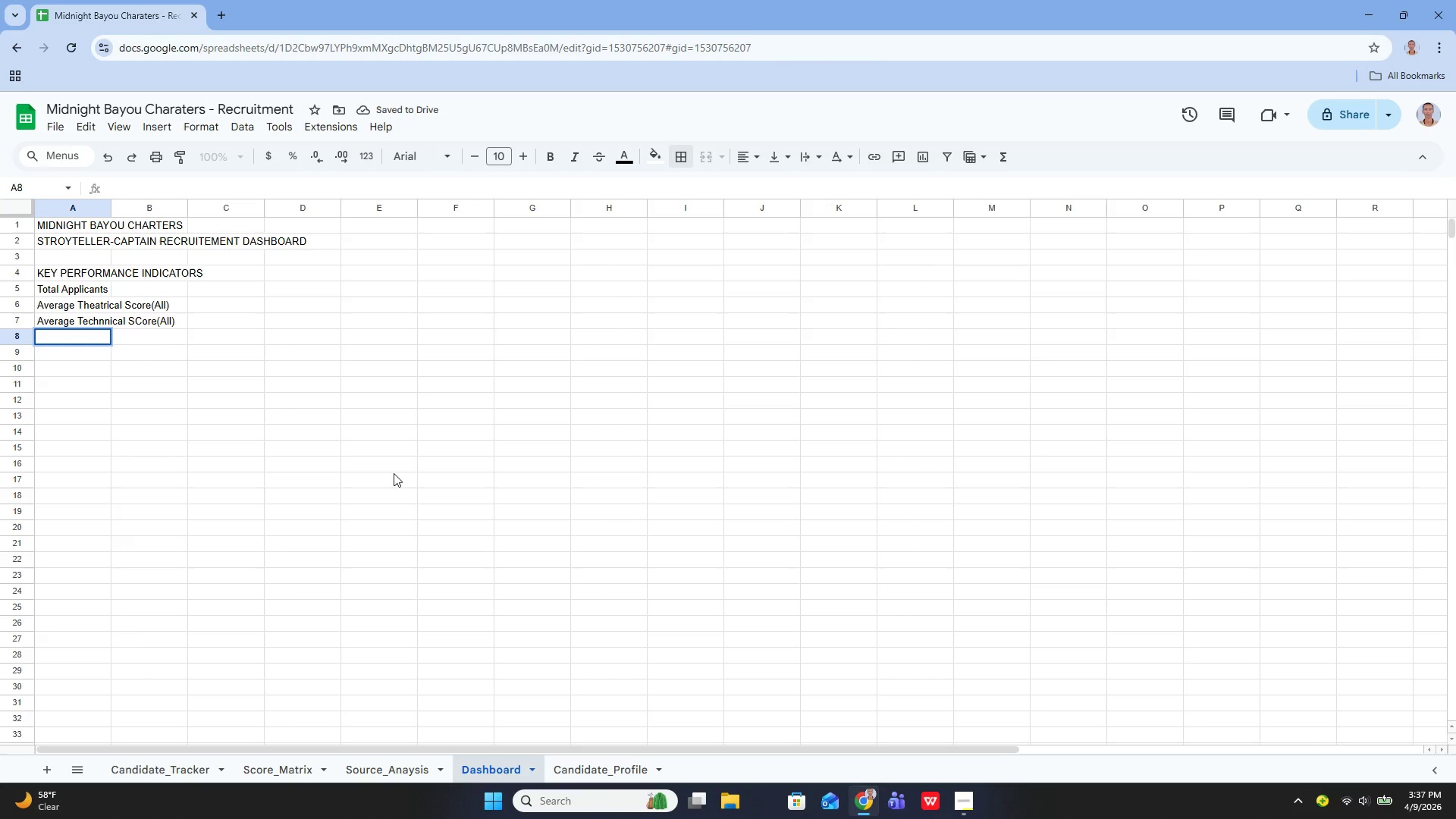 
type(Average Combined Sore())
 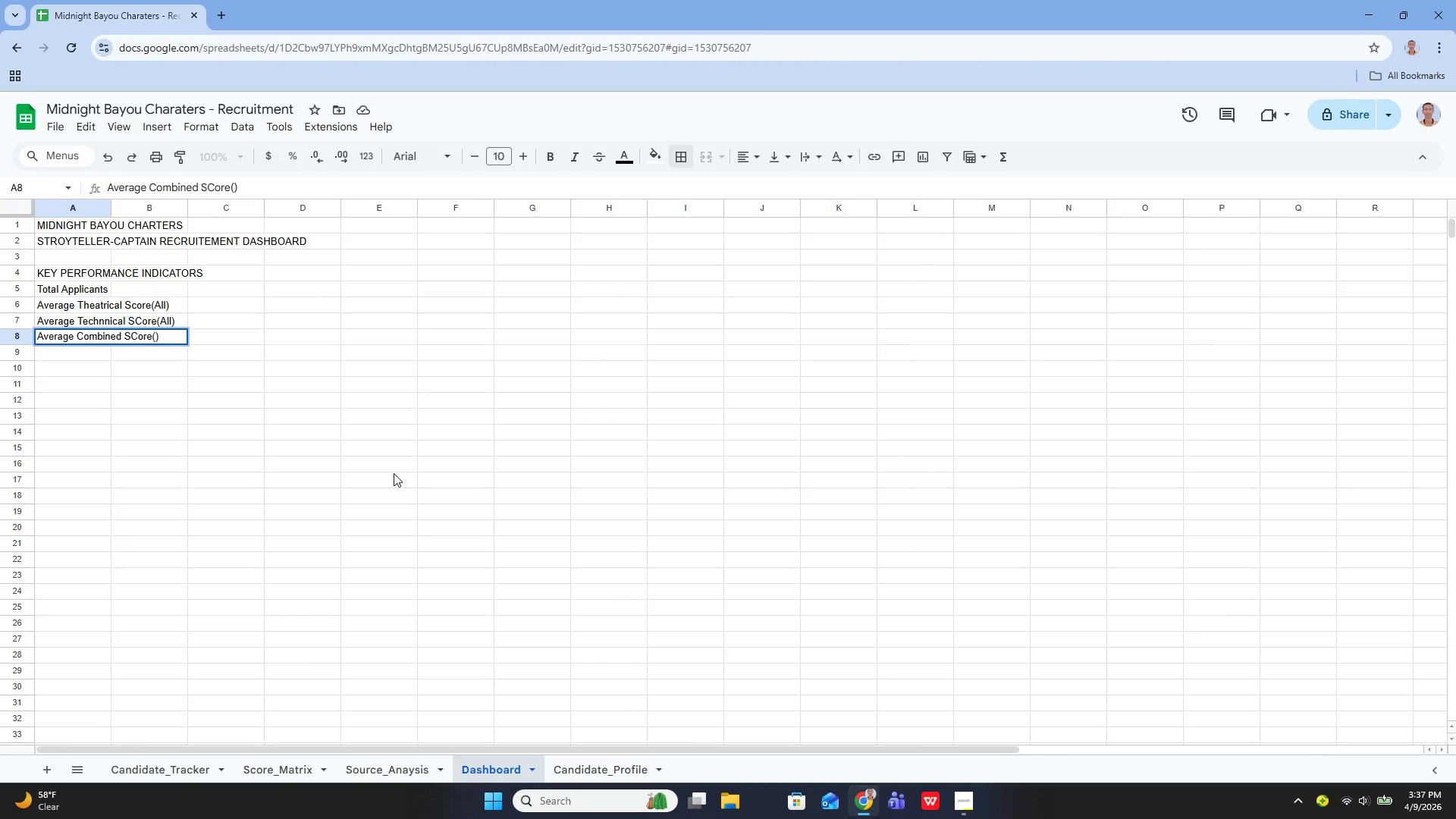 
hold_key(key=C, duration=10.05)
 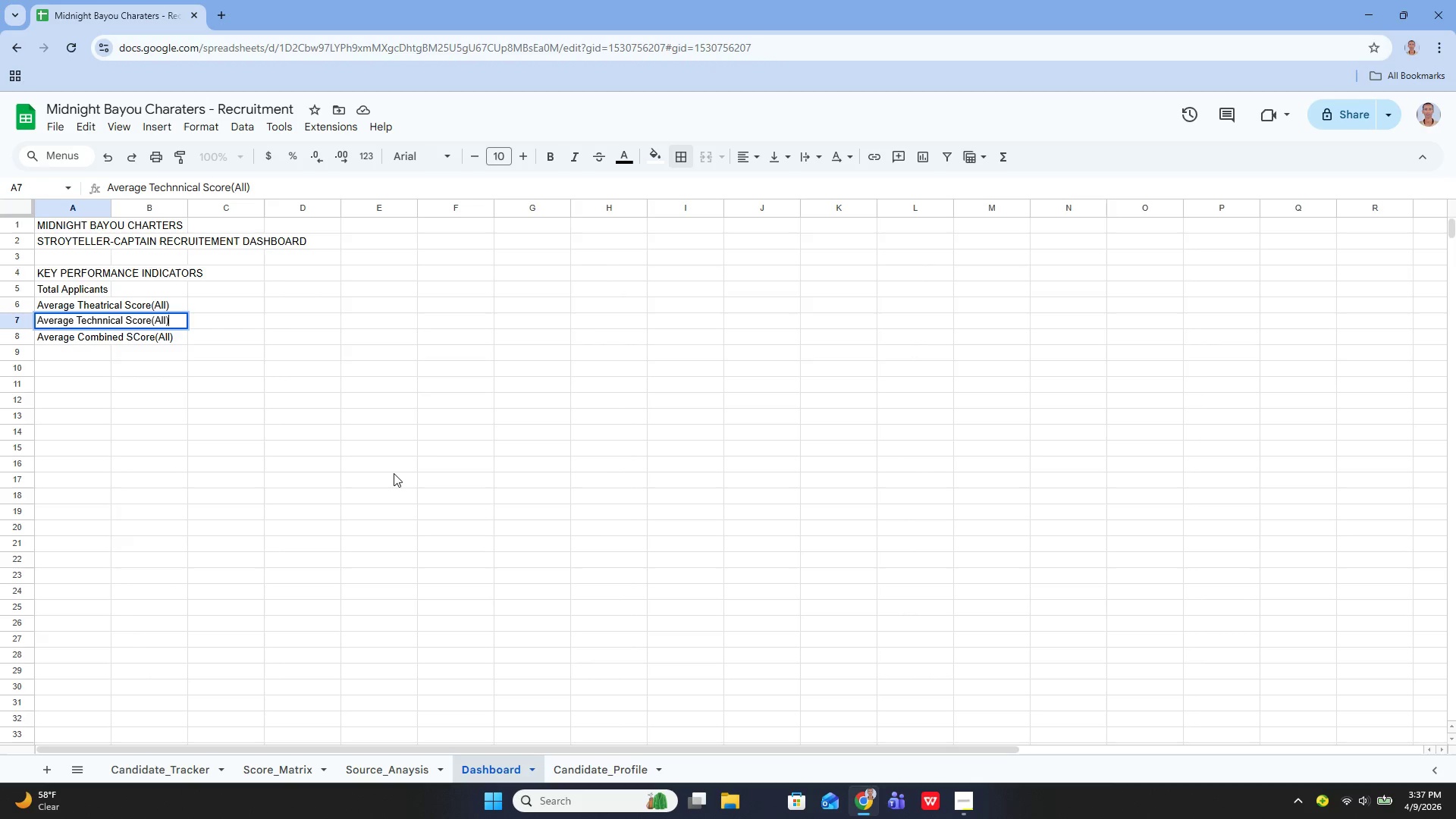 
key(ArrowLeft)
 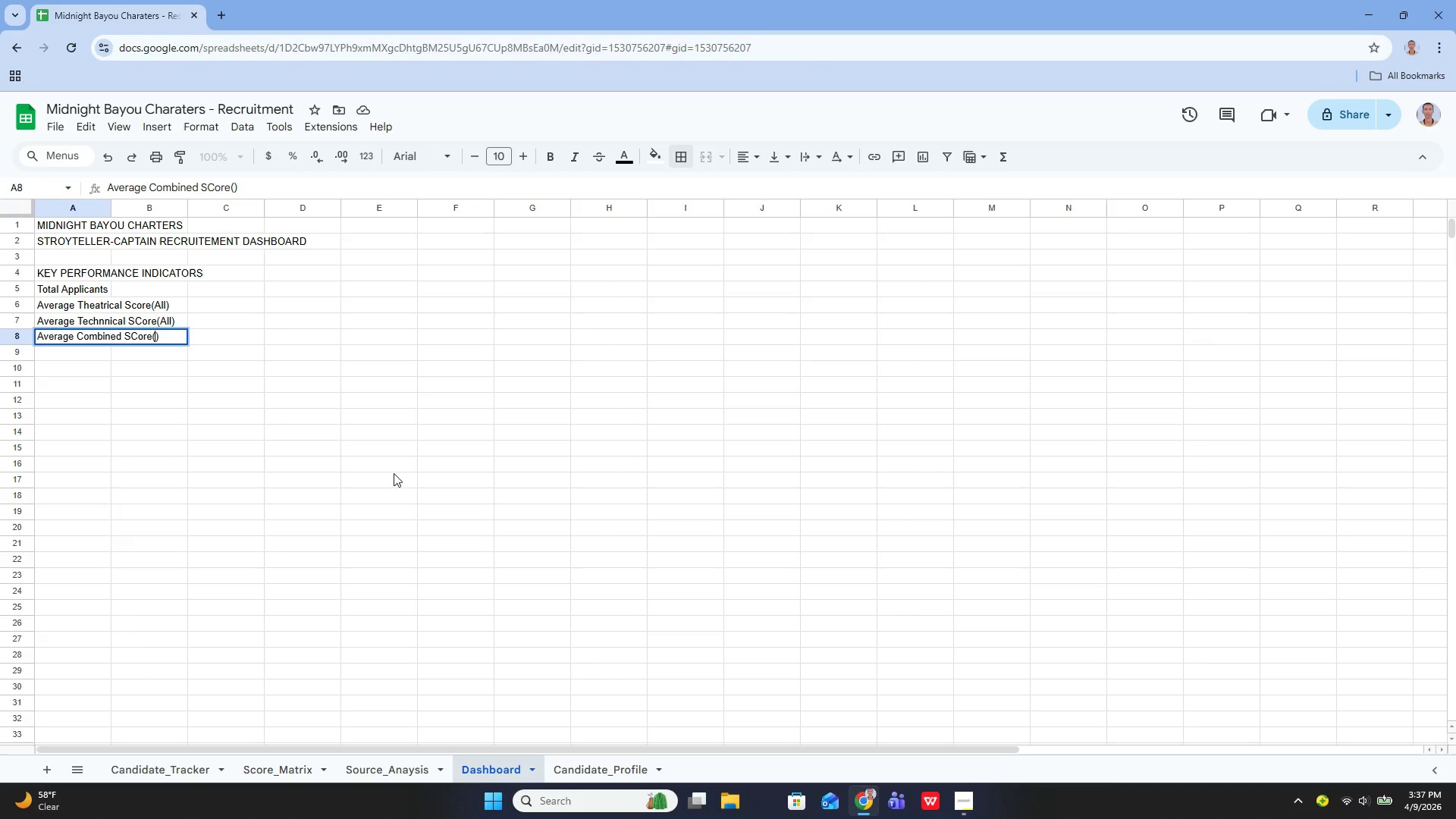 
type(All)
 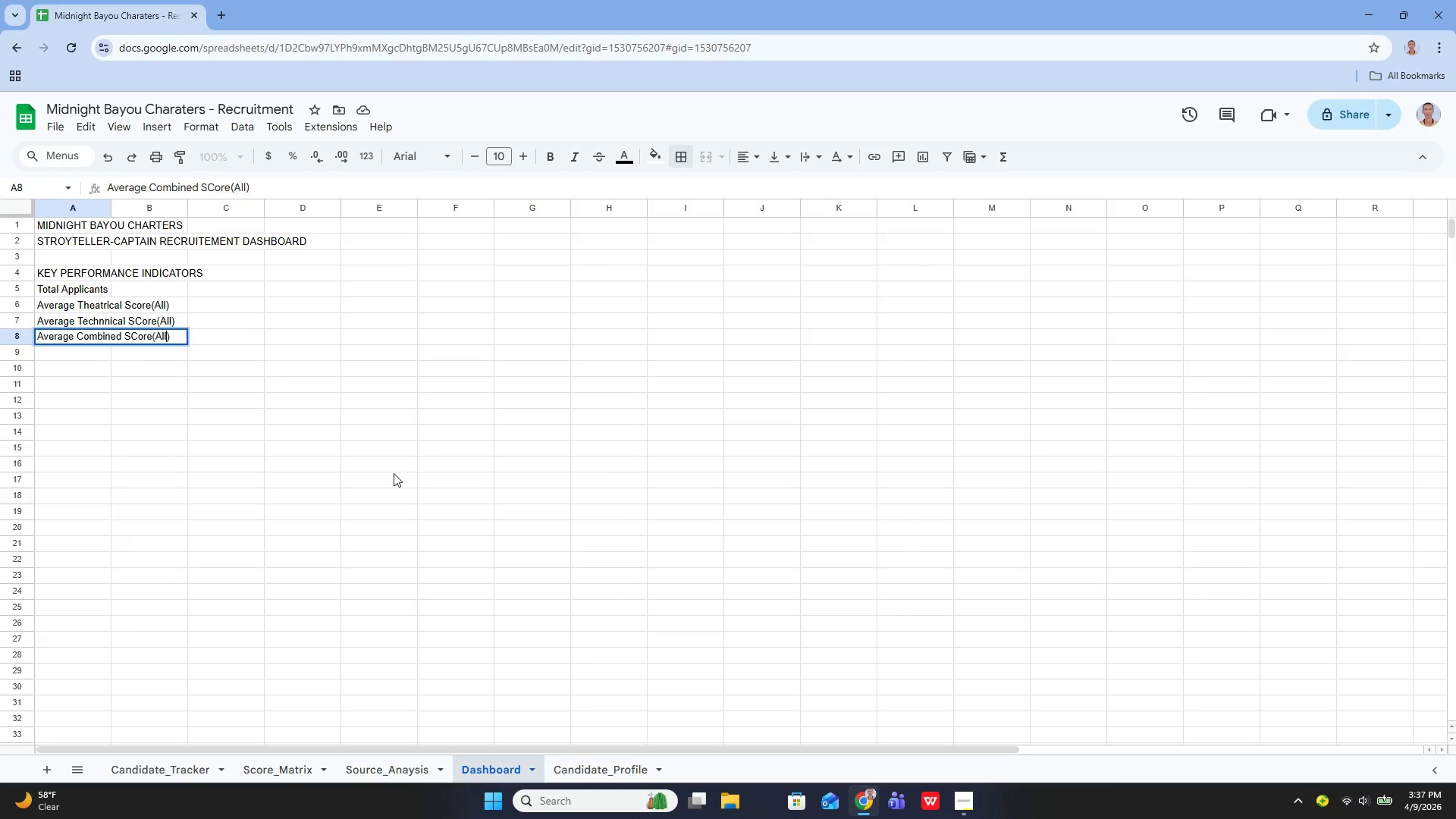 
key(Enter)
 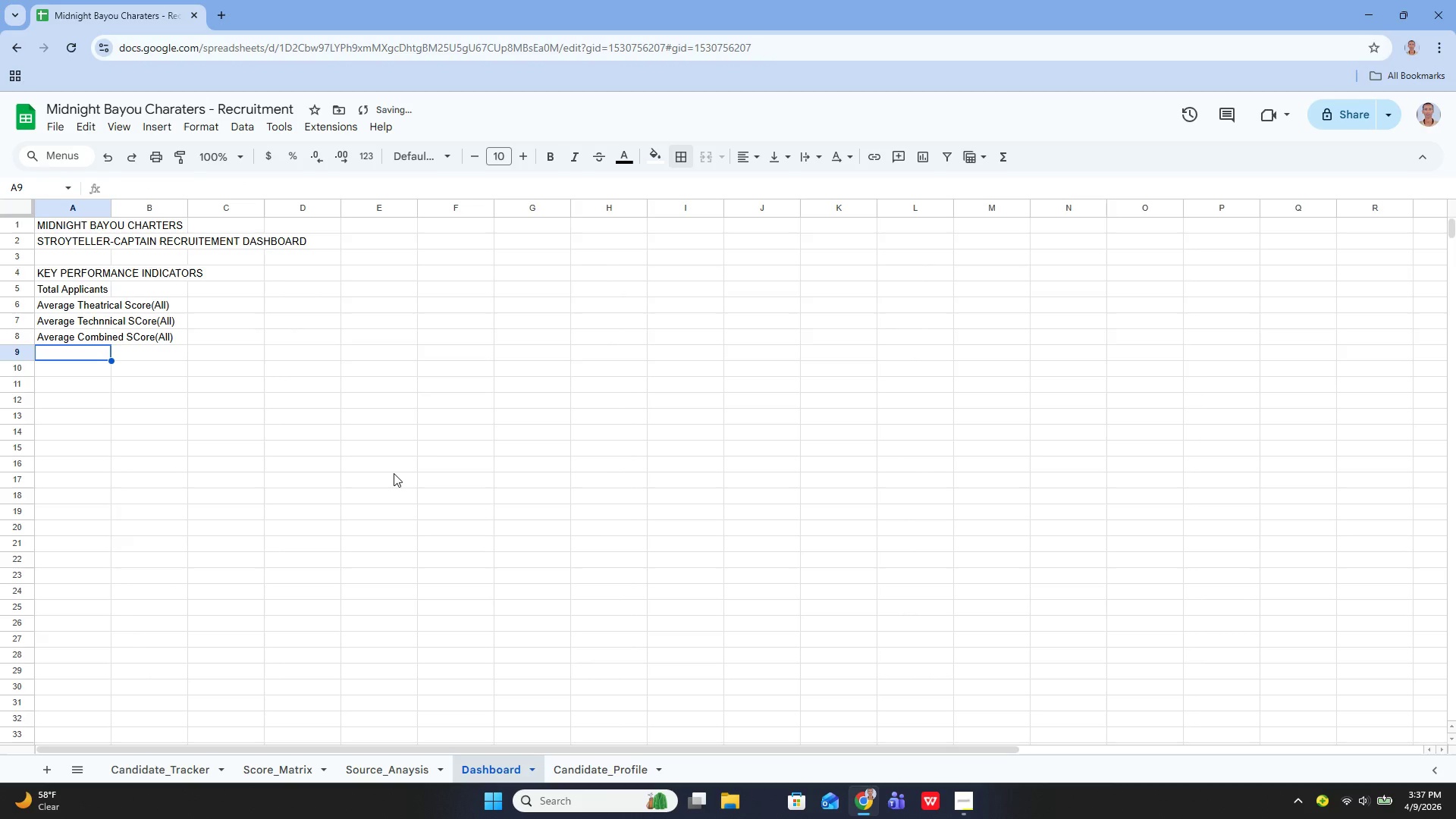 
key(Enter)
 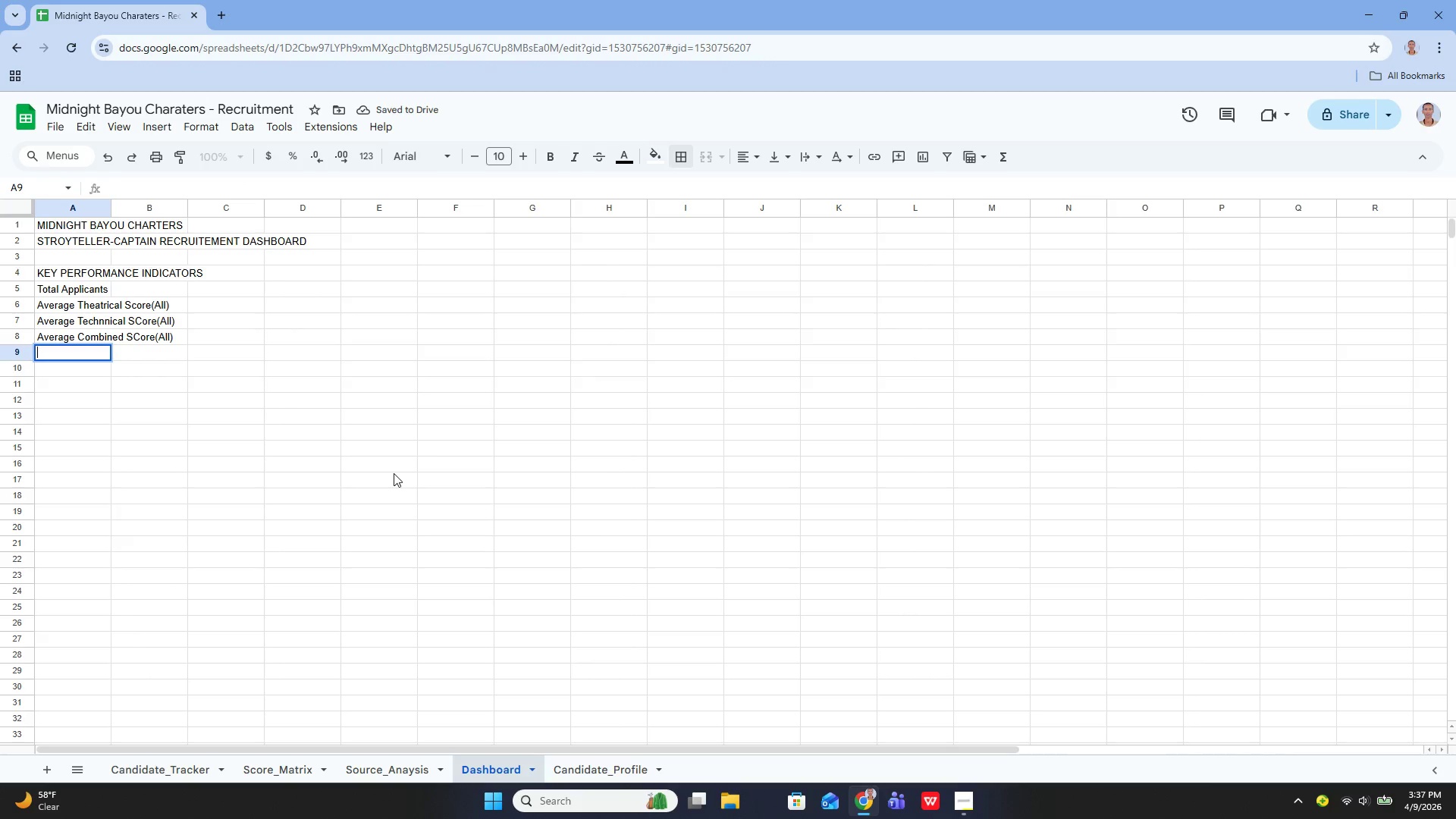 
key(Enter)
 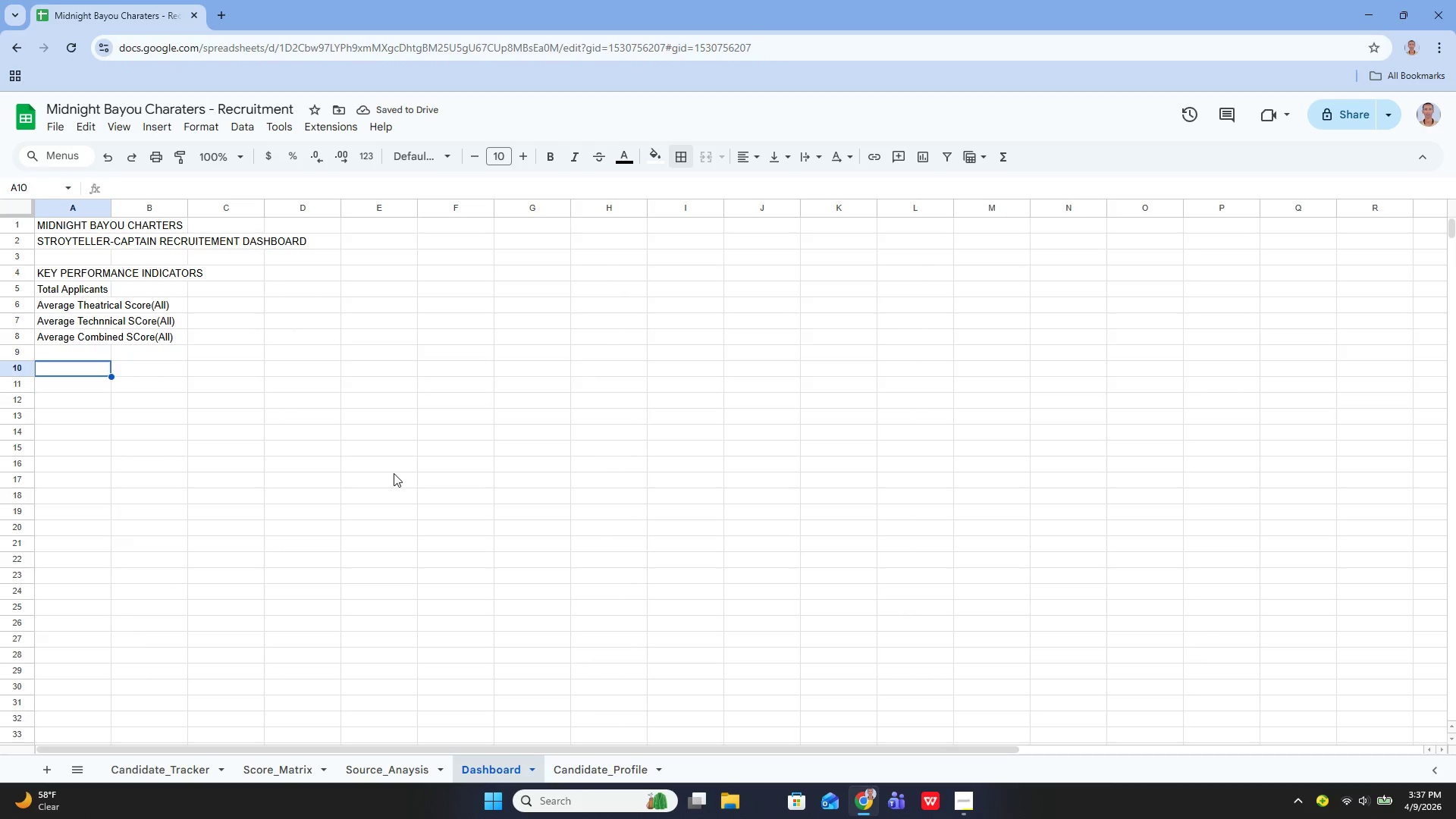 
key(ArrowUp)
 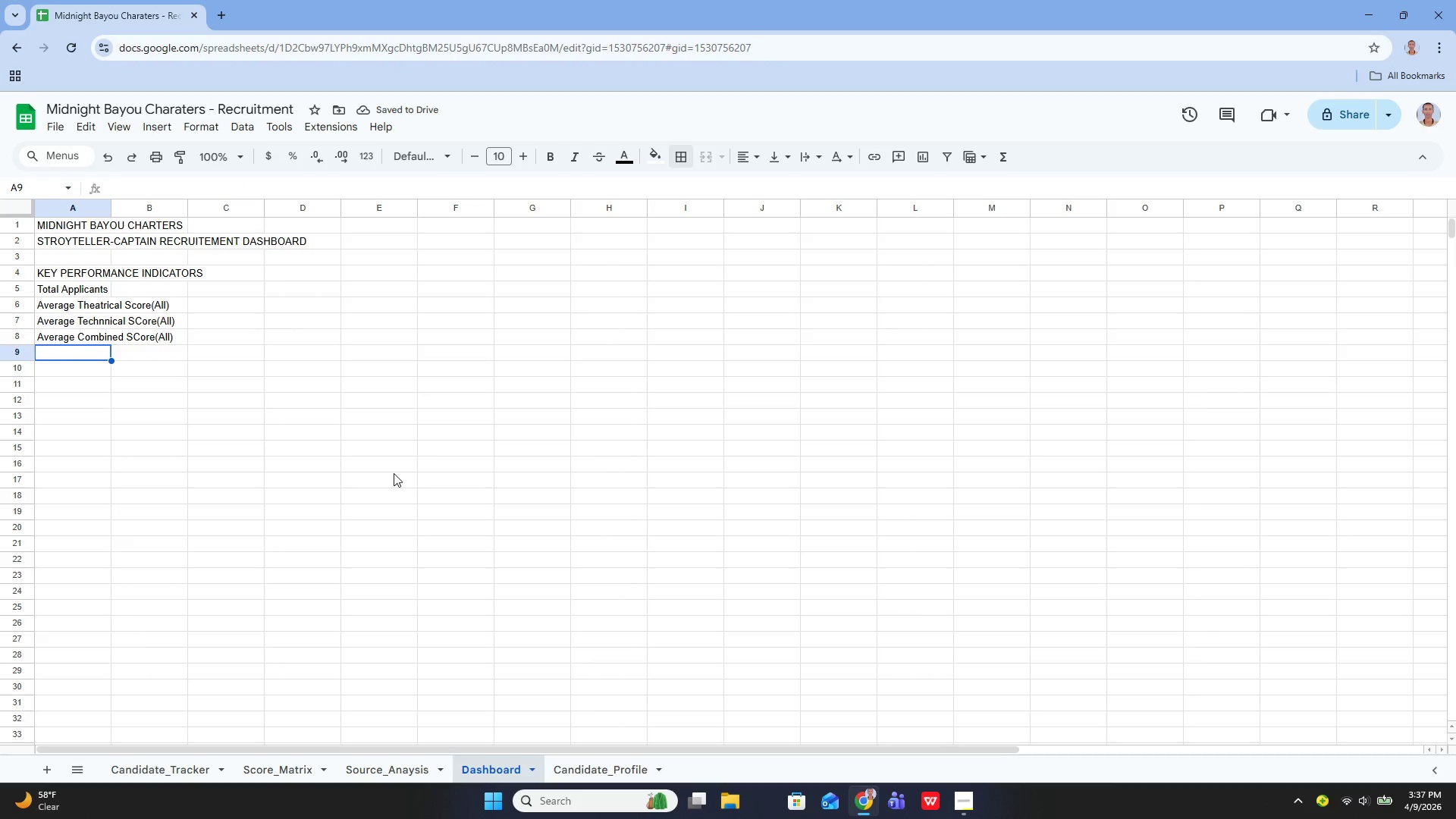 
key(ArrowUp)
 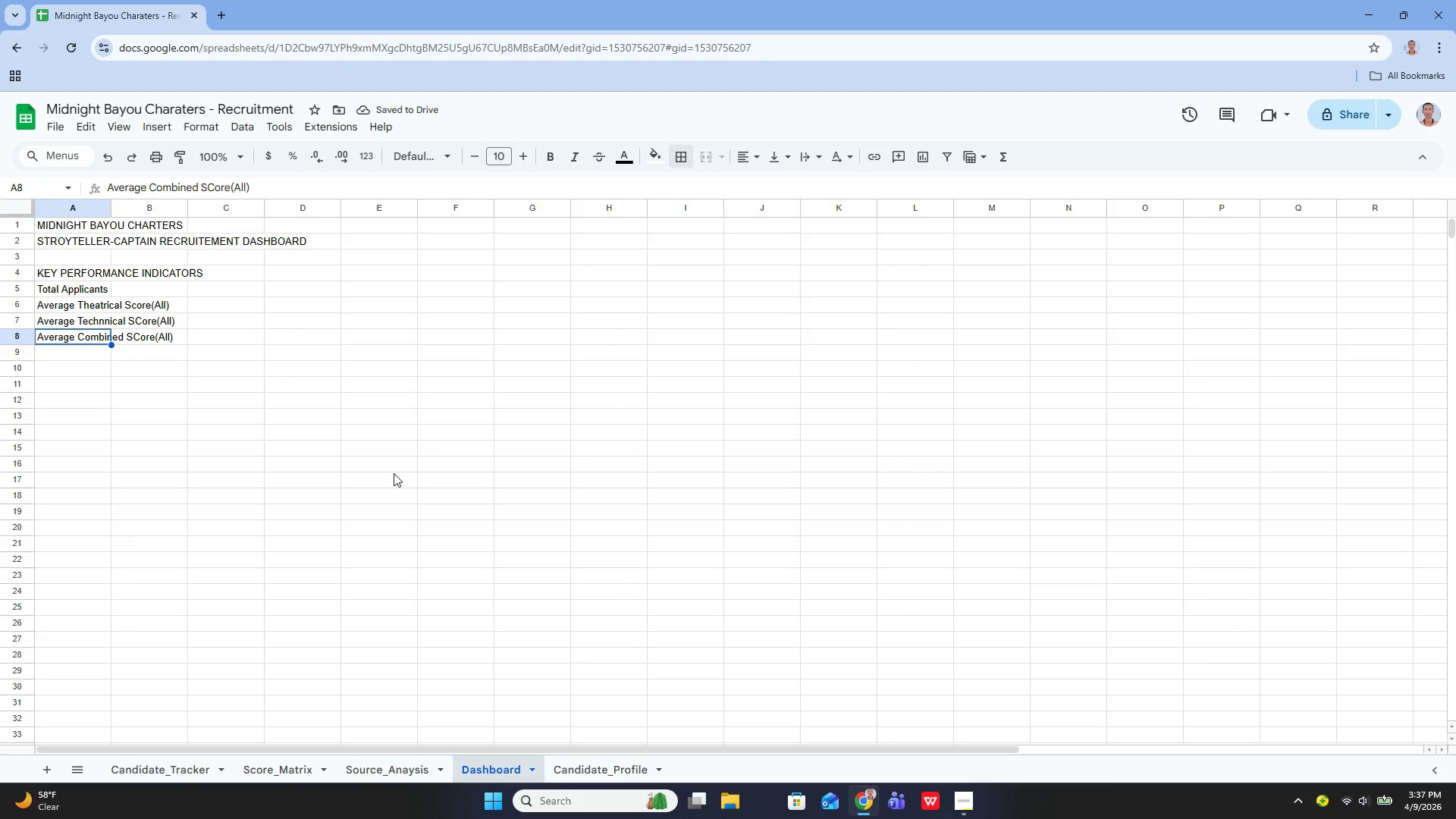 
key(ArrowUp)
 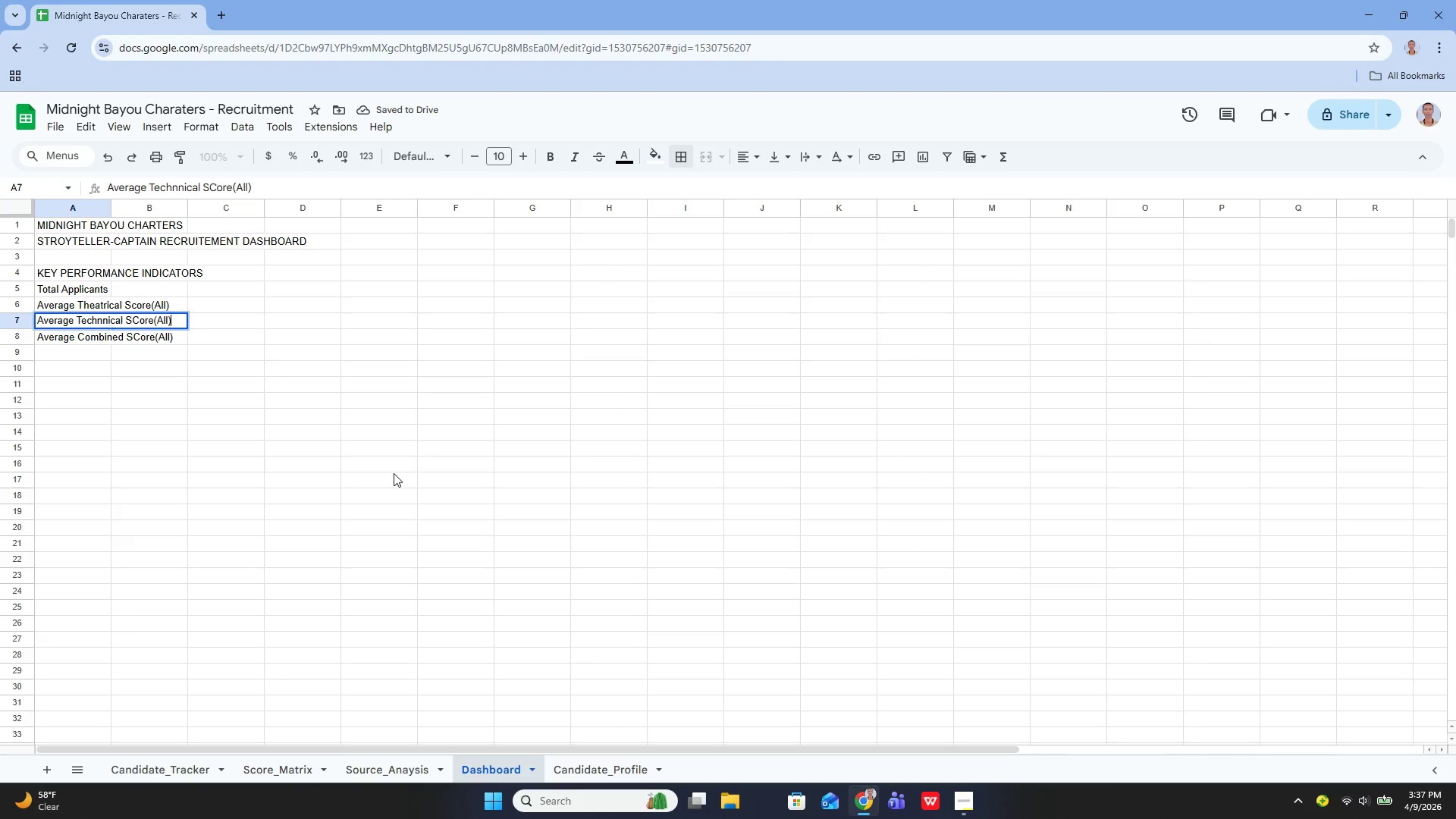 
key(Enter)
 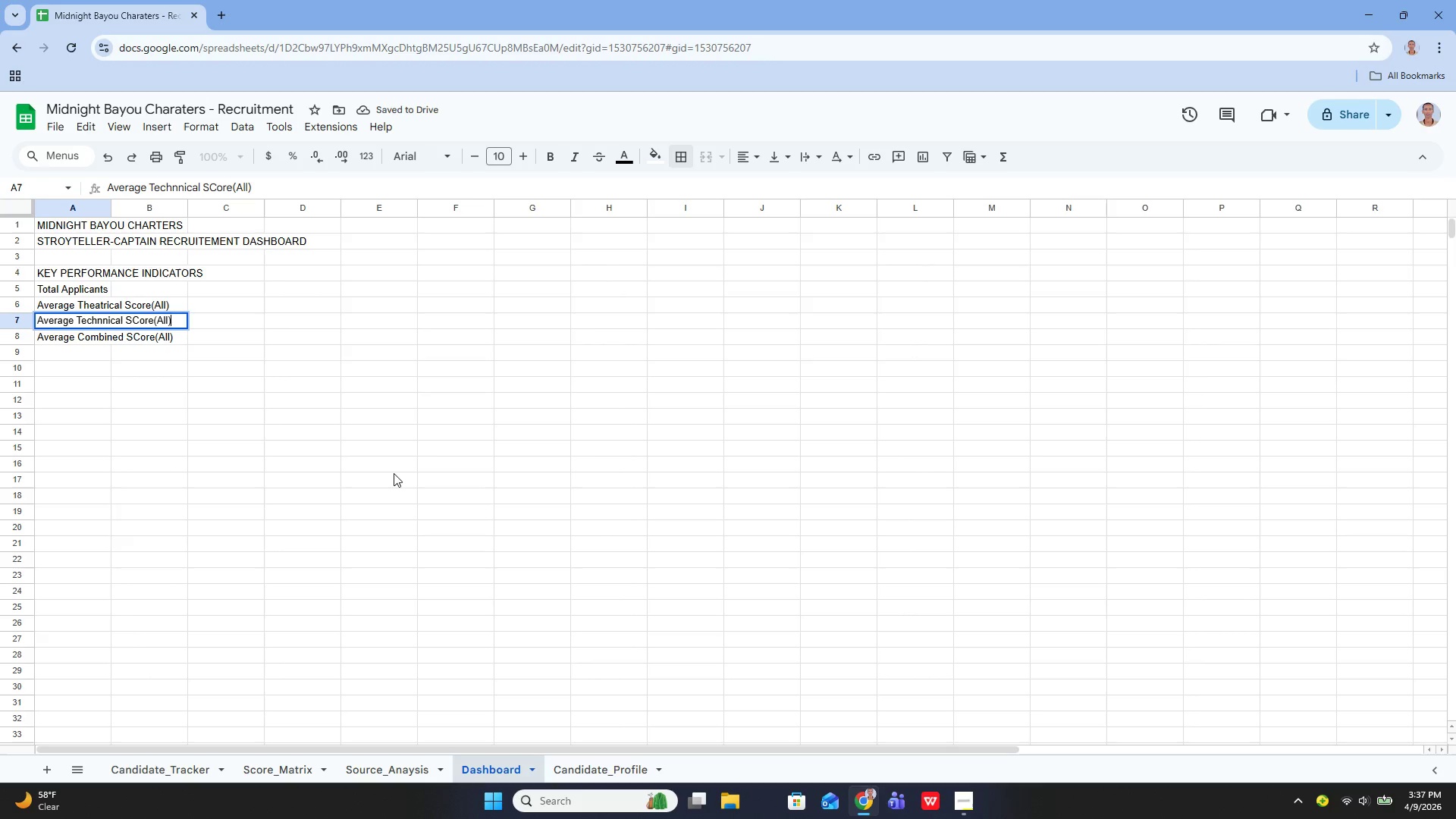 
key(ArrowLeft)
 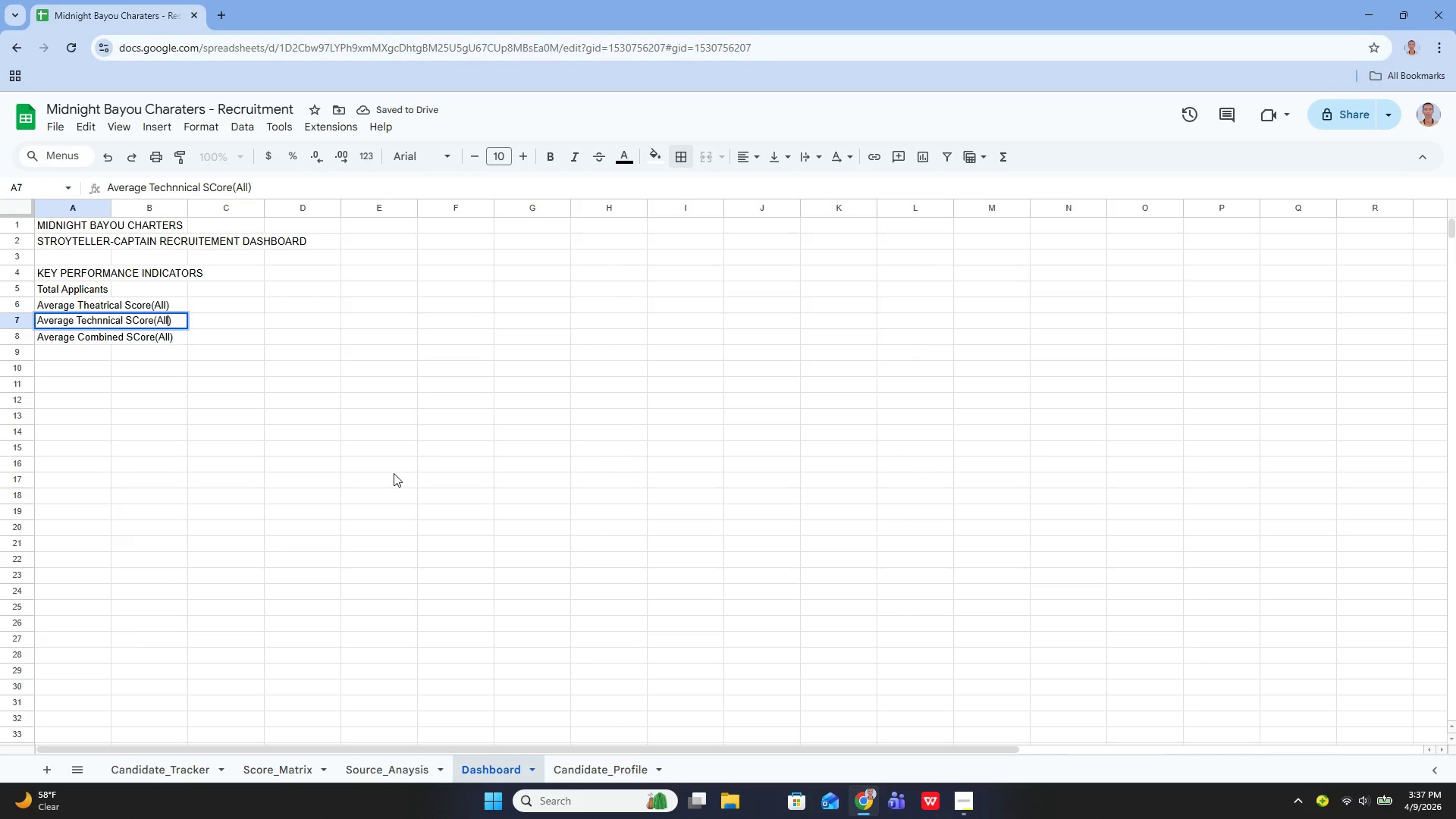 
key(ArrowLeft)
 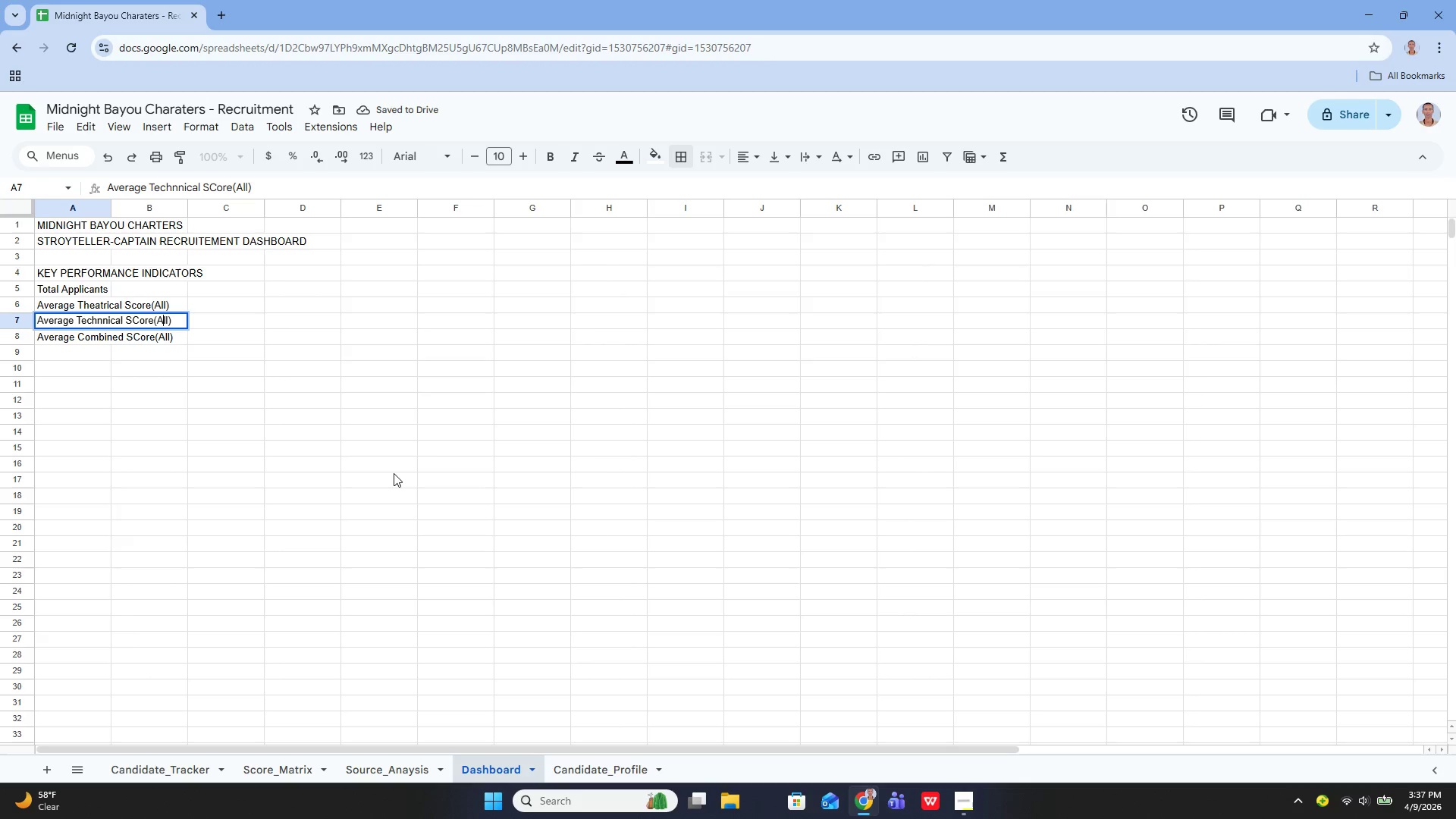 
key(ArrowLeft)
 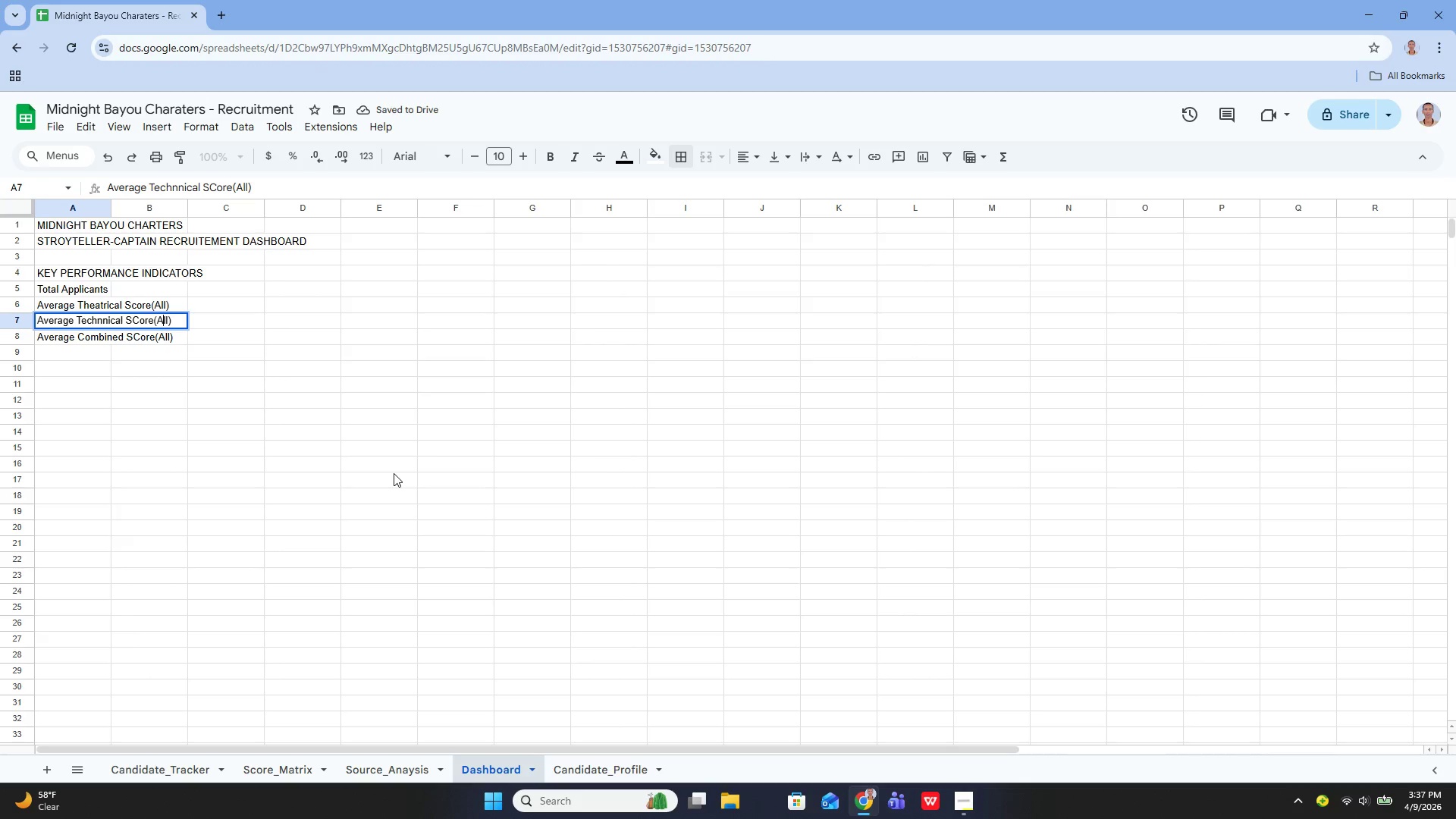 
key(ArrowLeft)
 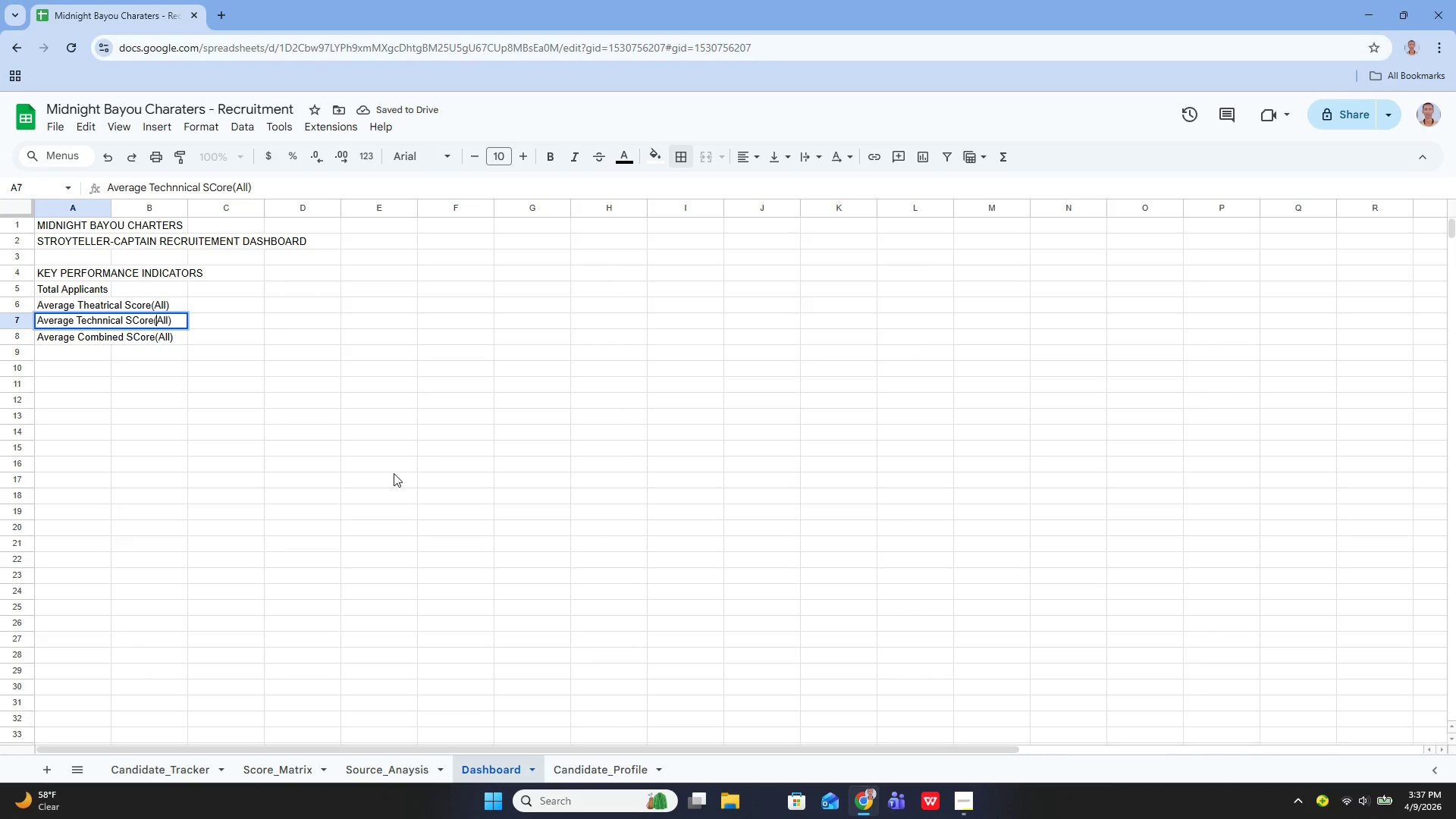 
key(ArrowLeft)
 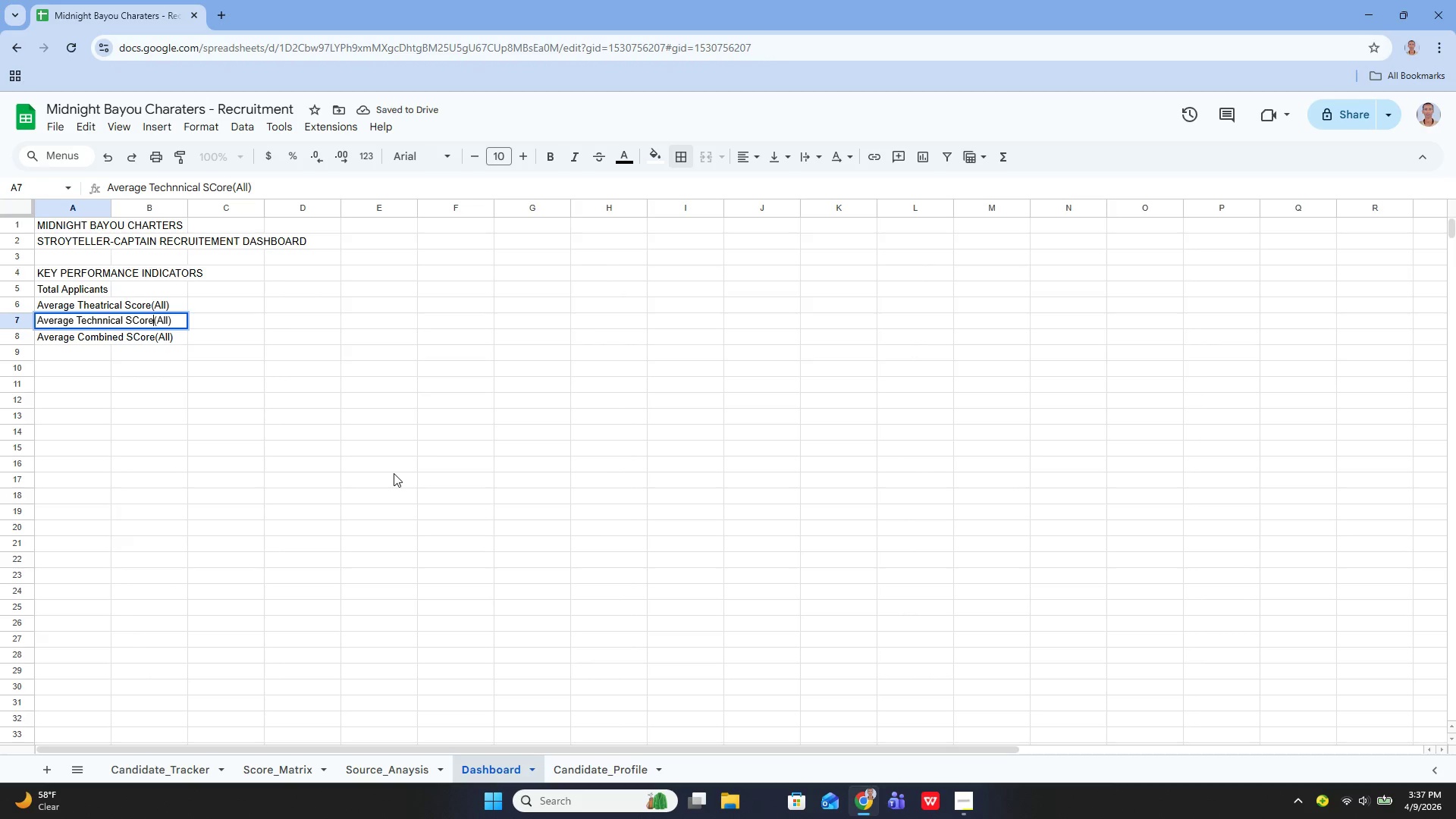 
key(ArrowLeft)
 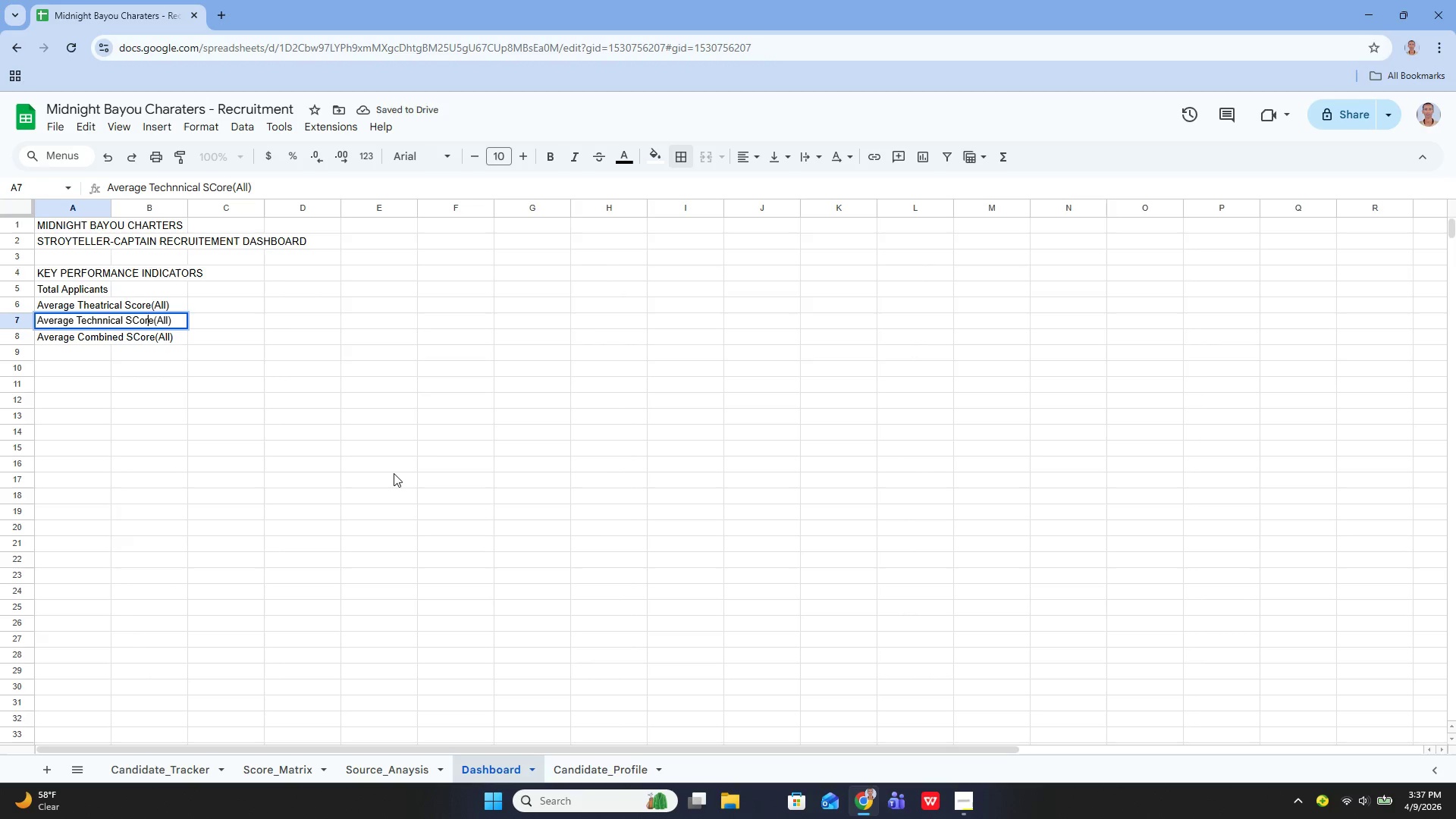 
key(ArrowLeft)
 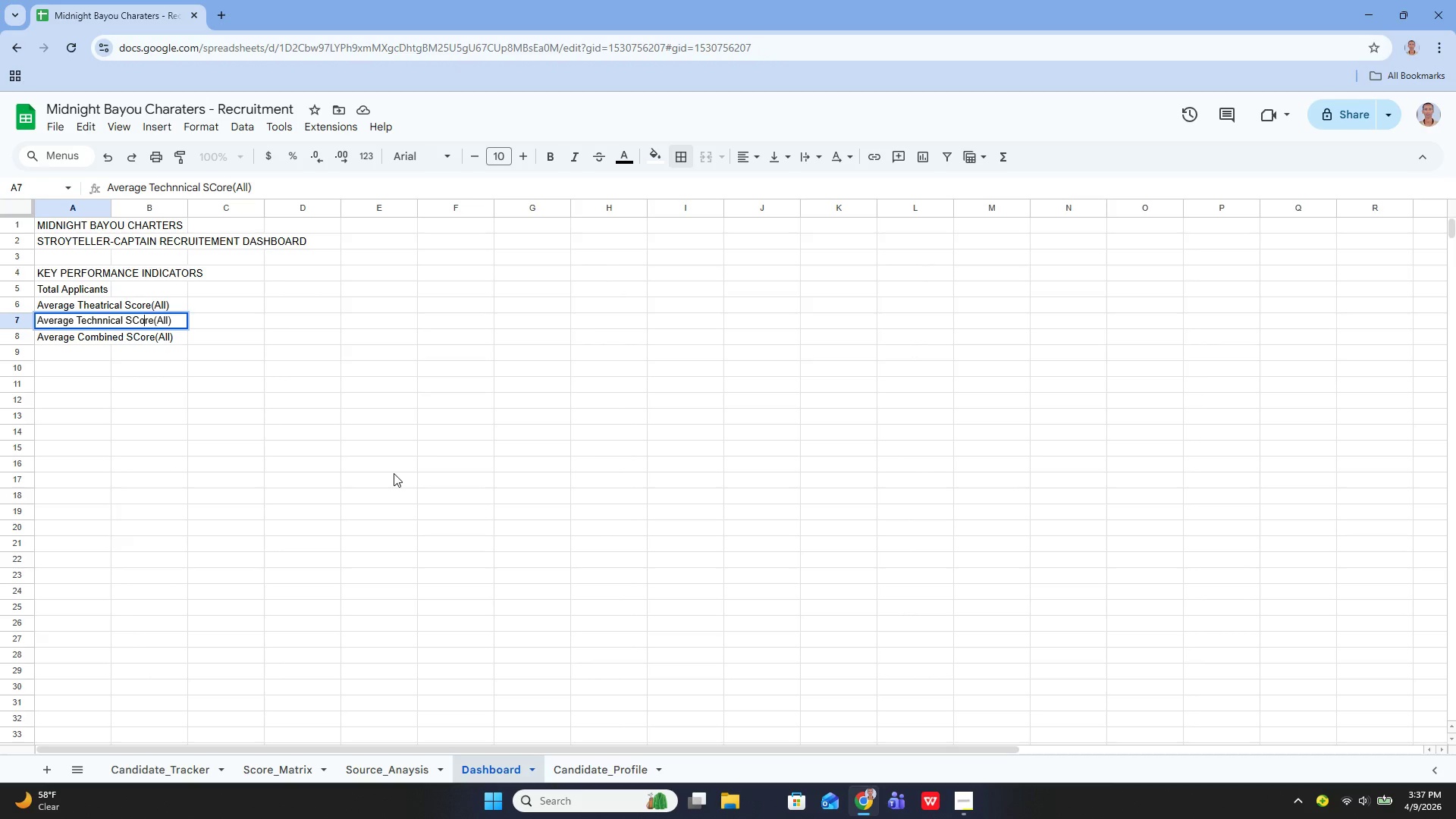 
key(ArrowLeft)
 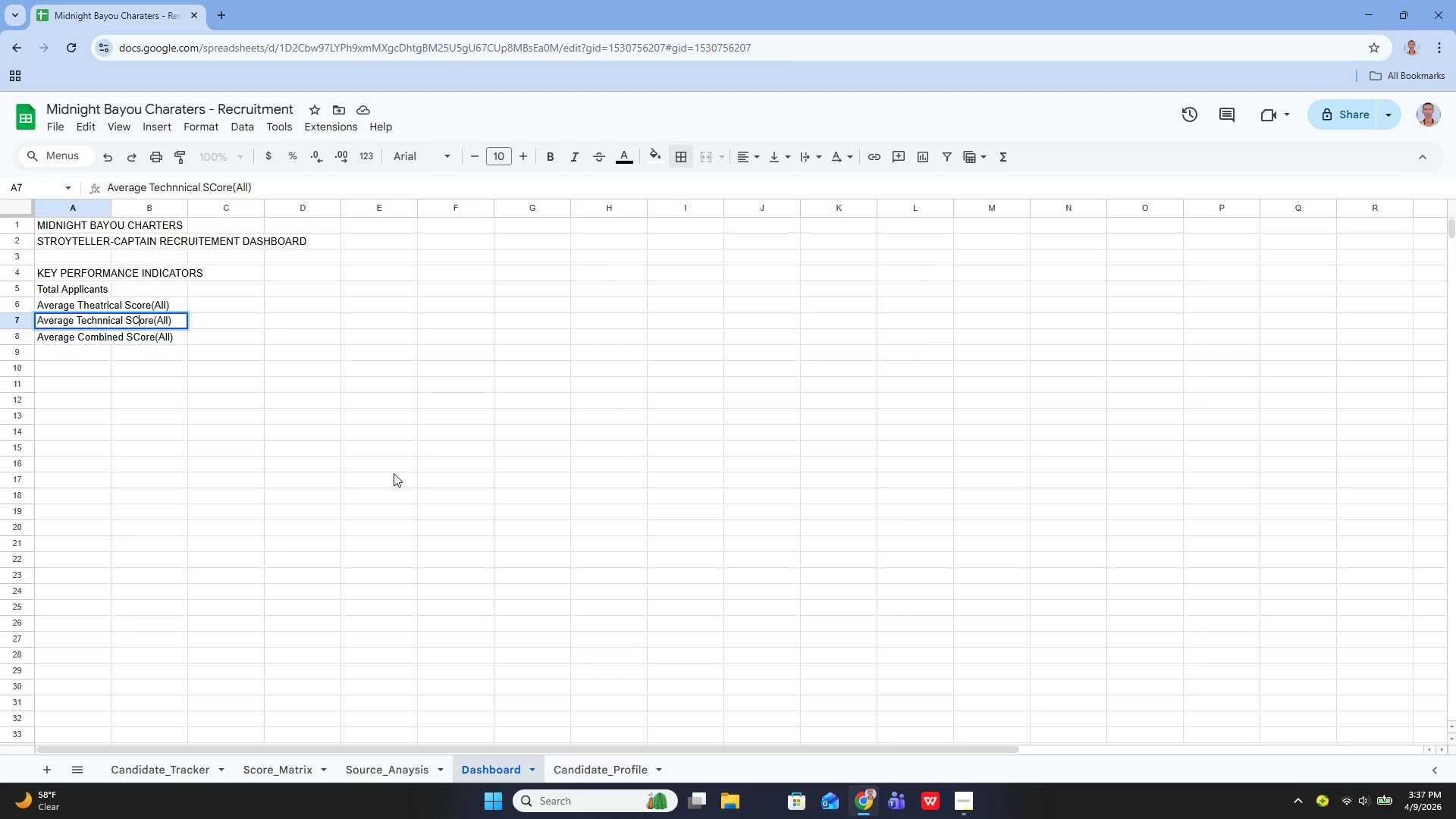 
key(Backspace)
 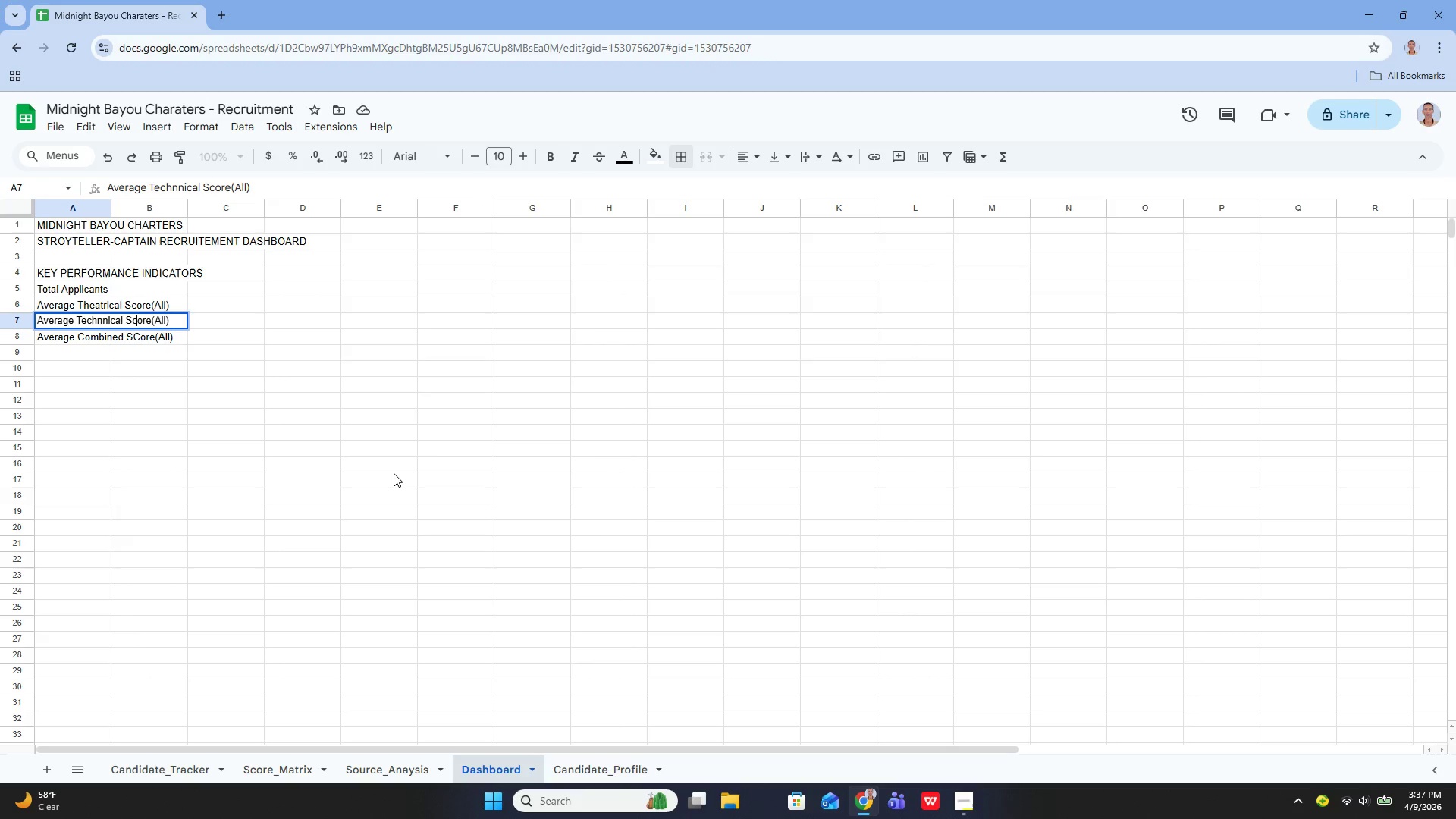 
key(ArrowDown)
 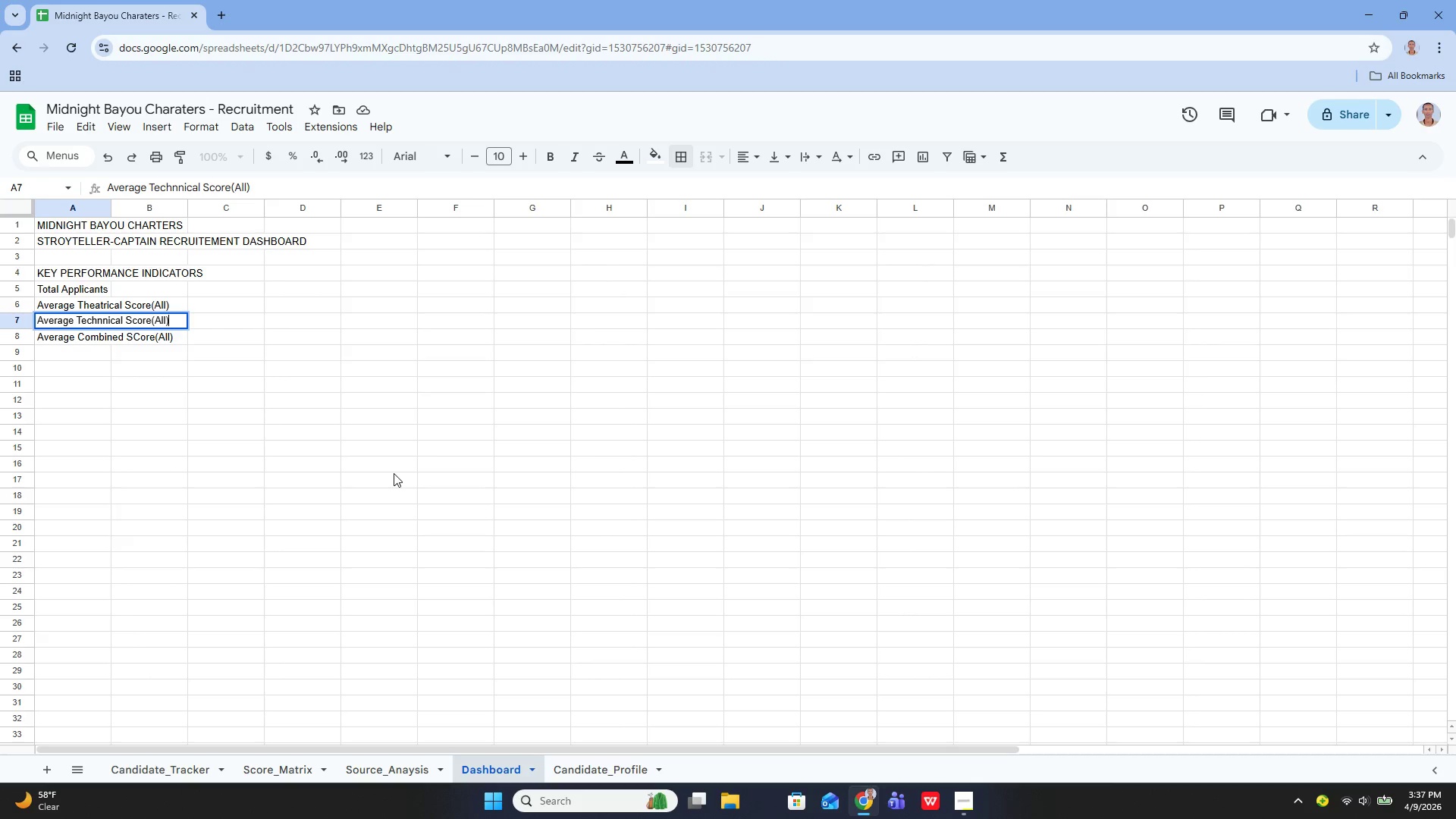 
key(Enter)
 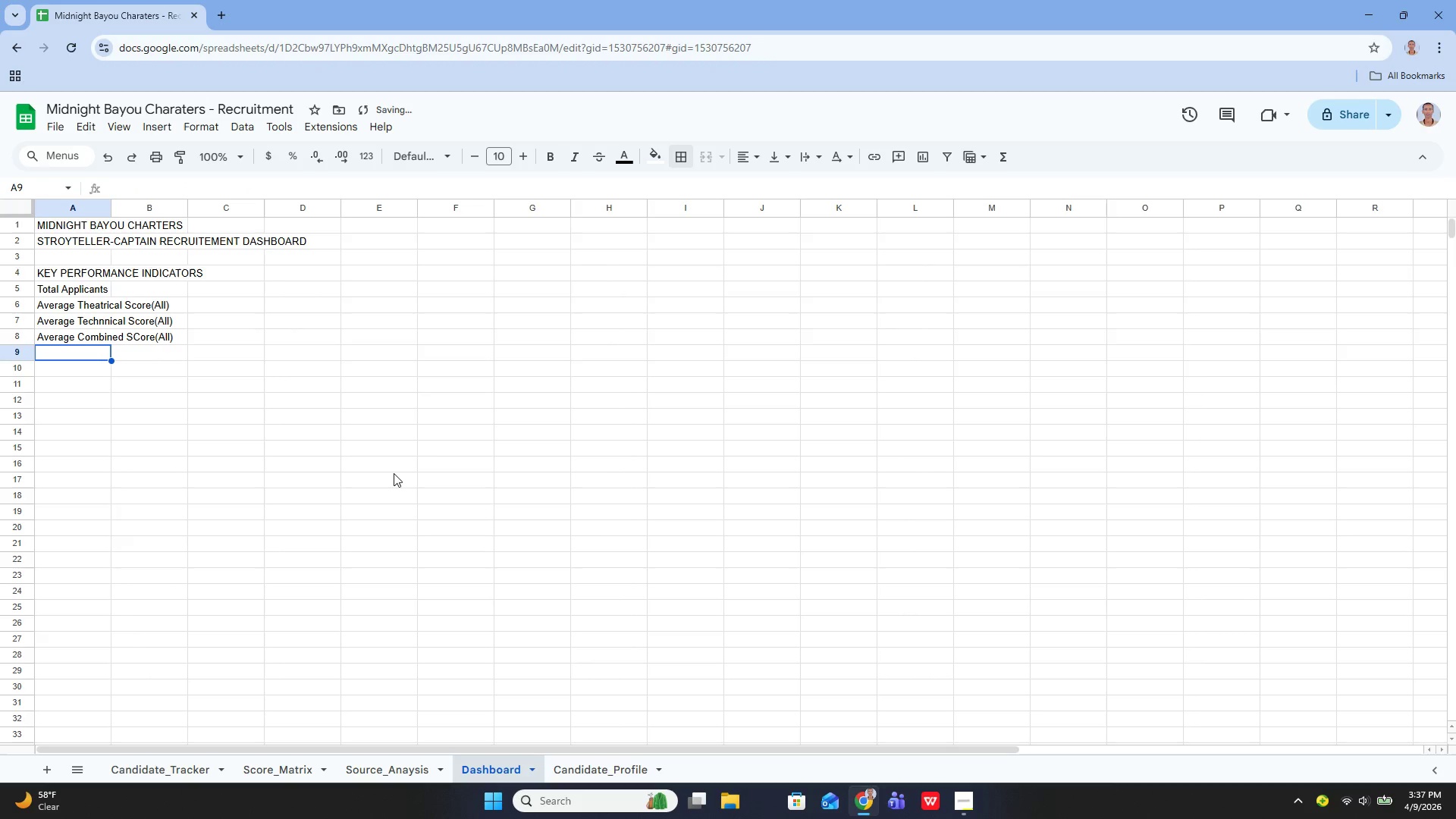 
key(ArrowDown)
 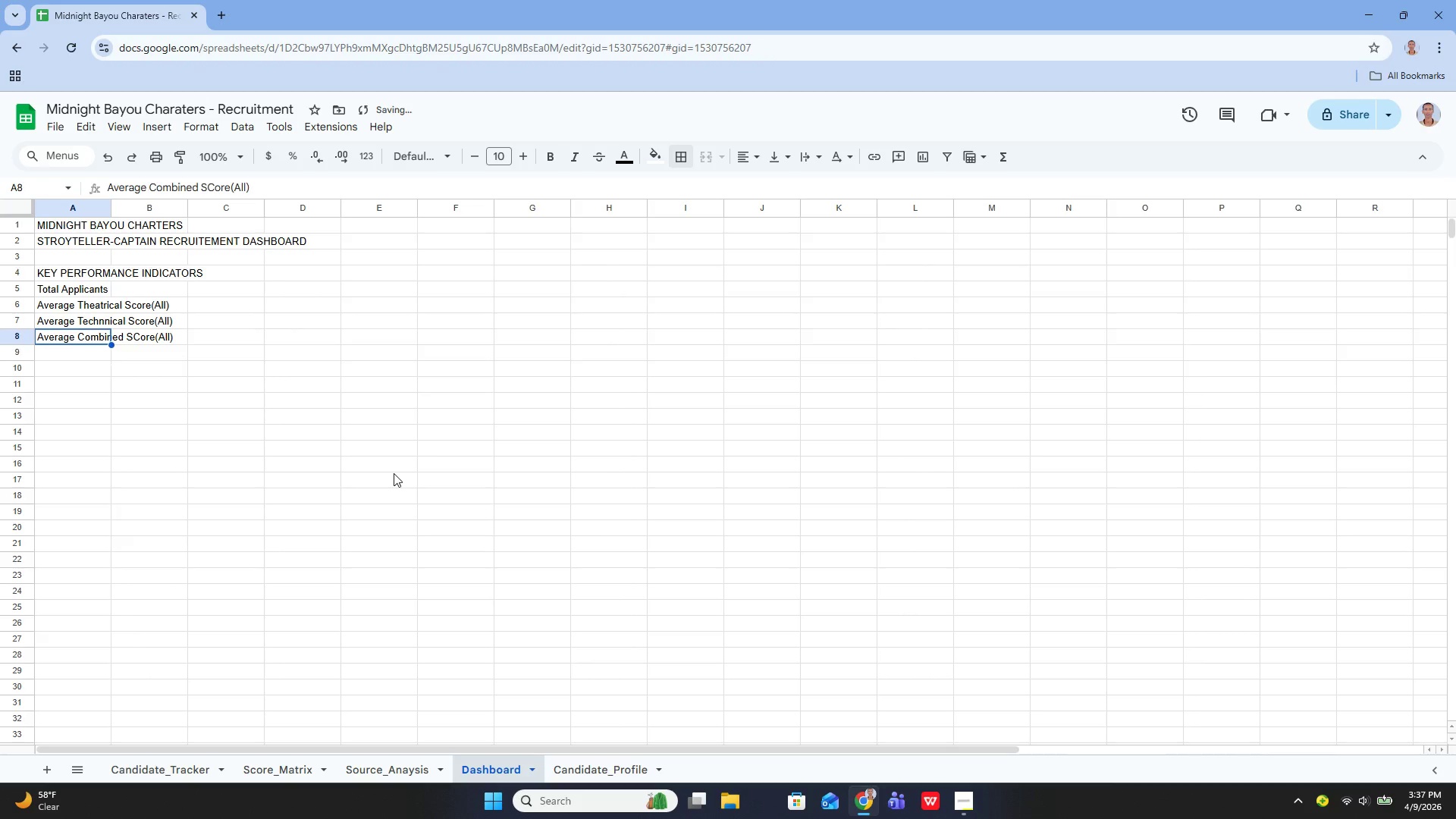 
key(ArrowUp)
 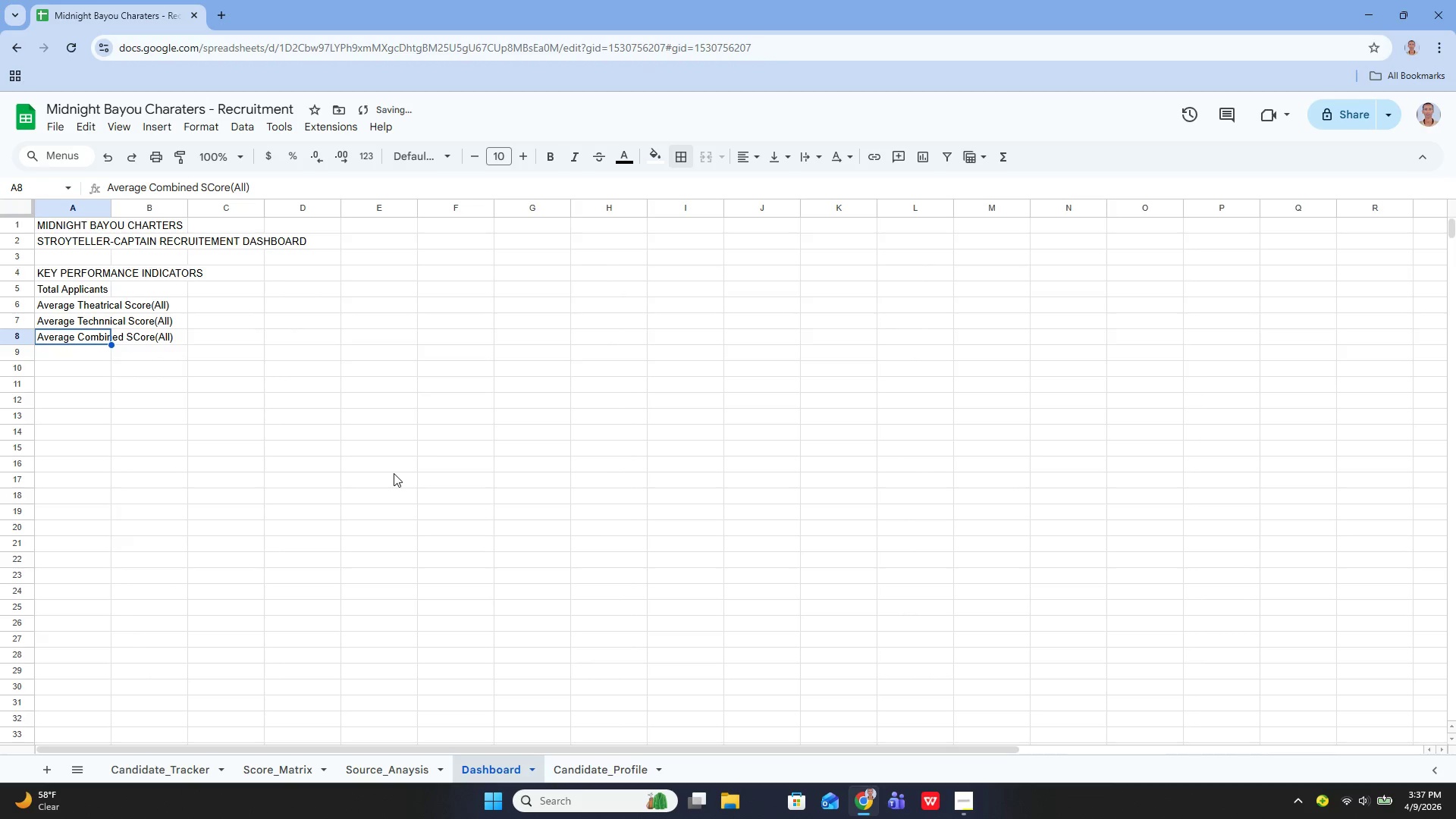 
key(Enter)
 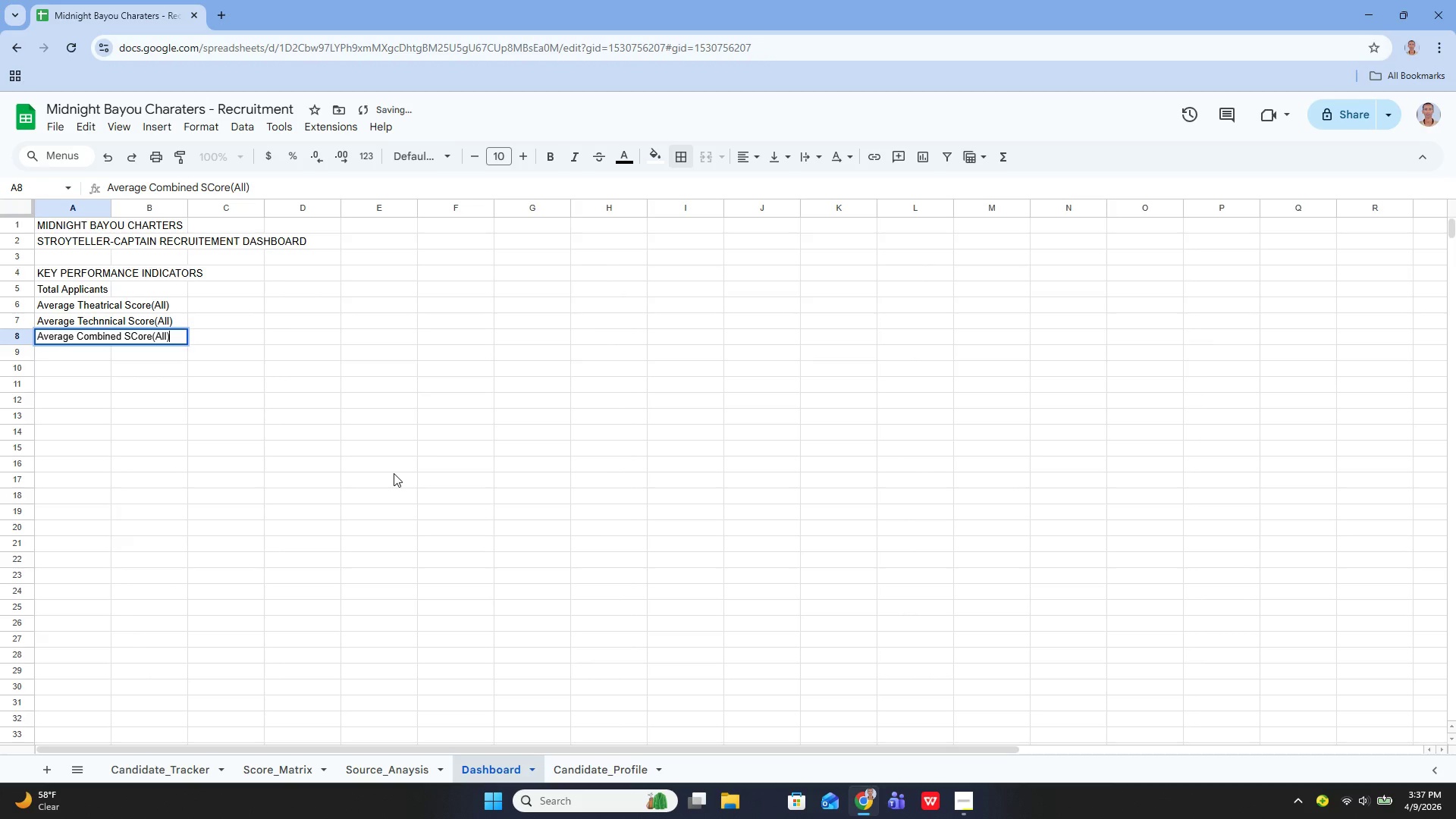 
key(ArrowDown)
 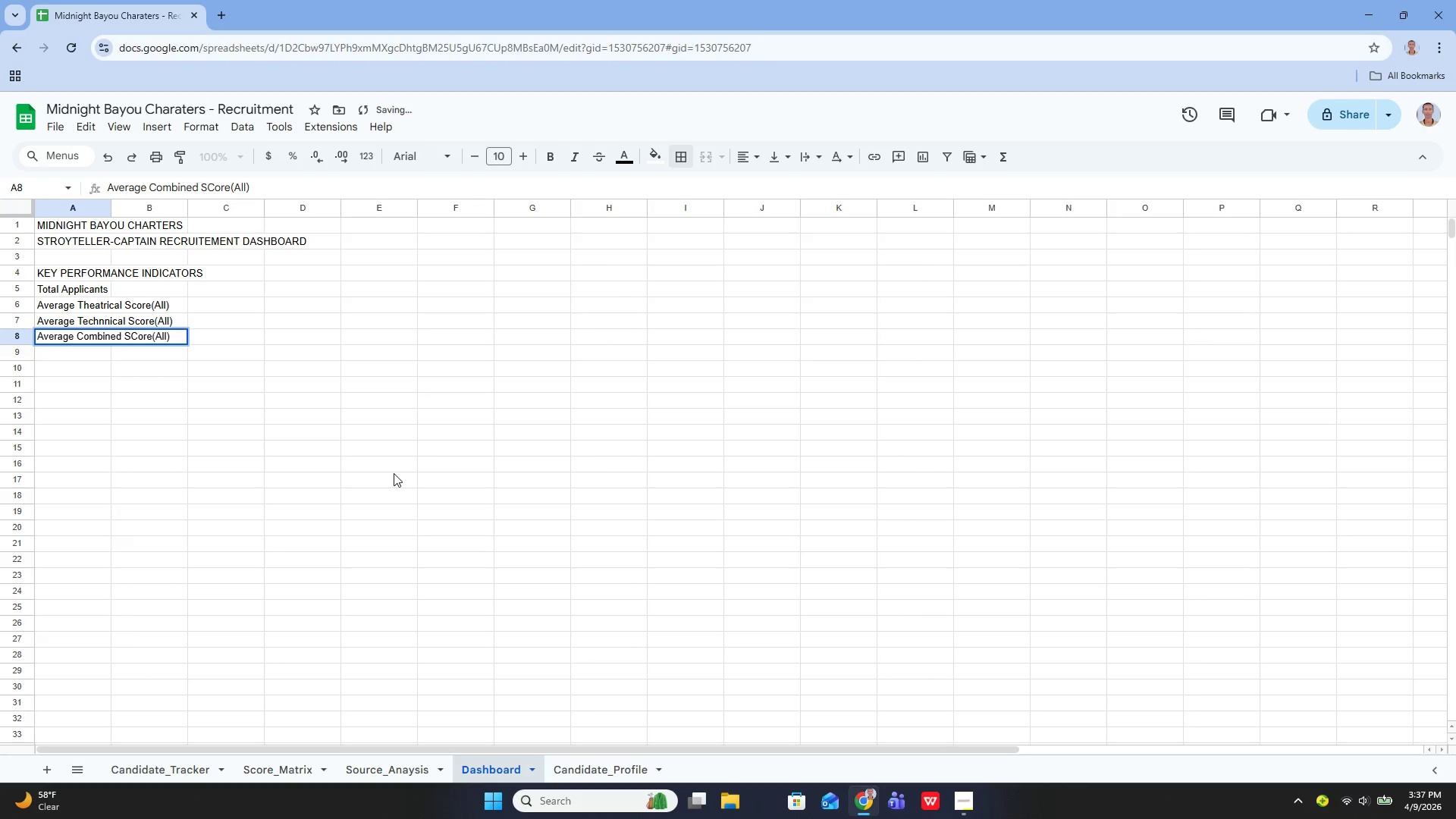 
key(ArrowUp)
 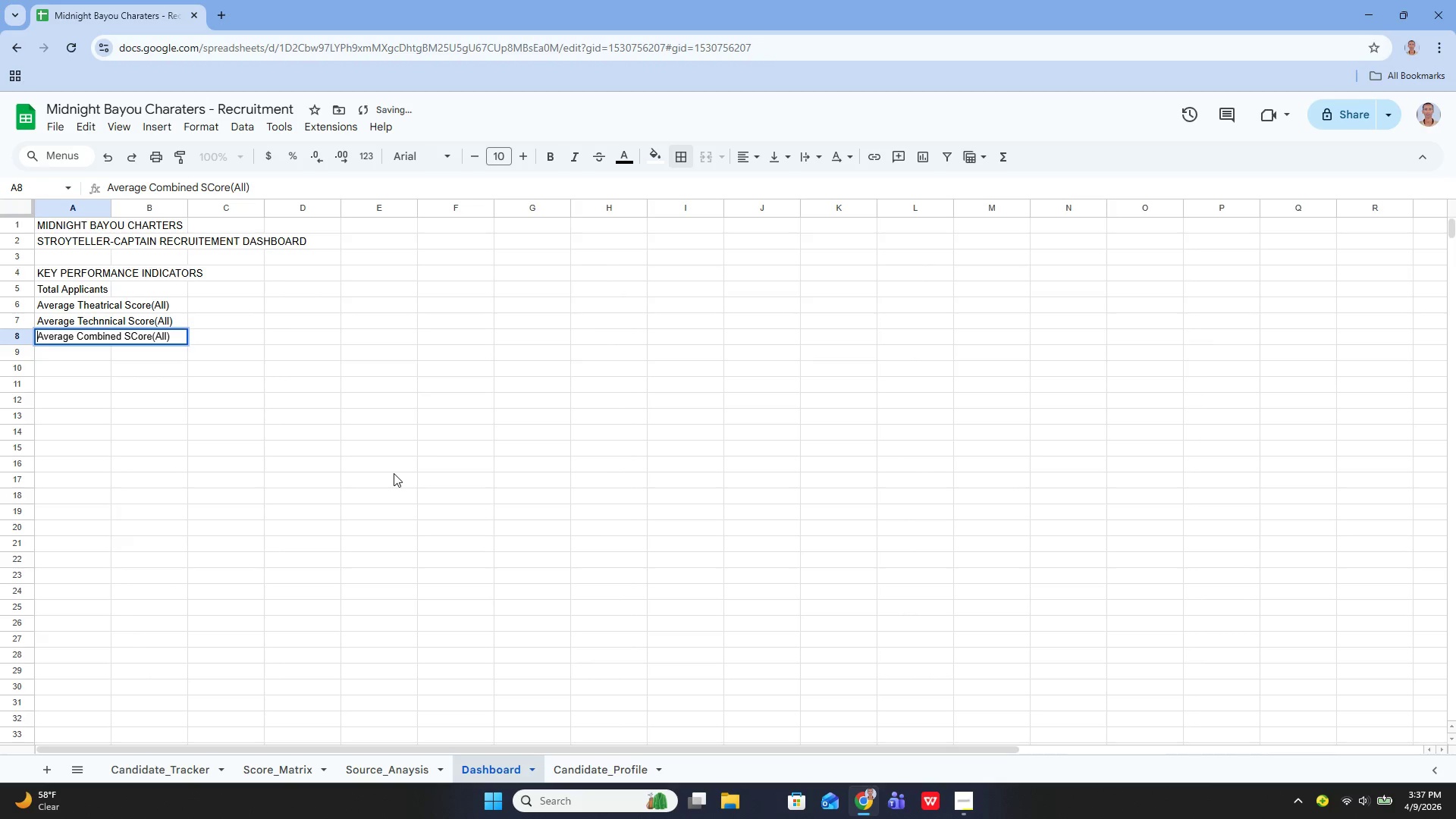 
key(ArrowLeft)
 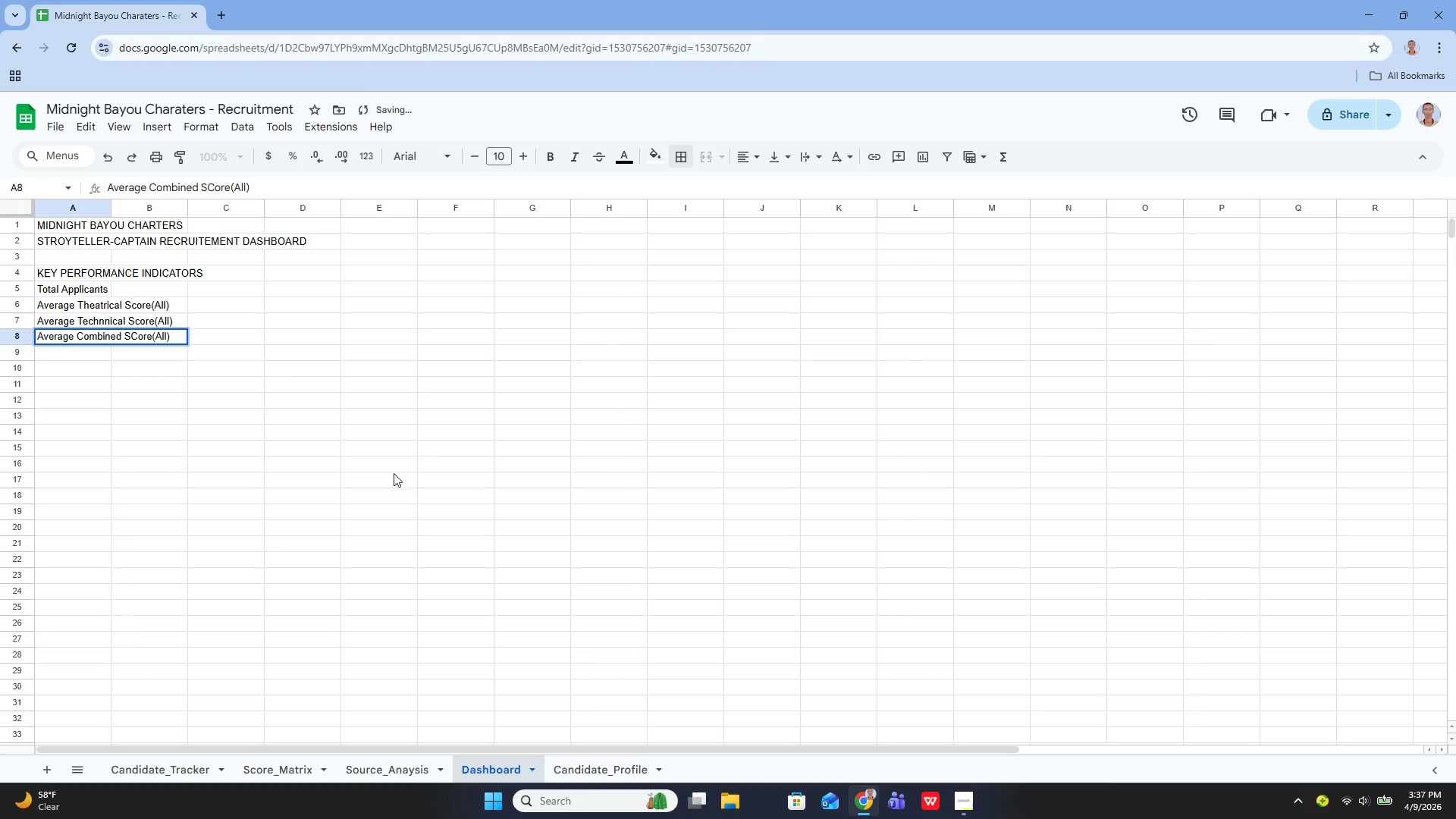 
key(ArrowRight)
 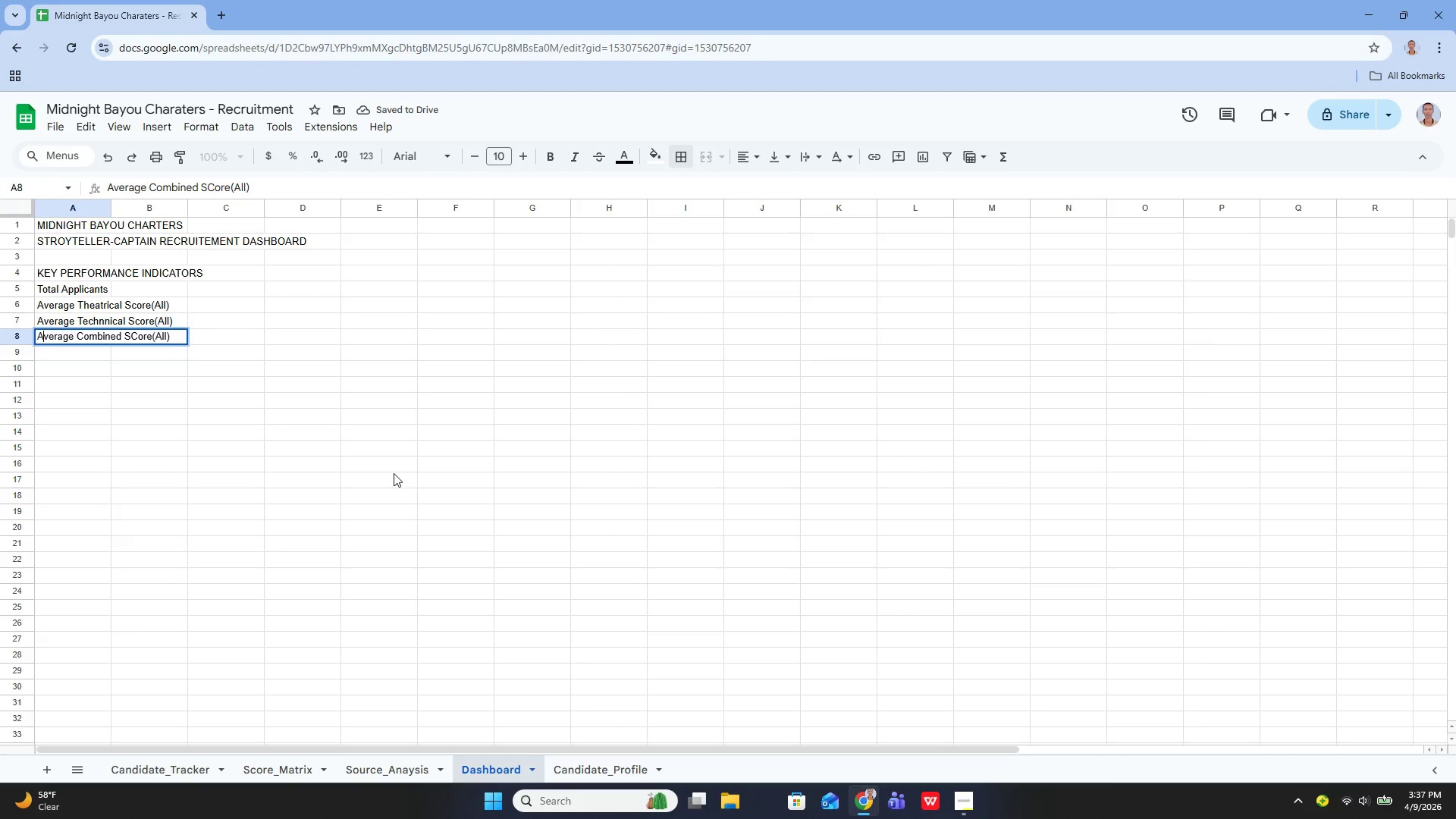 
key(ArrowDown)
 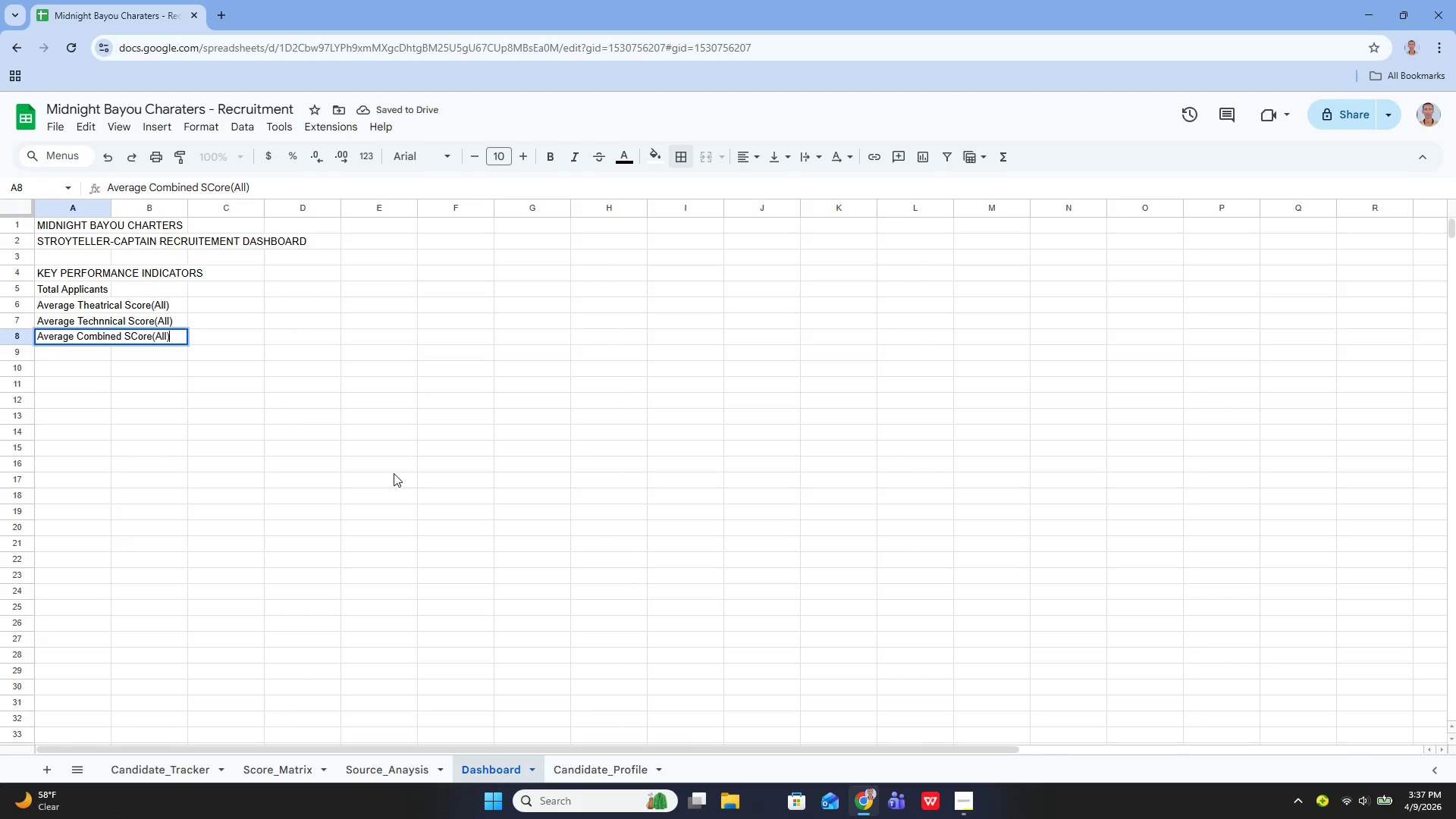 
key(ArrowDown)
 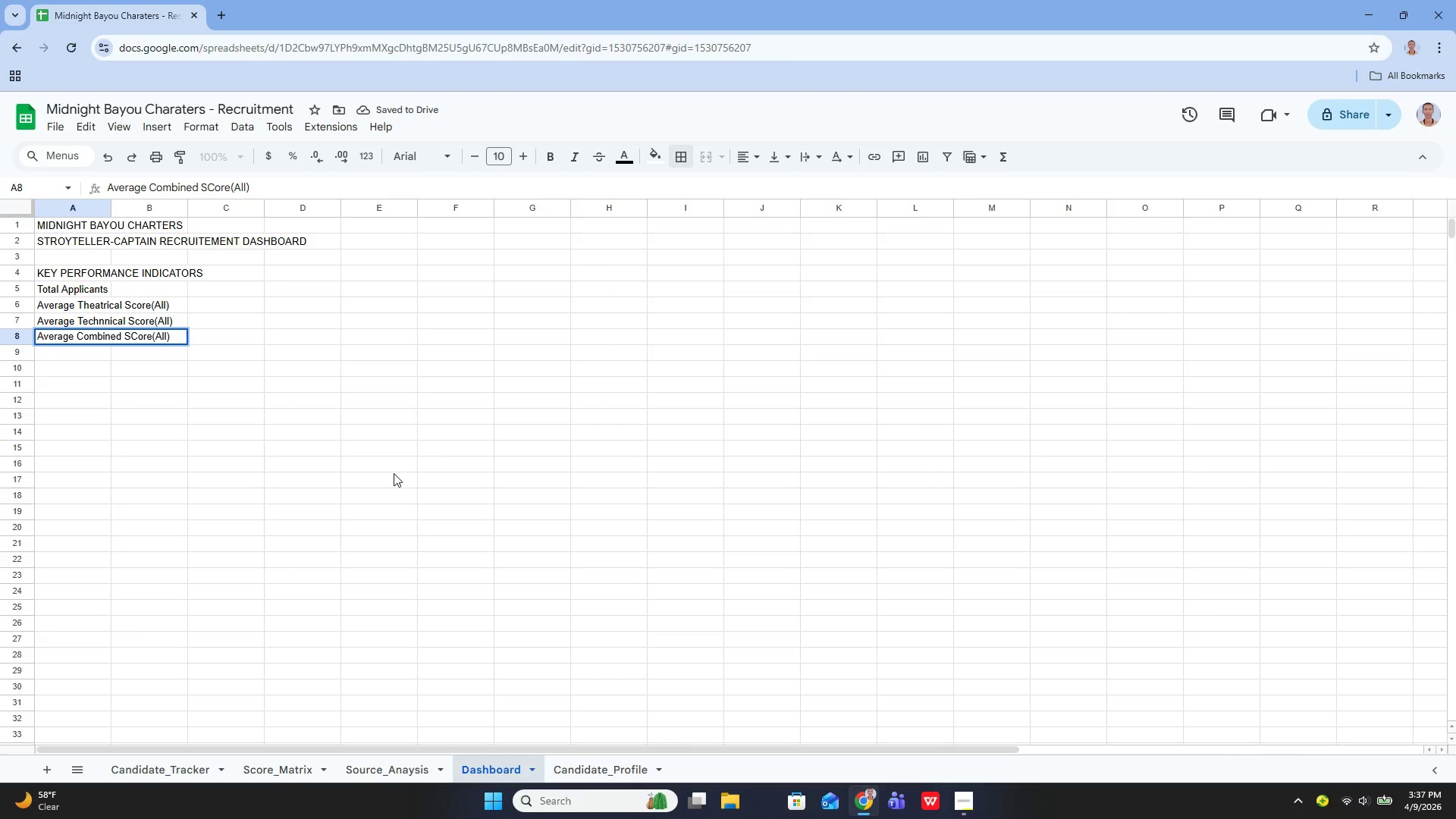 
key(ArrowLeft)
 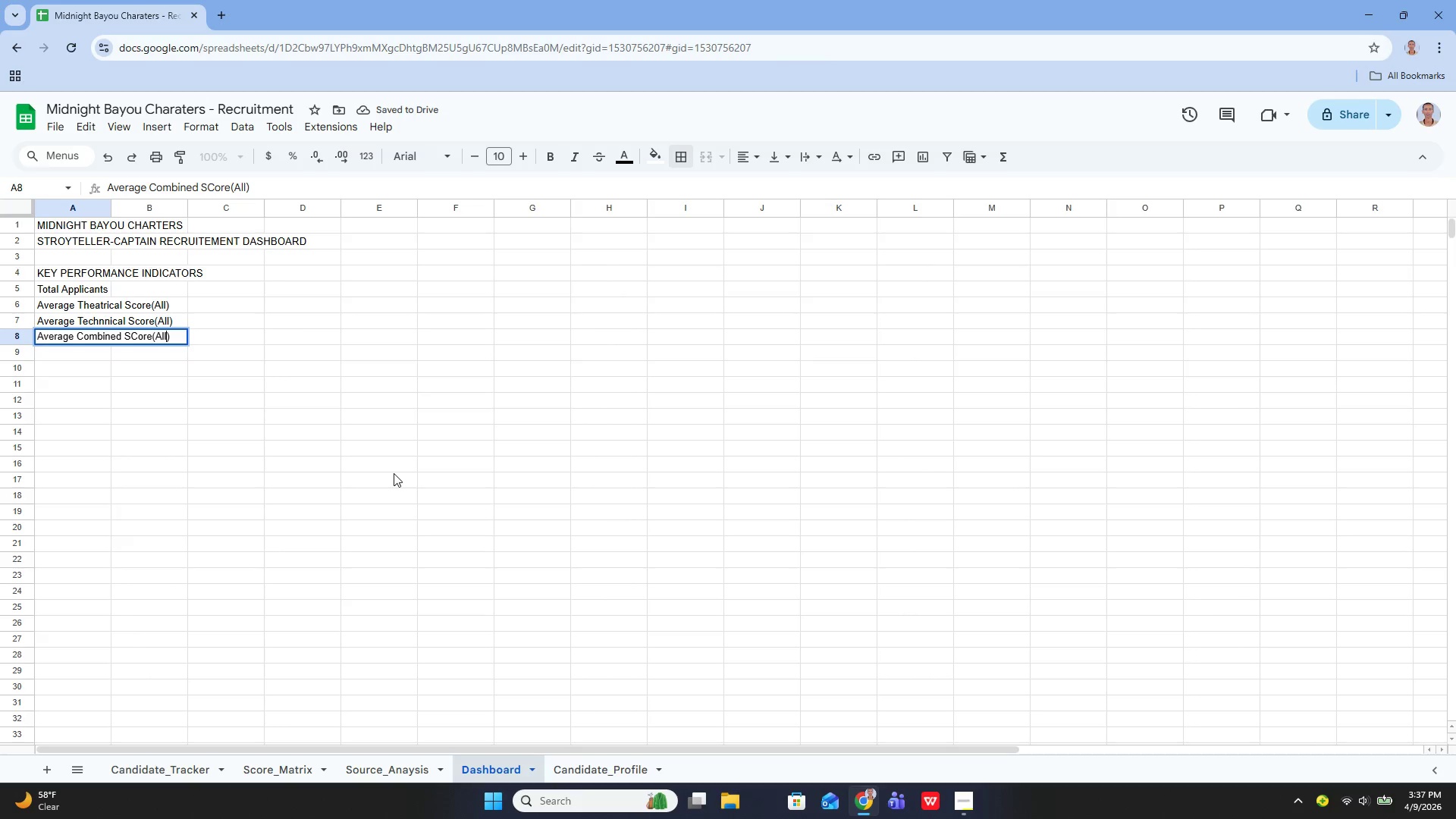 
key(ArrowLeft)
 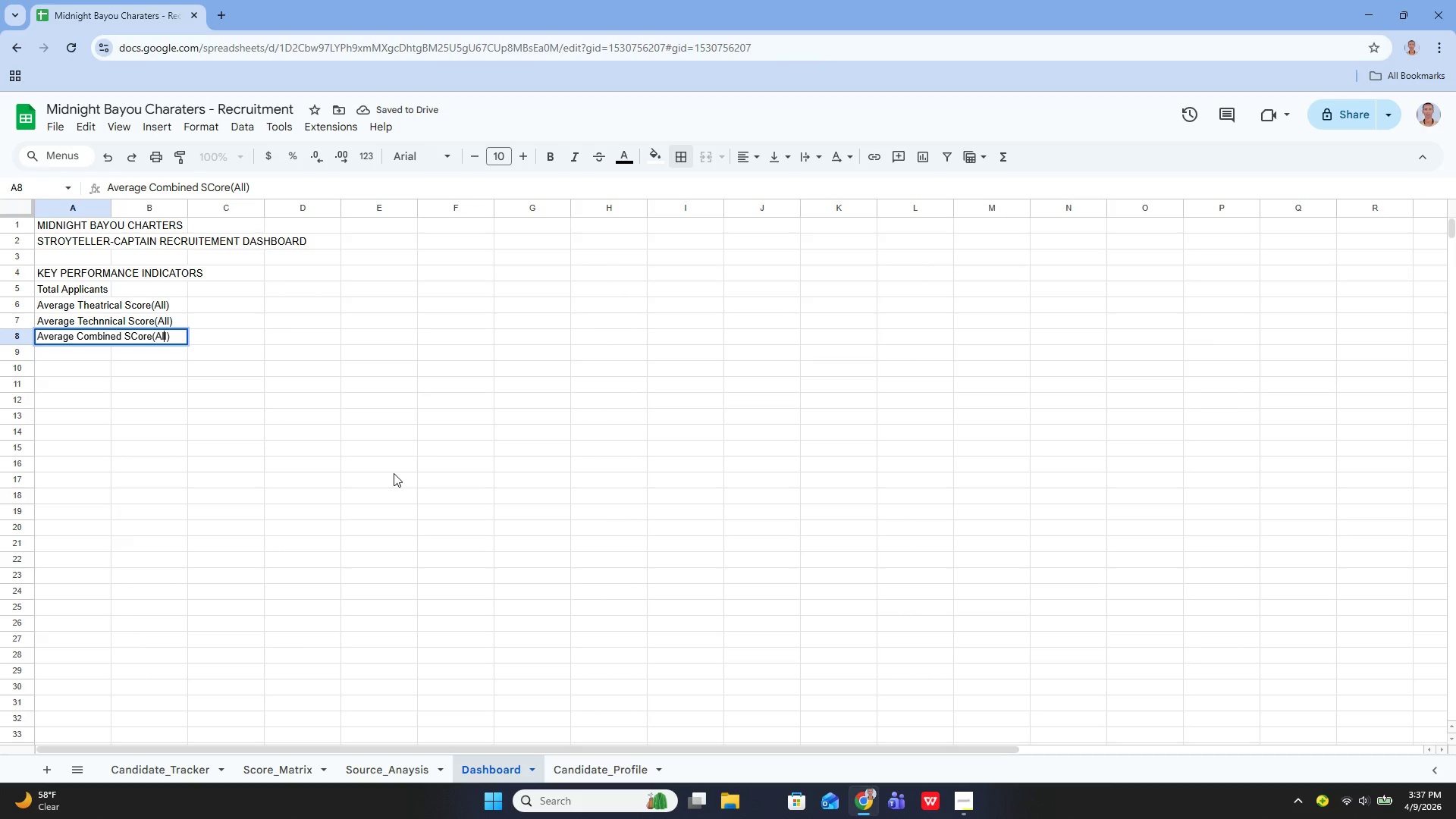 
key(ArrowLeft)
 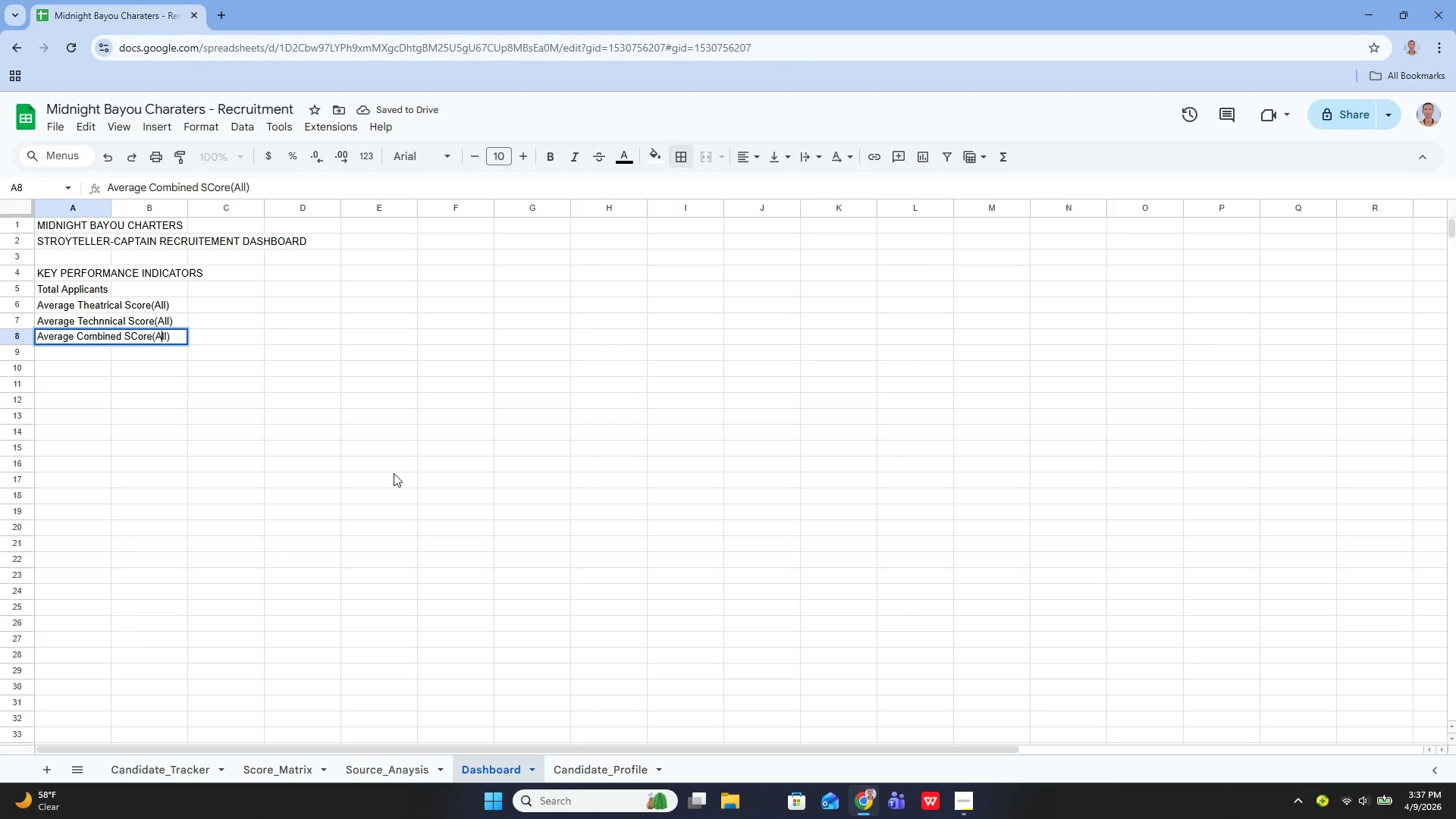 
key(ArrowLeft)
 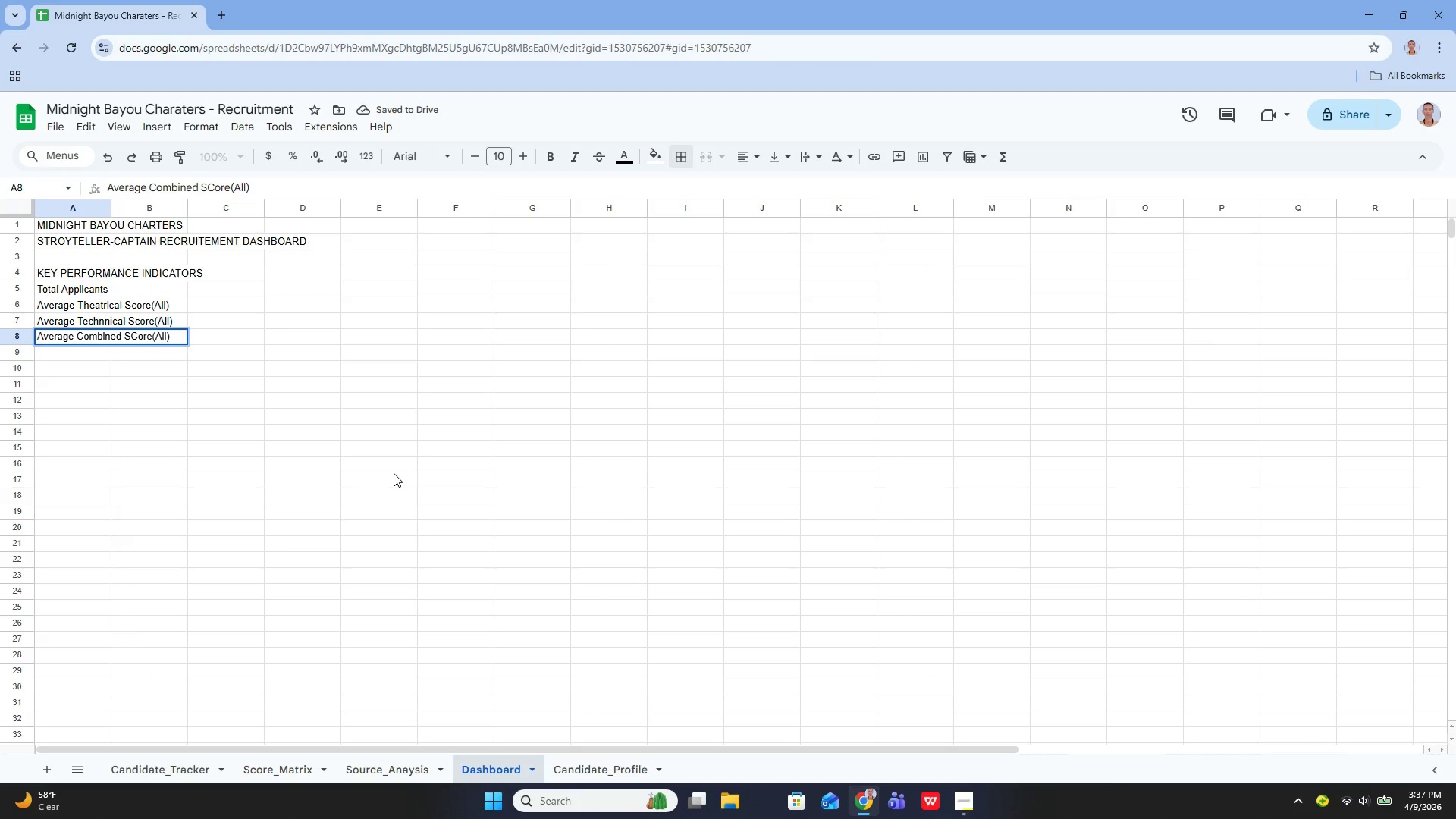 
key(ArrowLeft)
 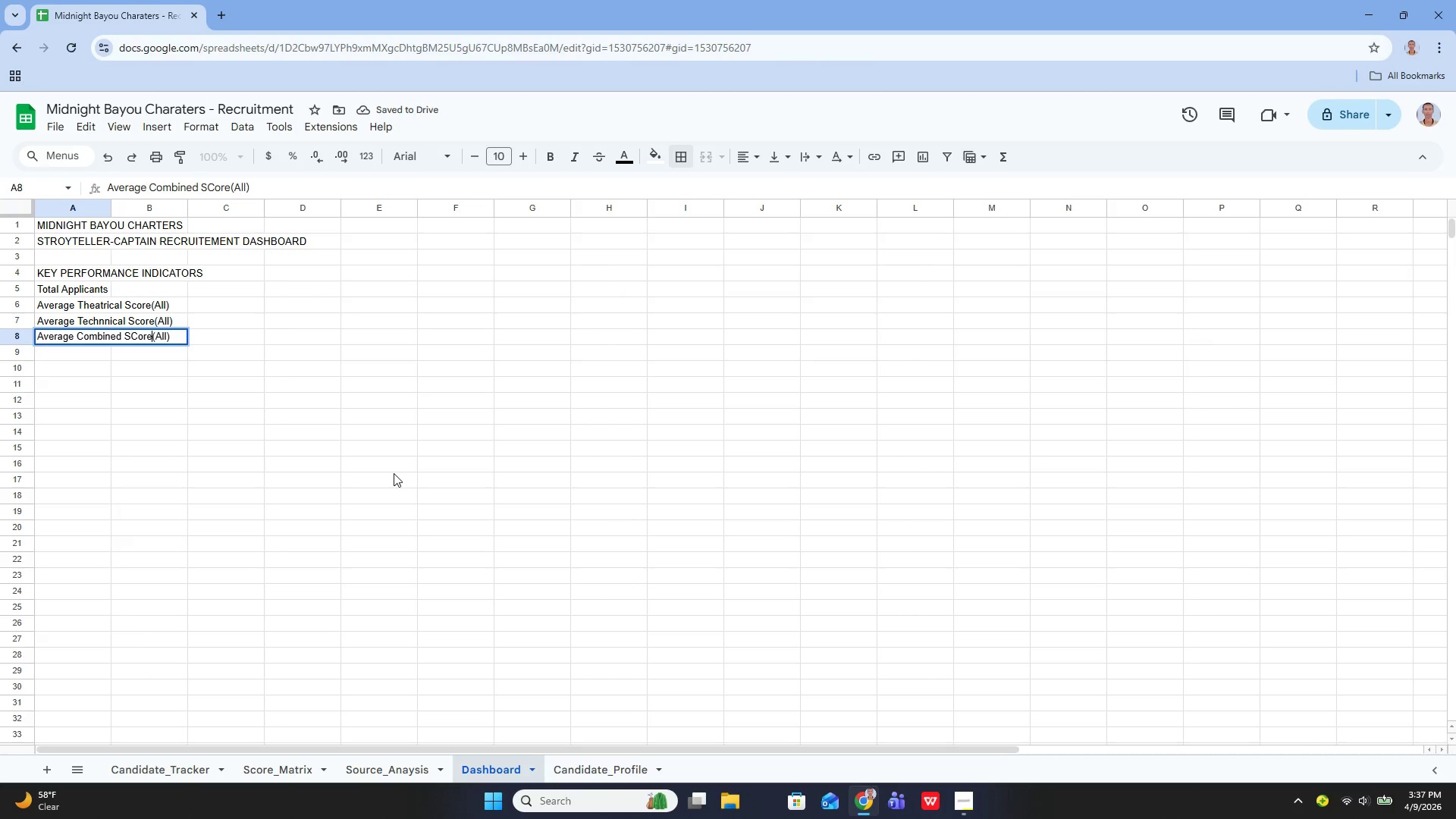 
key(ArrowLeft)
 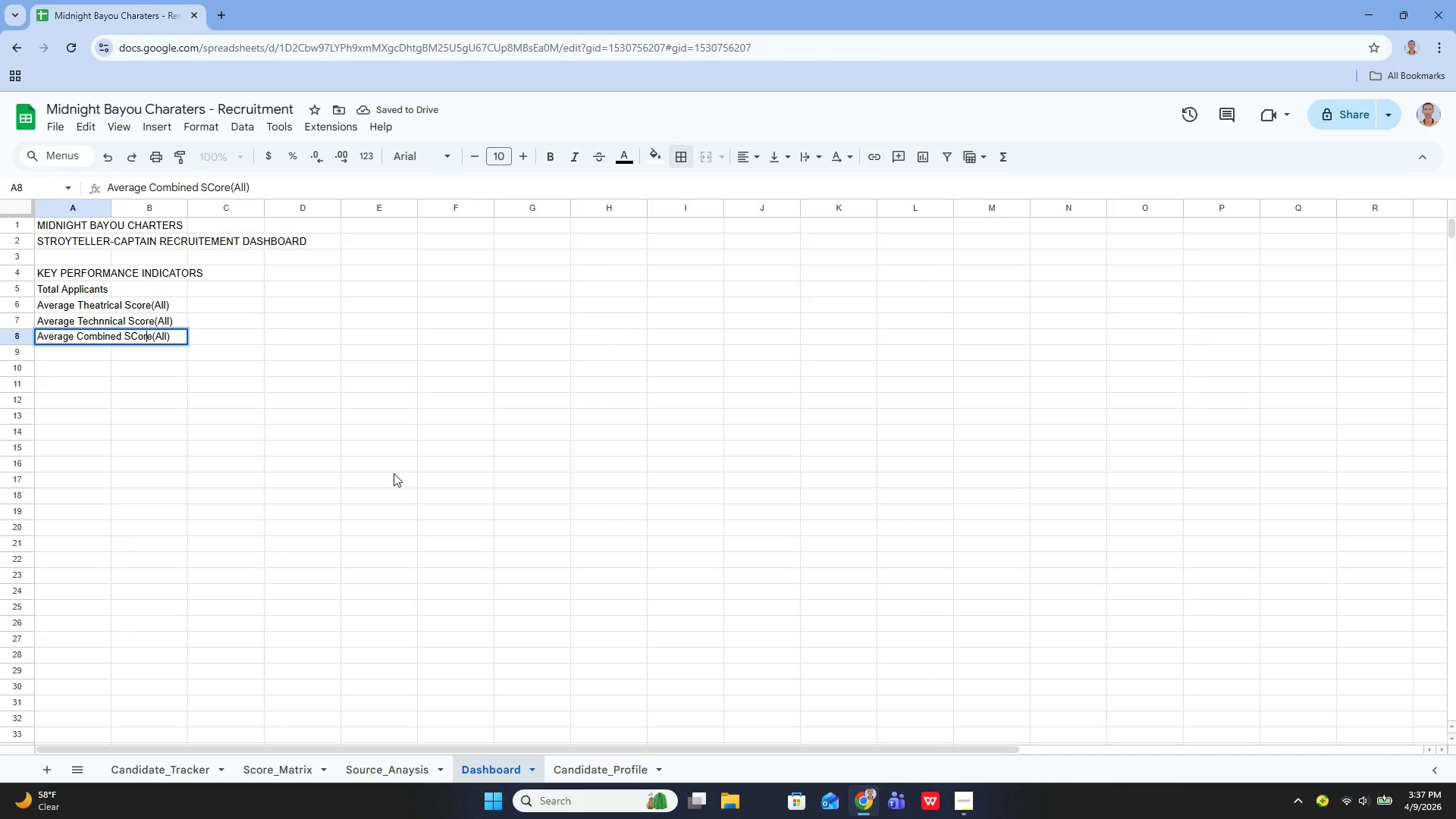 
key(ArrowLeft)
 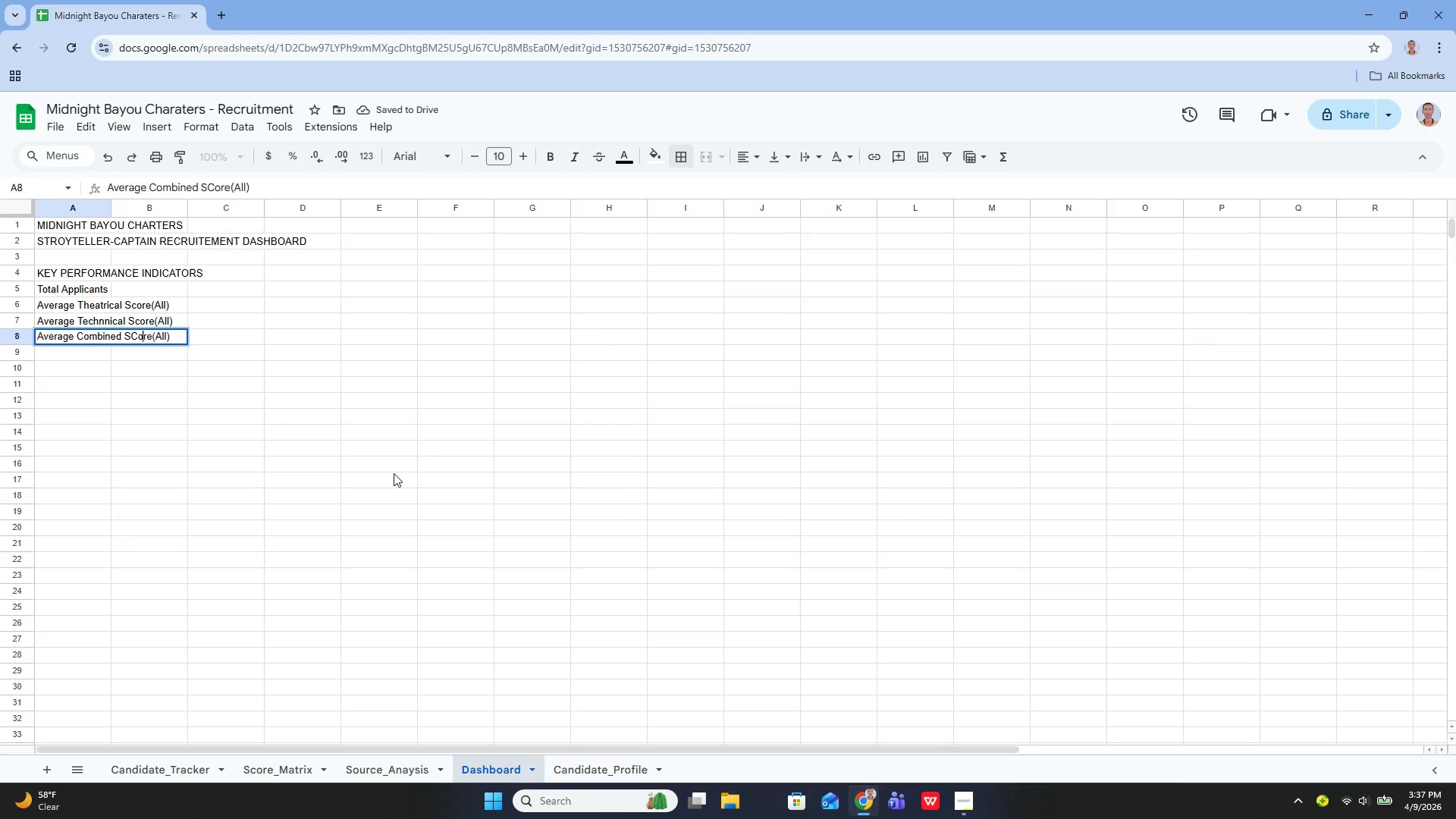 
key(Backspace)
key(Backspace)
type(co)
 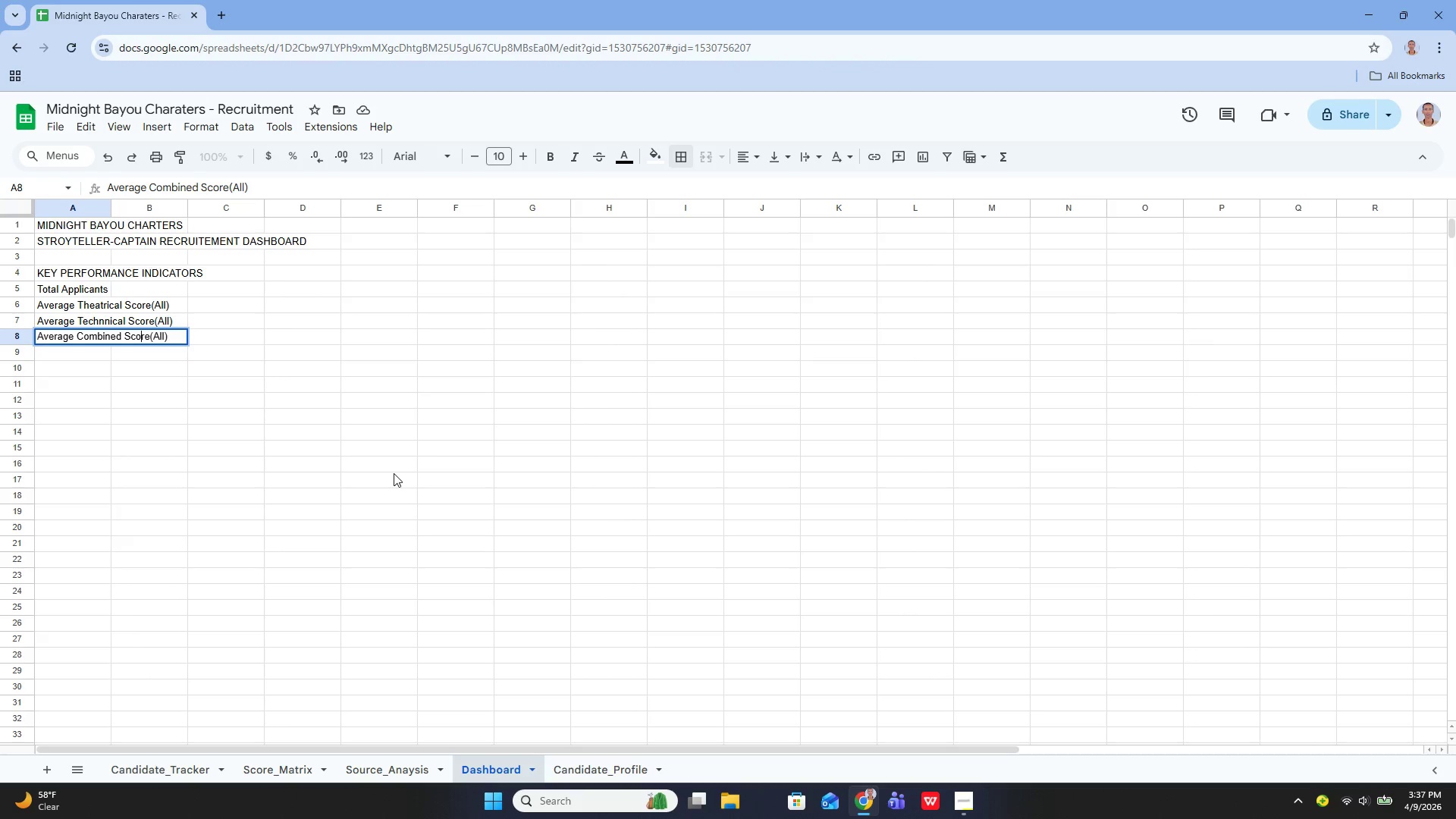 
key(Enter)
 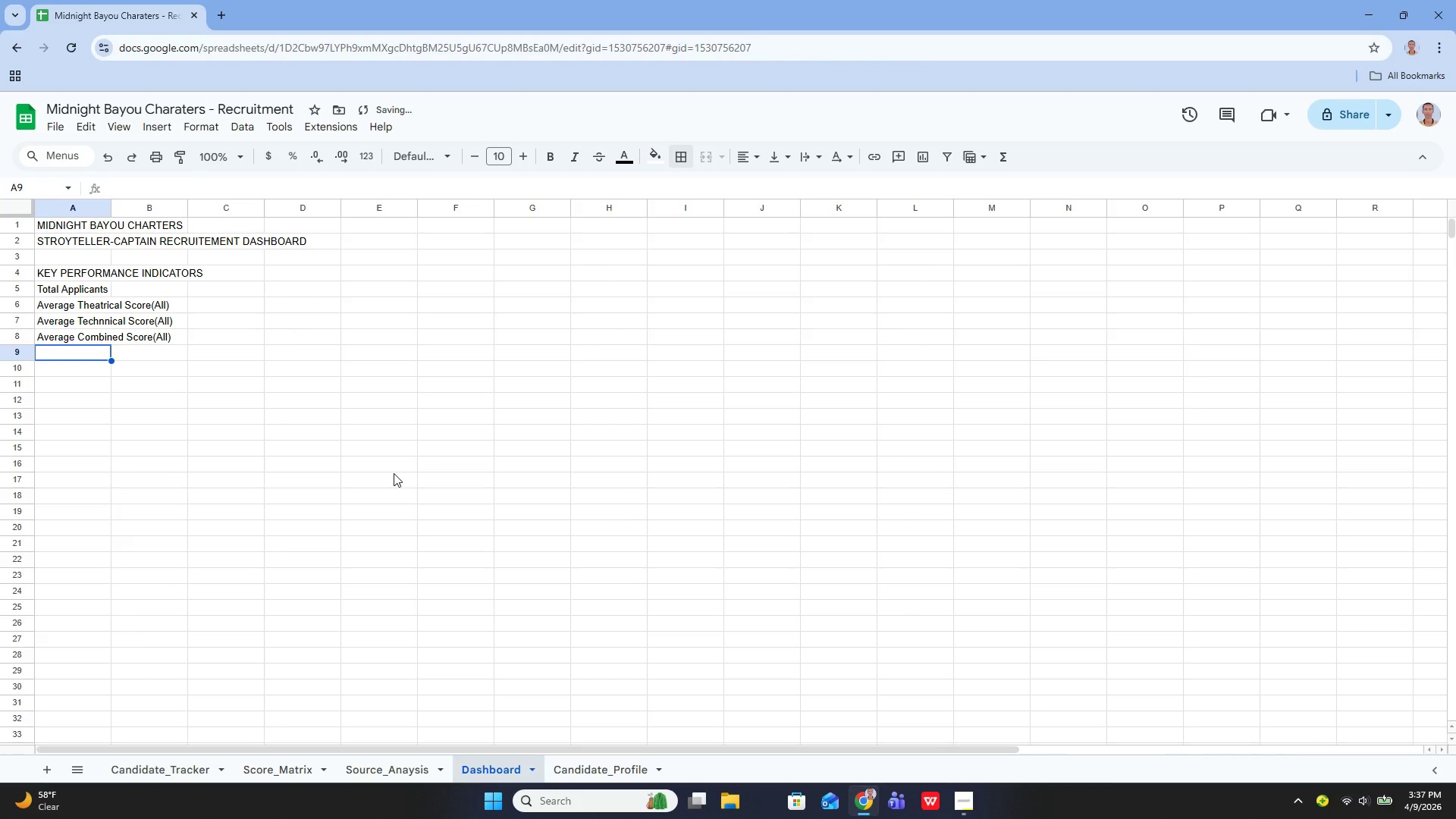 
key(Enter)
 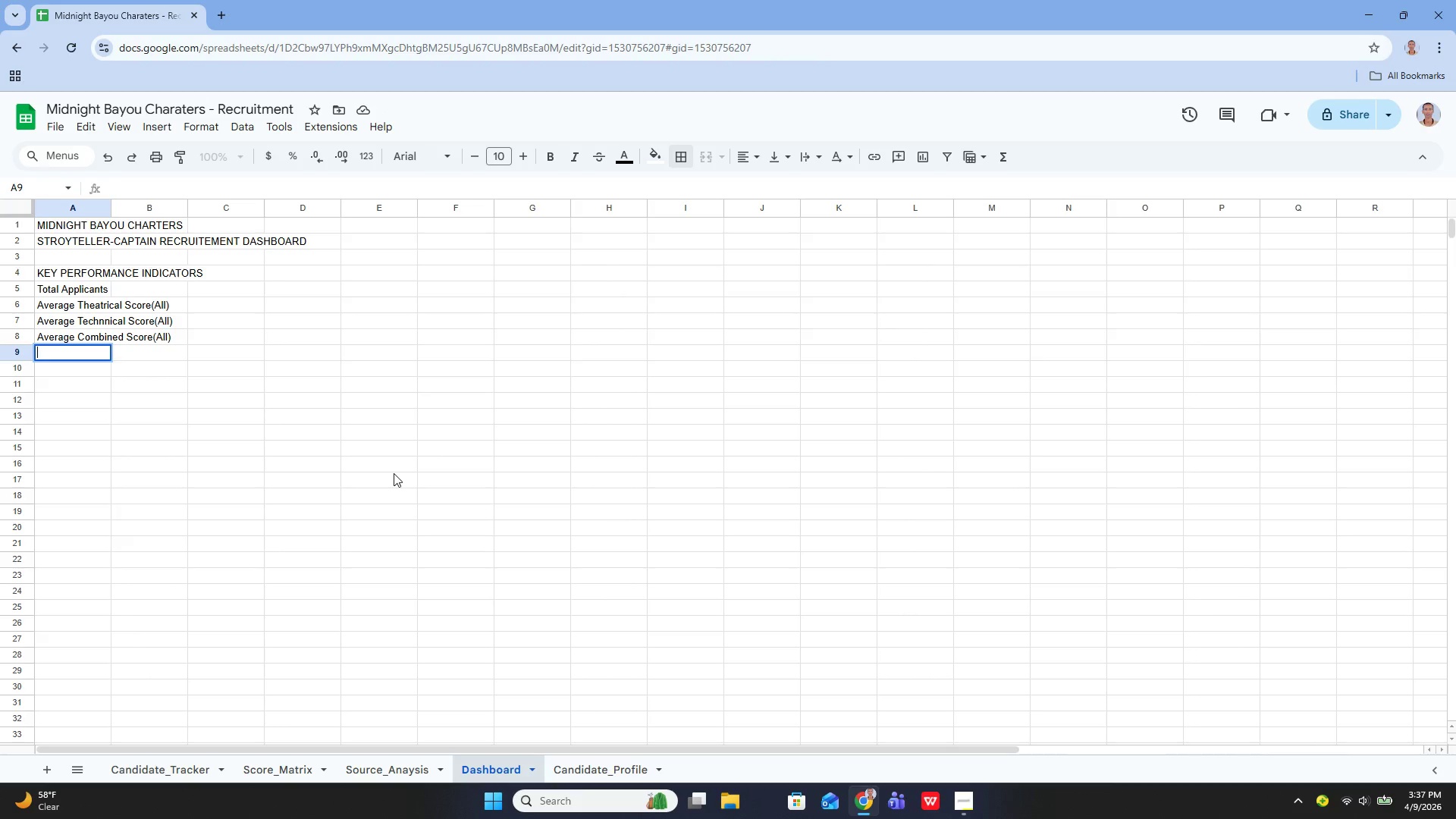 
wait(7.23)
 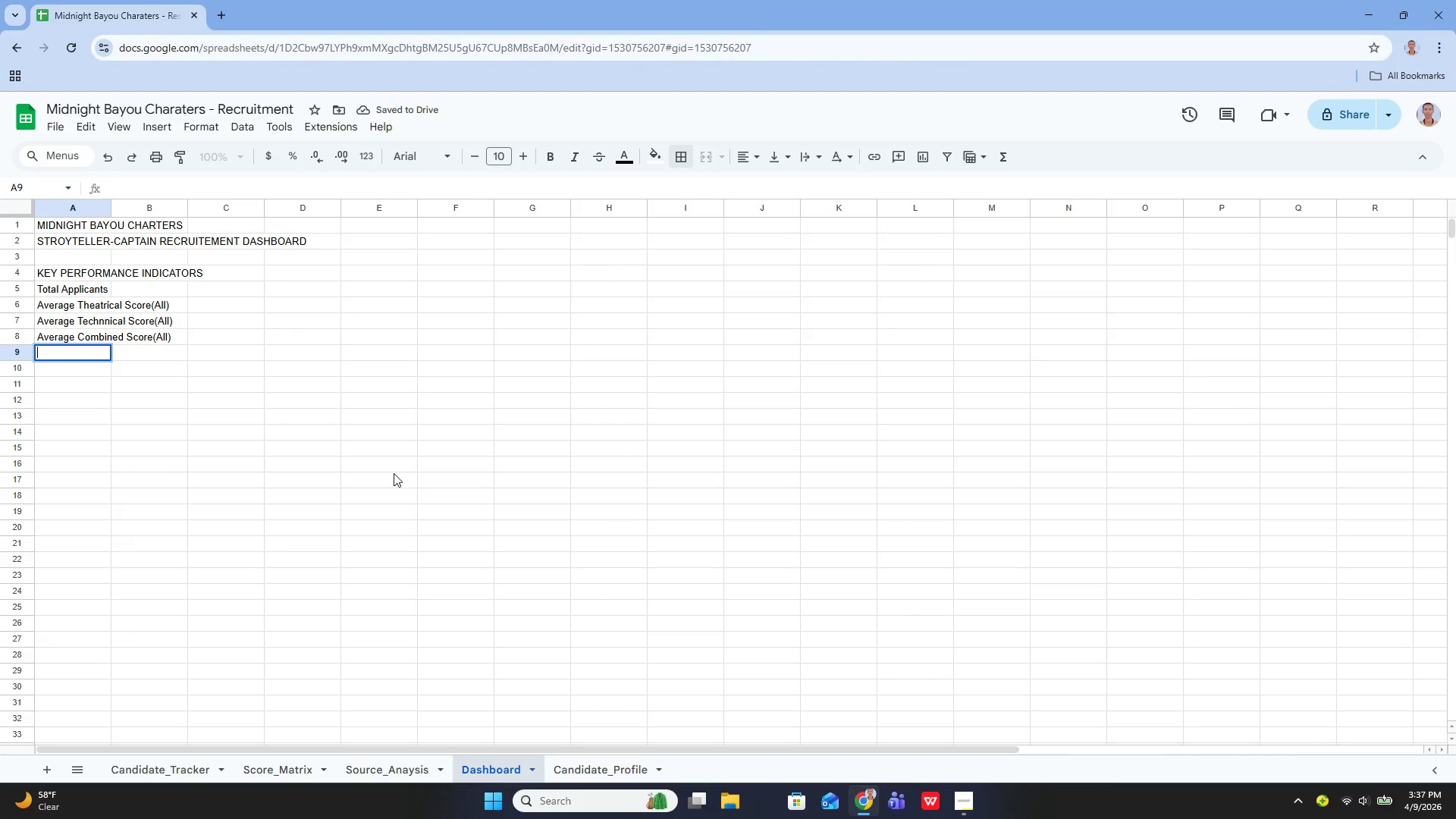 
type(Candidates with Valid License)
 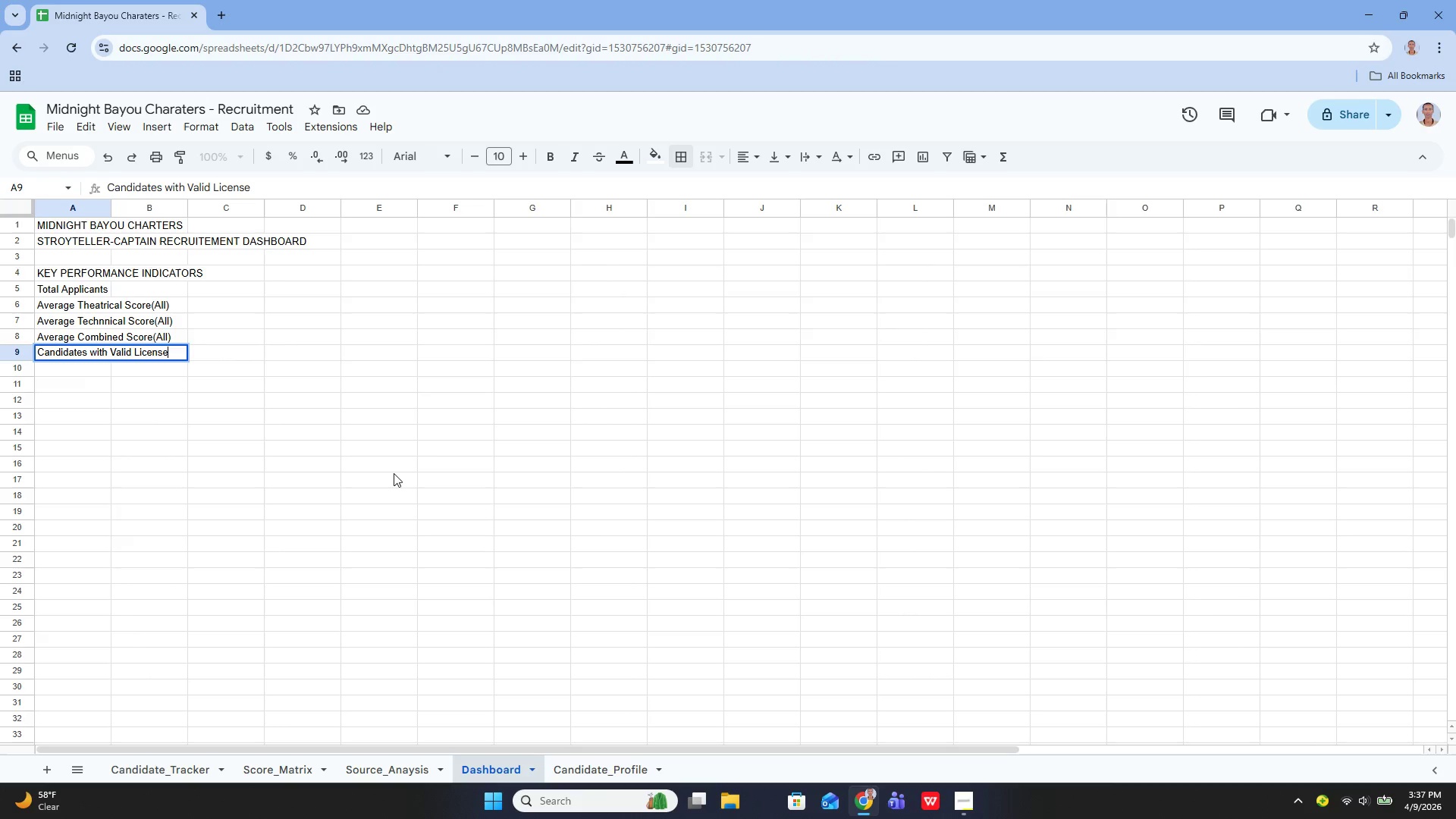 
key(Enter)
 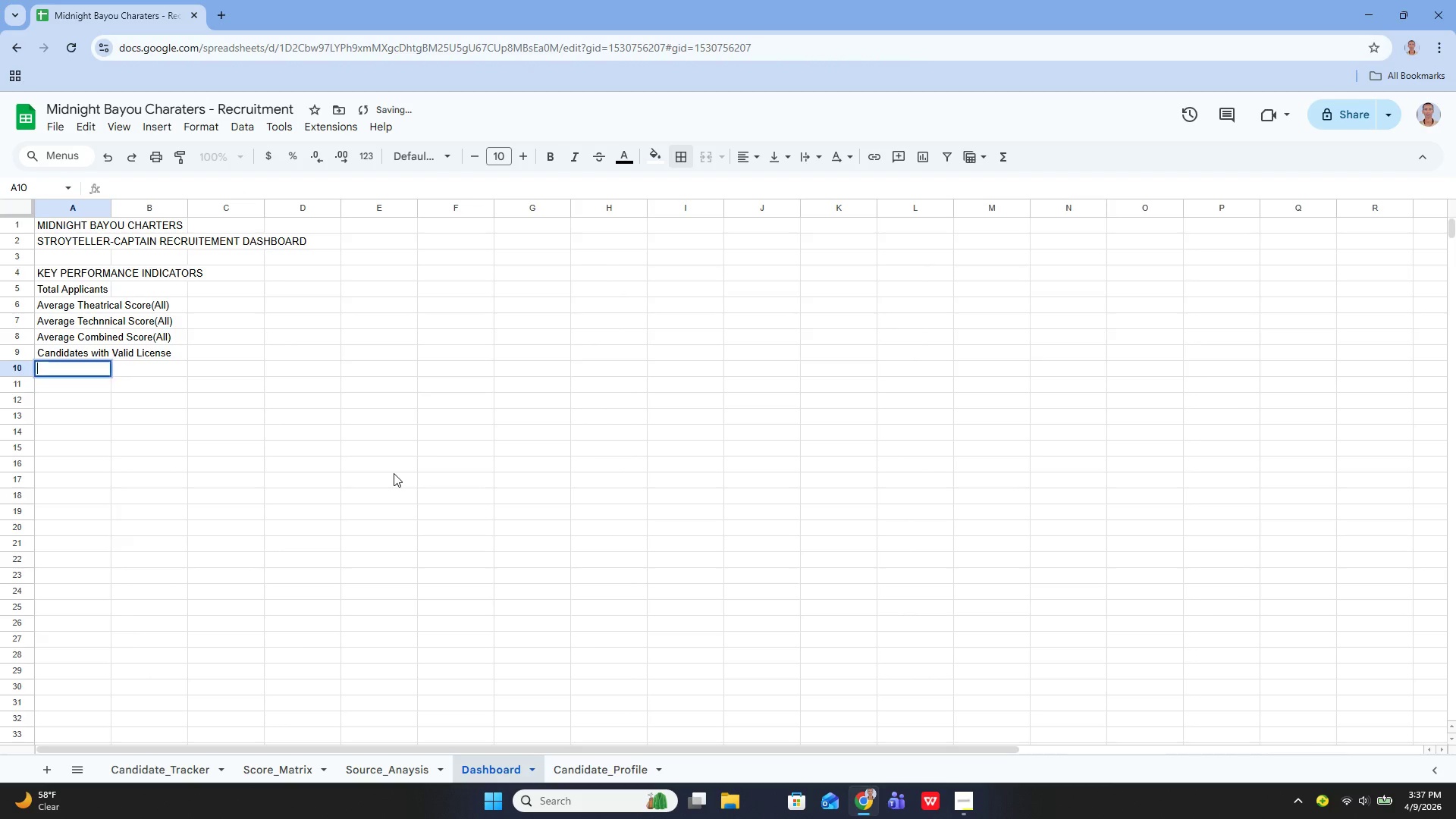 
key(Enter)
 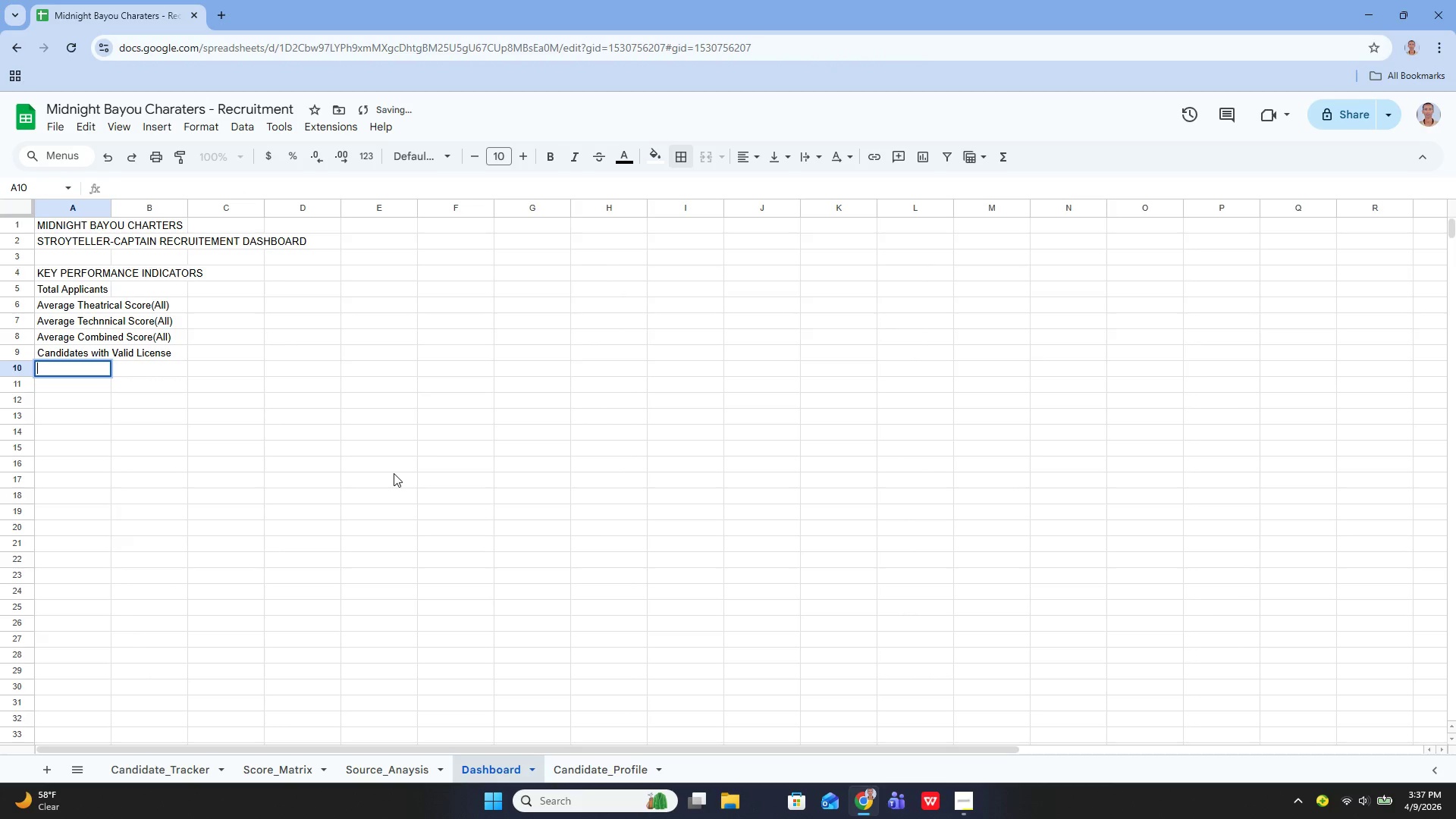 
type(Candidates Missing License)
 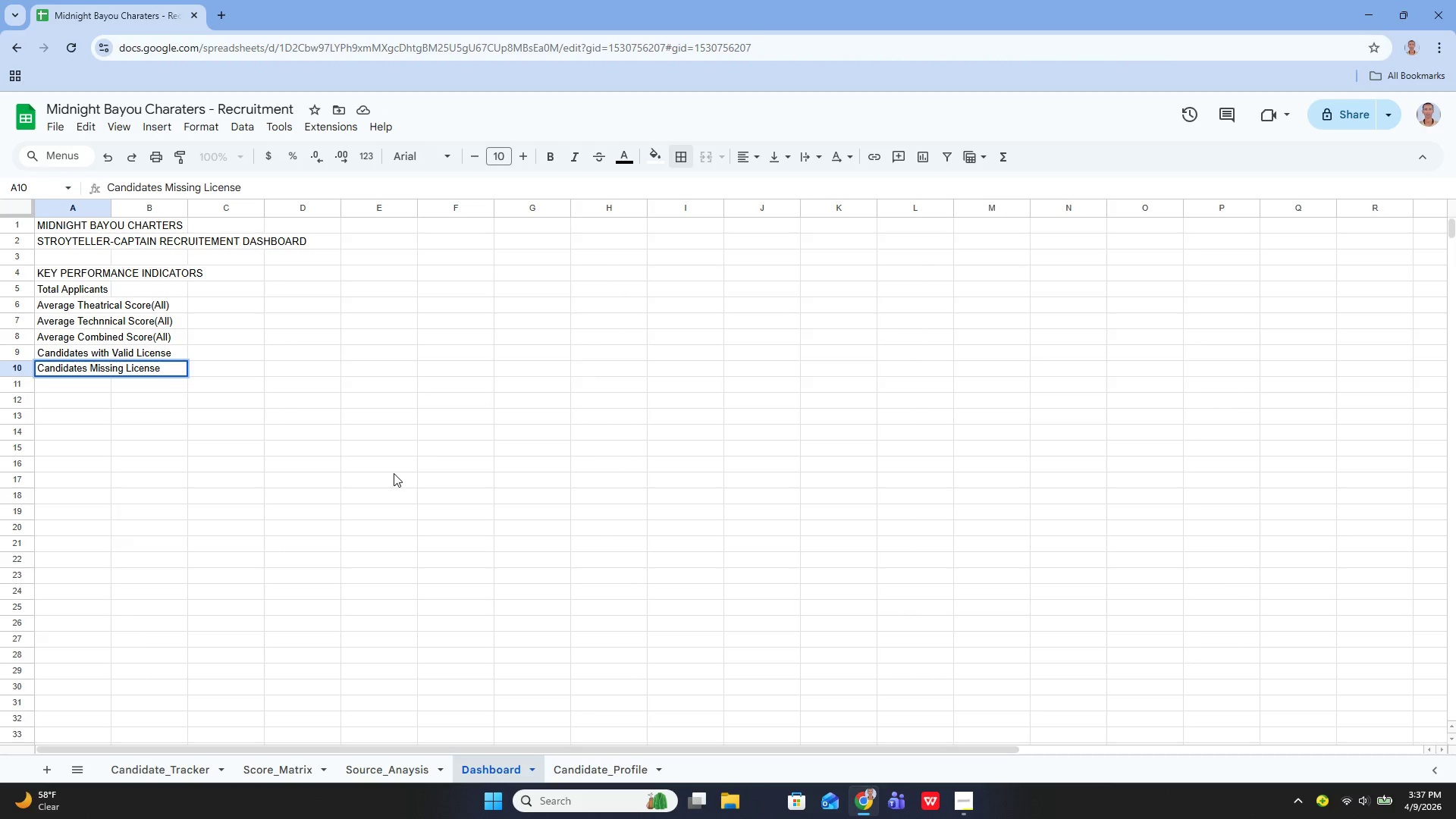 
key(Enter)
 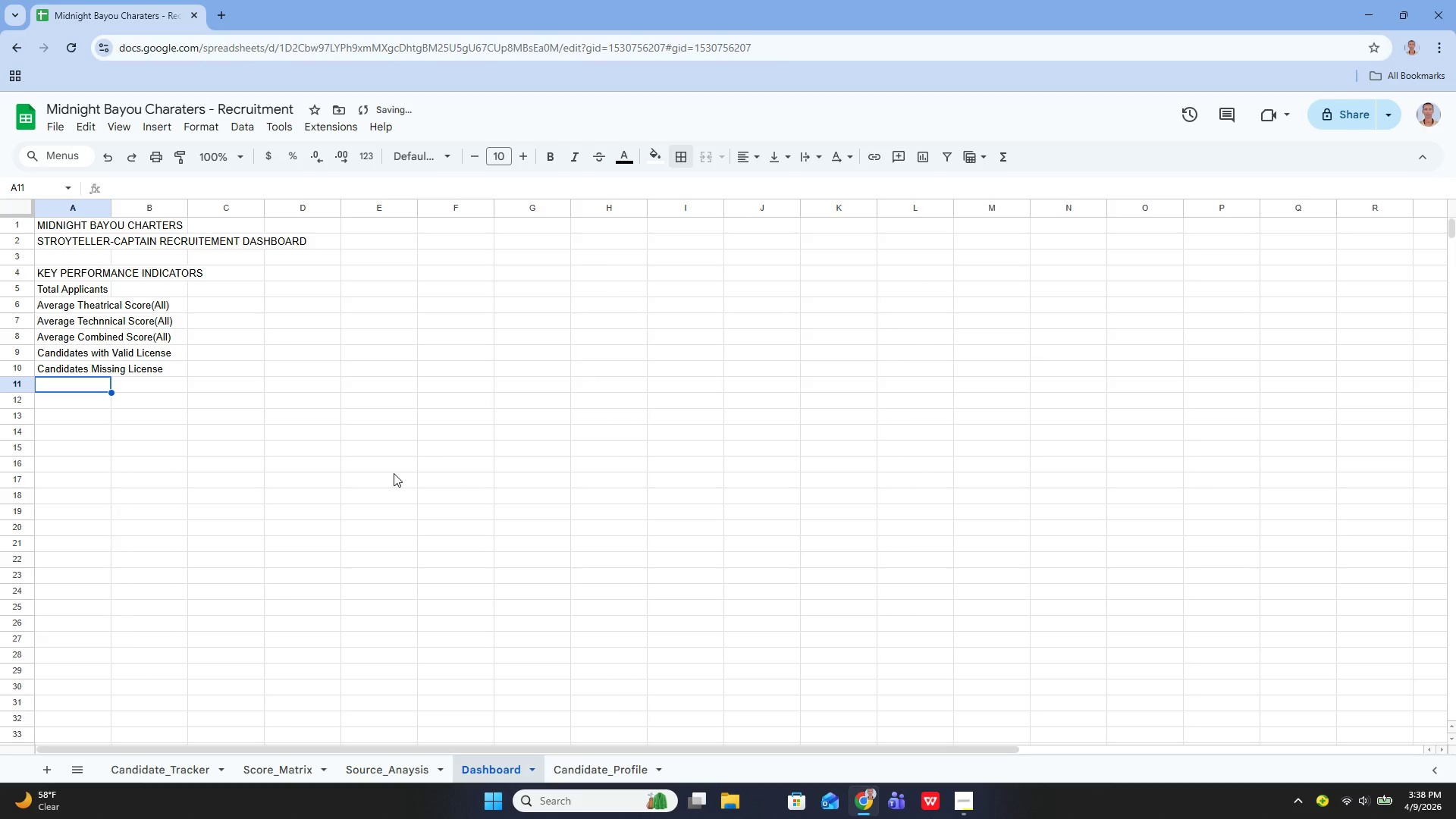 
key(ArrowUp)
 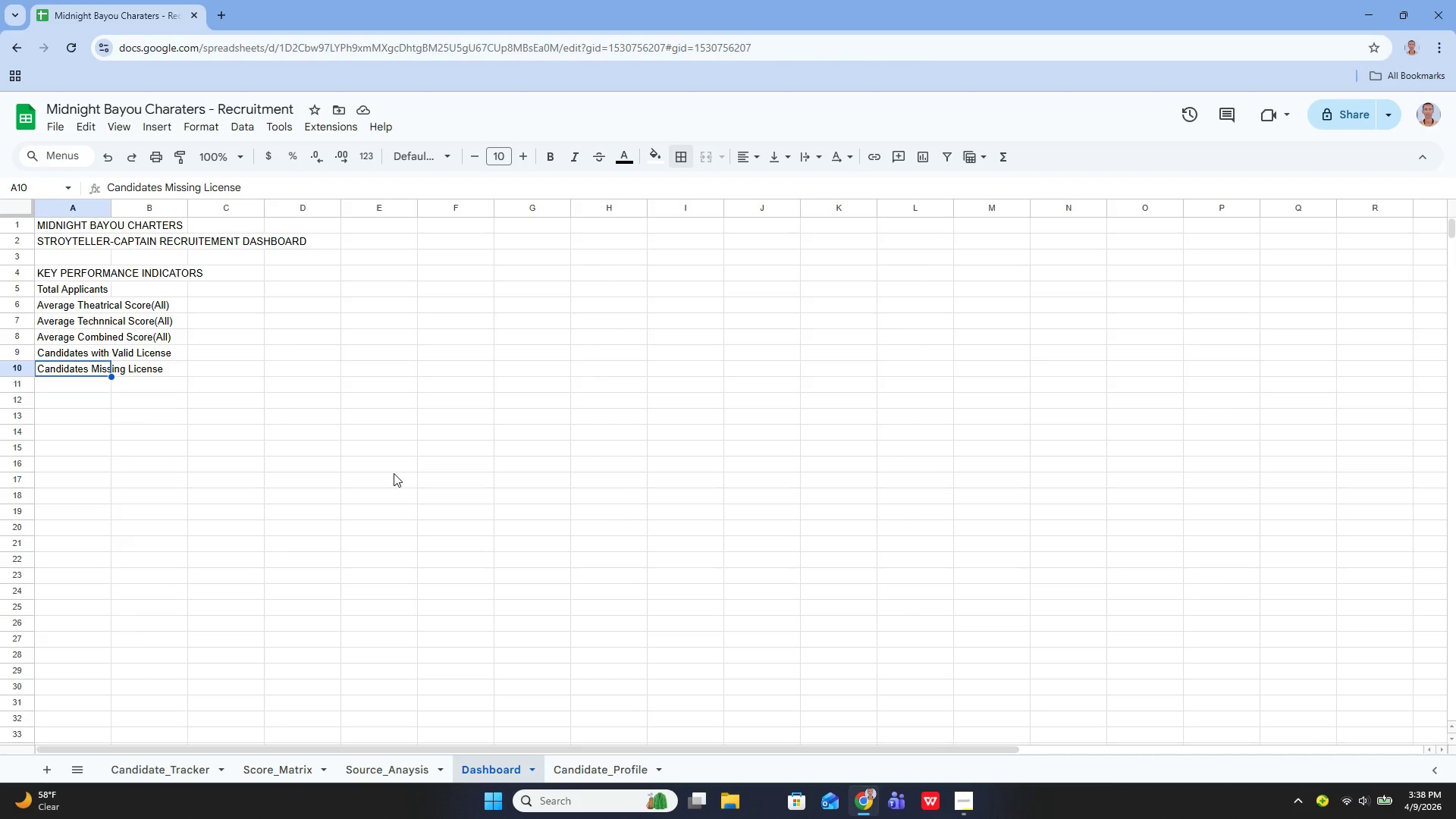 
wait(14.86)
 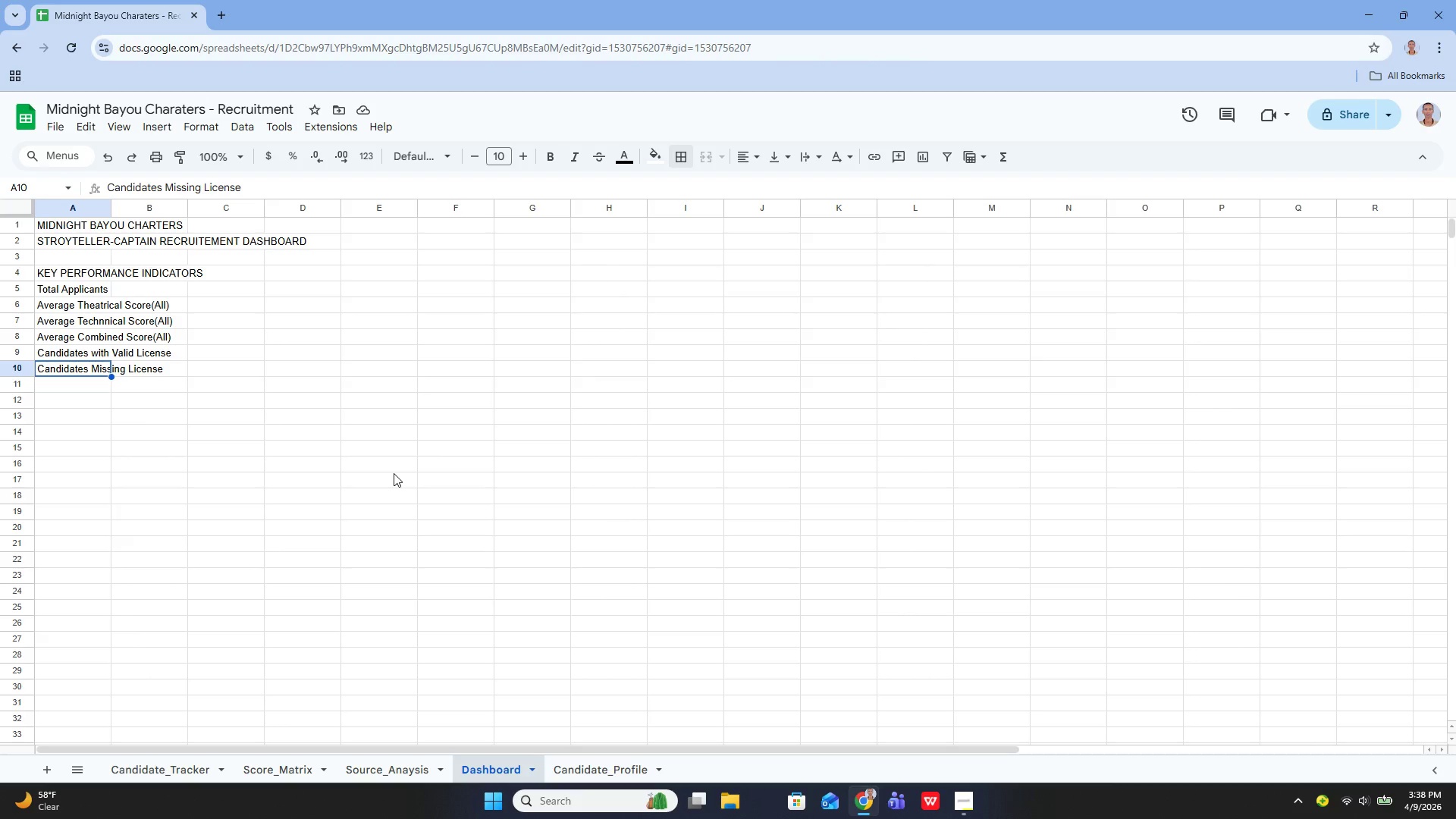 
key(ArrowUp)
 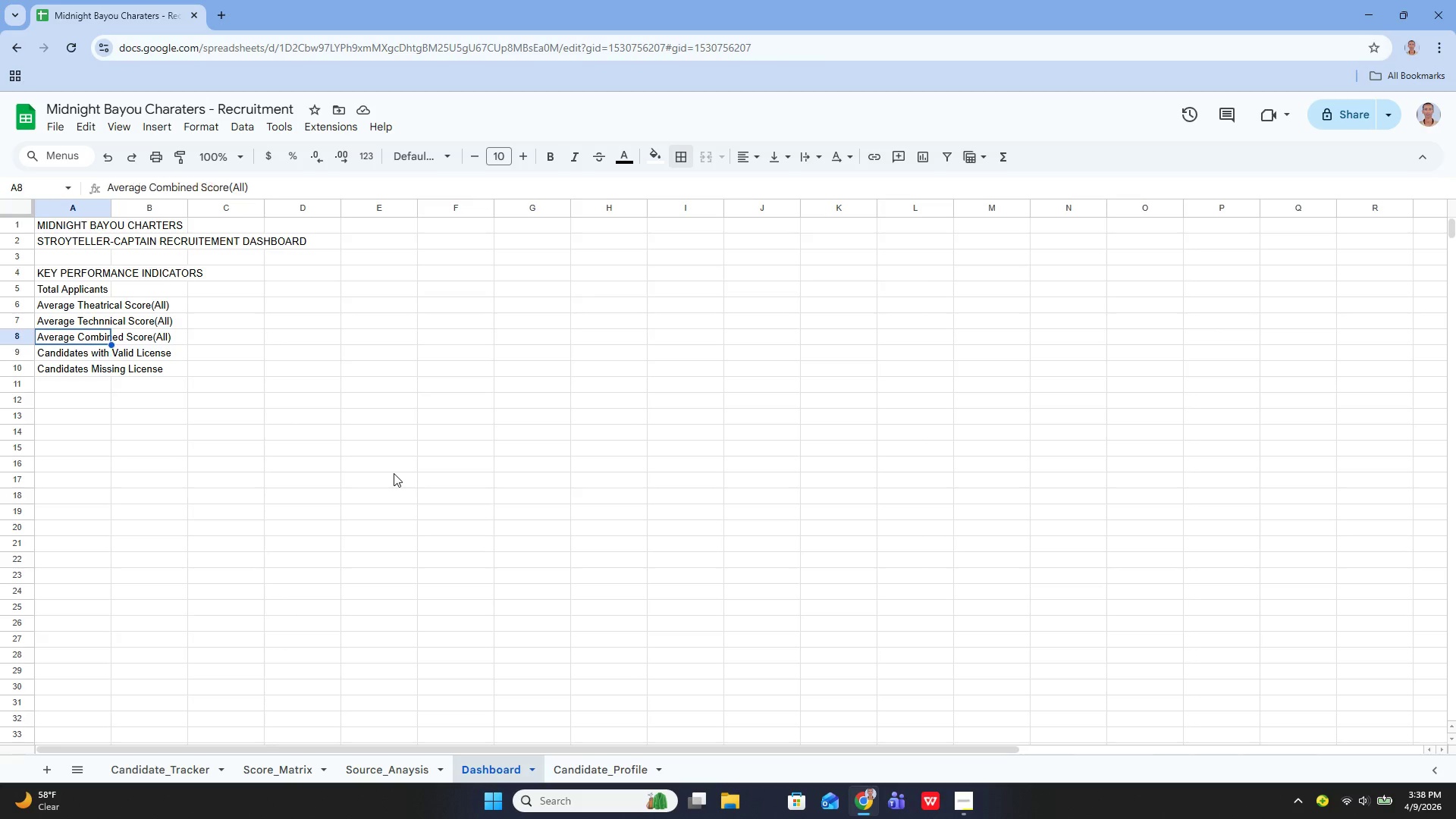 
key(ArrowUp)
 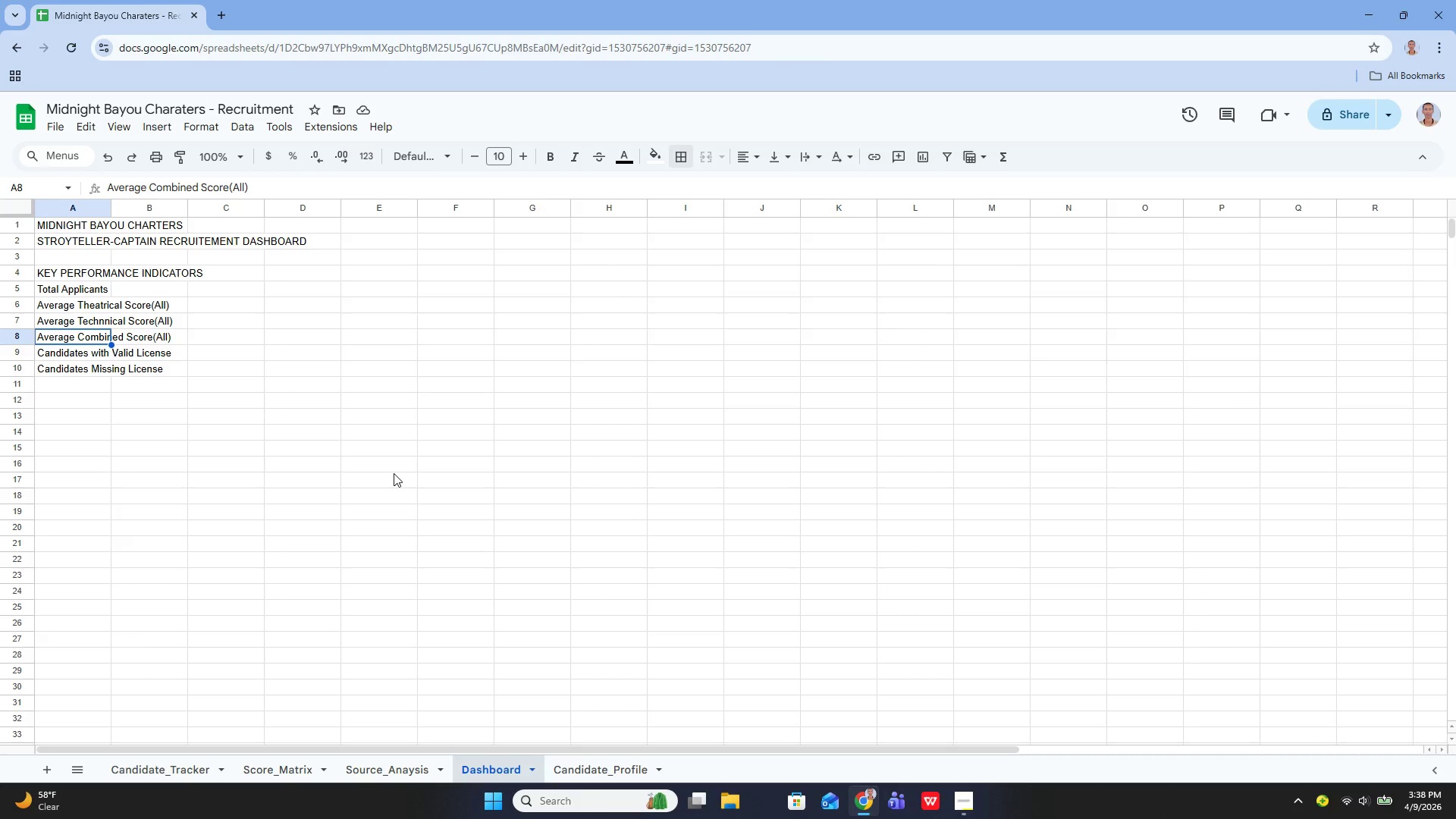 
key(ArrowUp)
 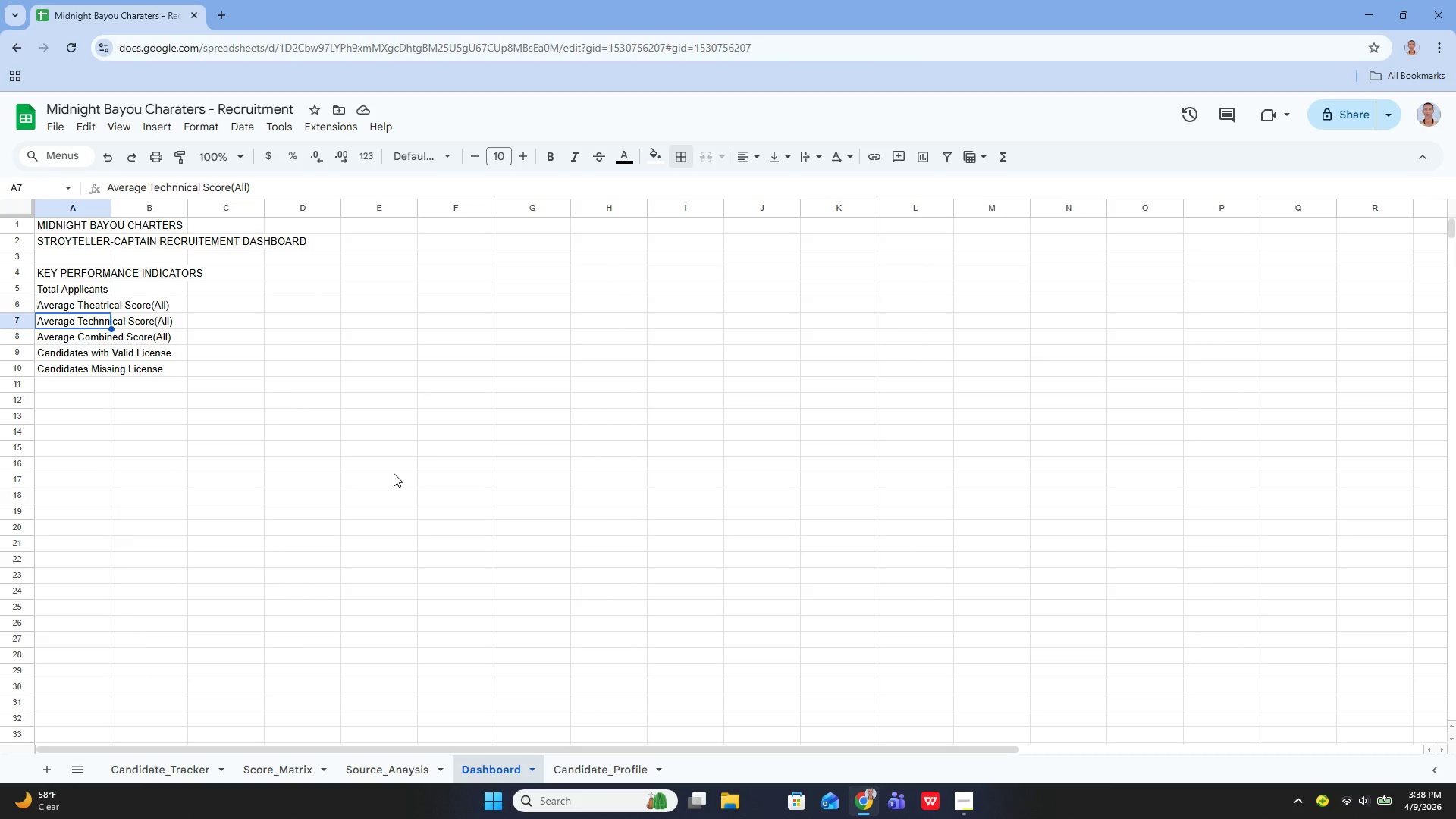 
key(ArrowUp)
 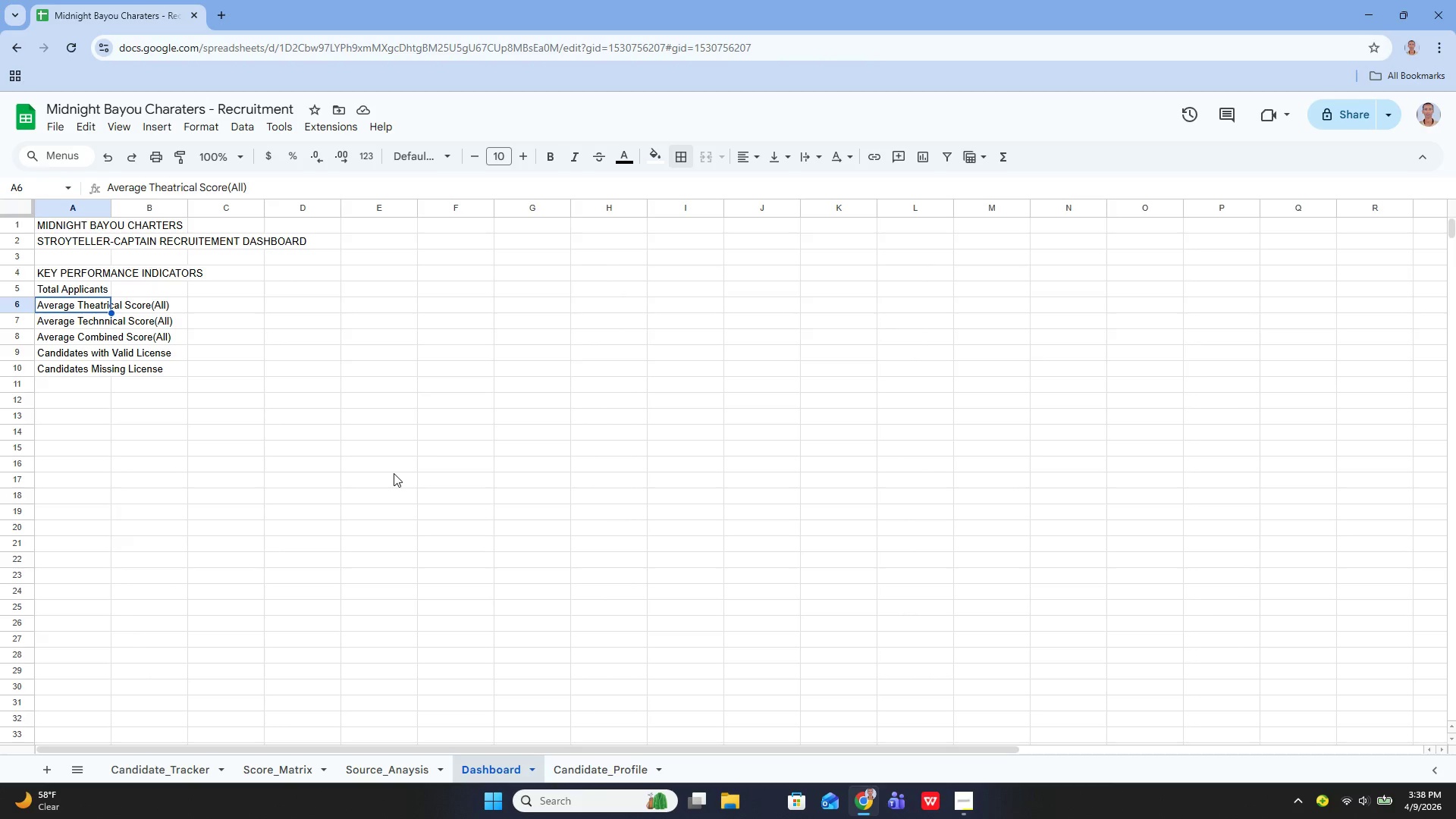 
key(ArrowUp)
 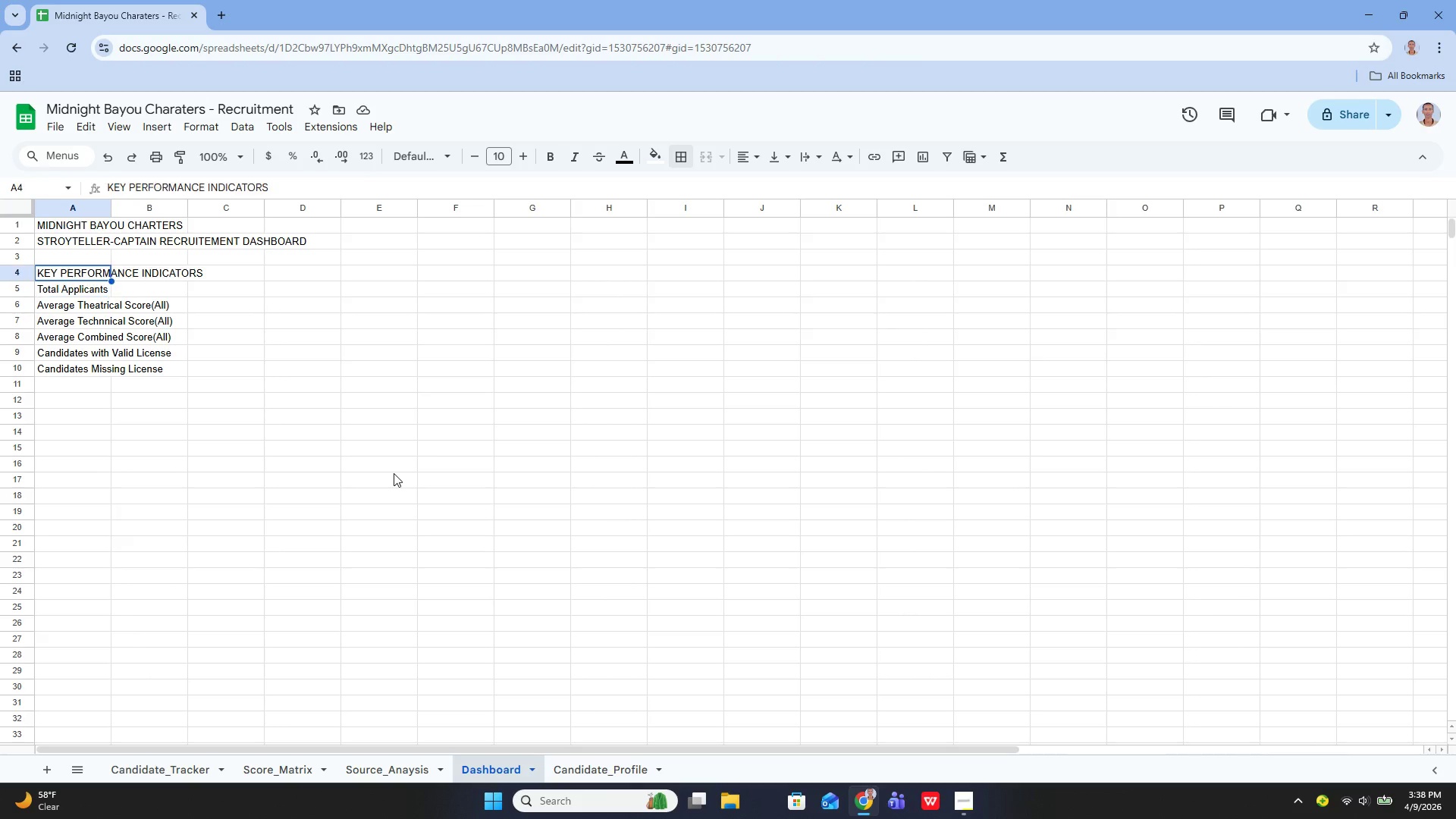 
key(ArrowUp)
 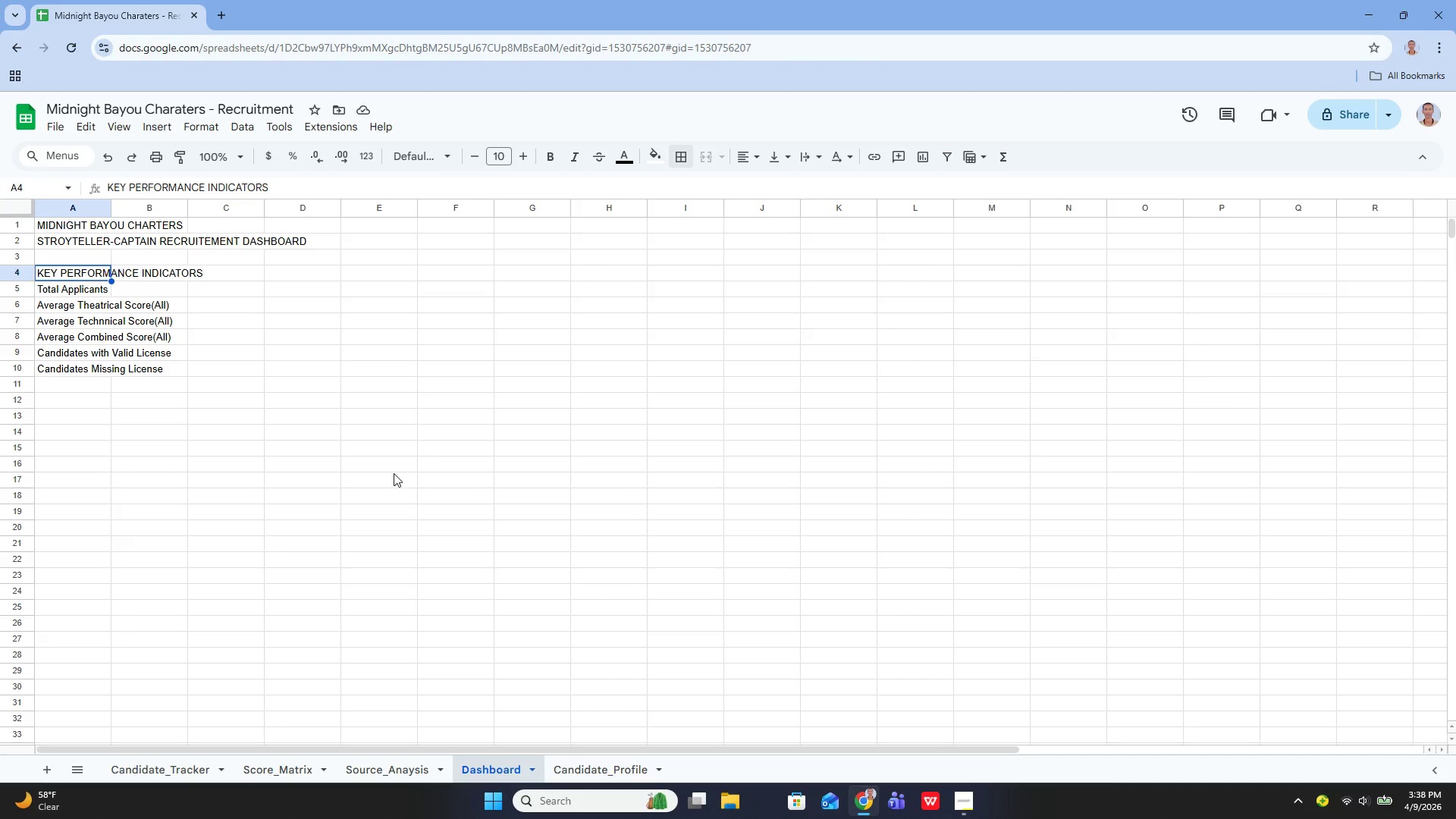 
key(ArrowUp)
 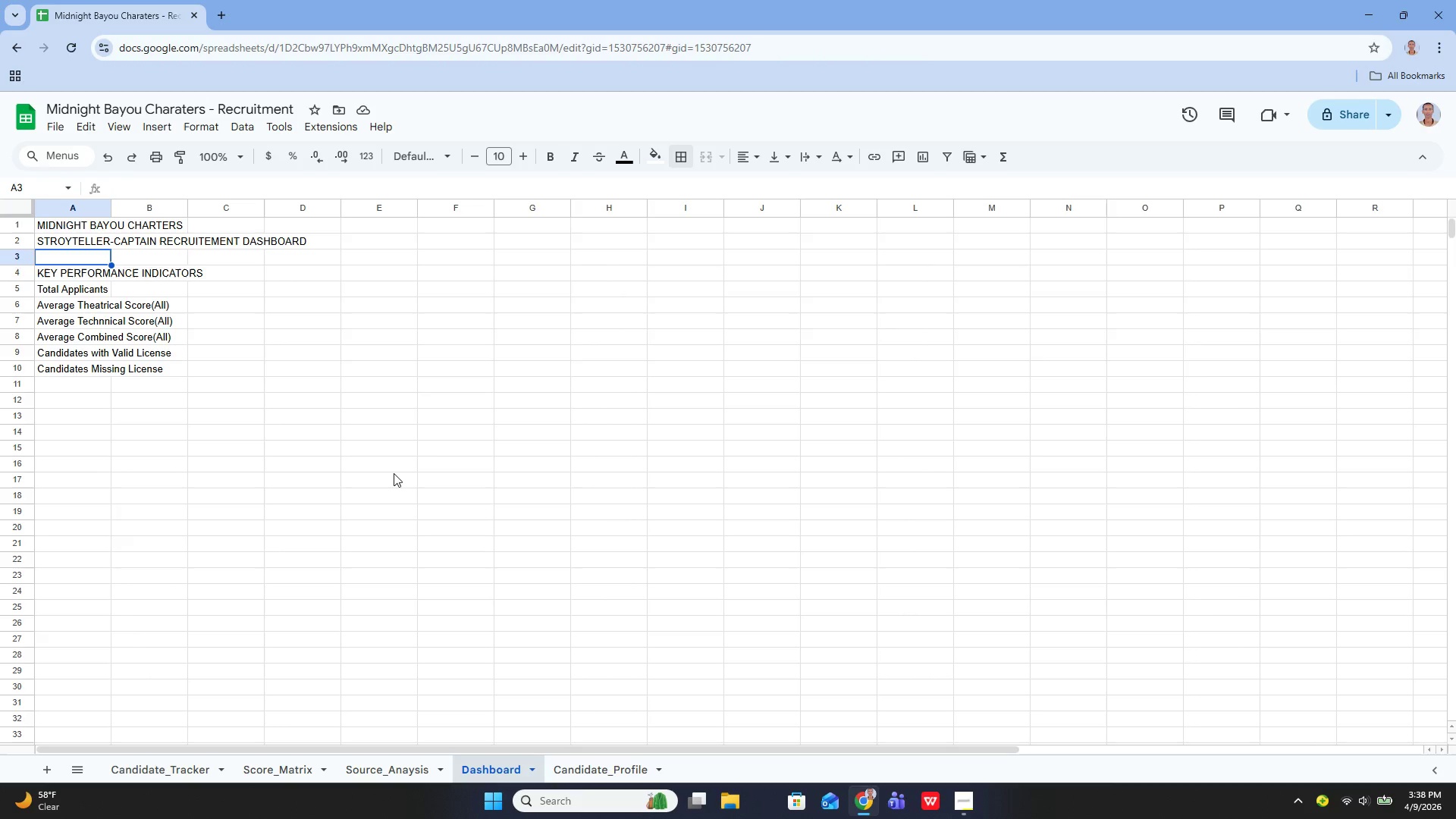 
key(ArrowRight)
 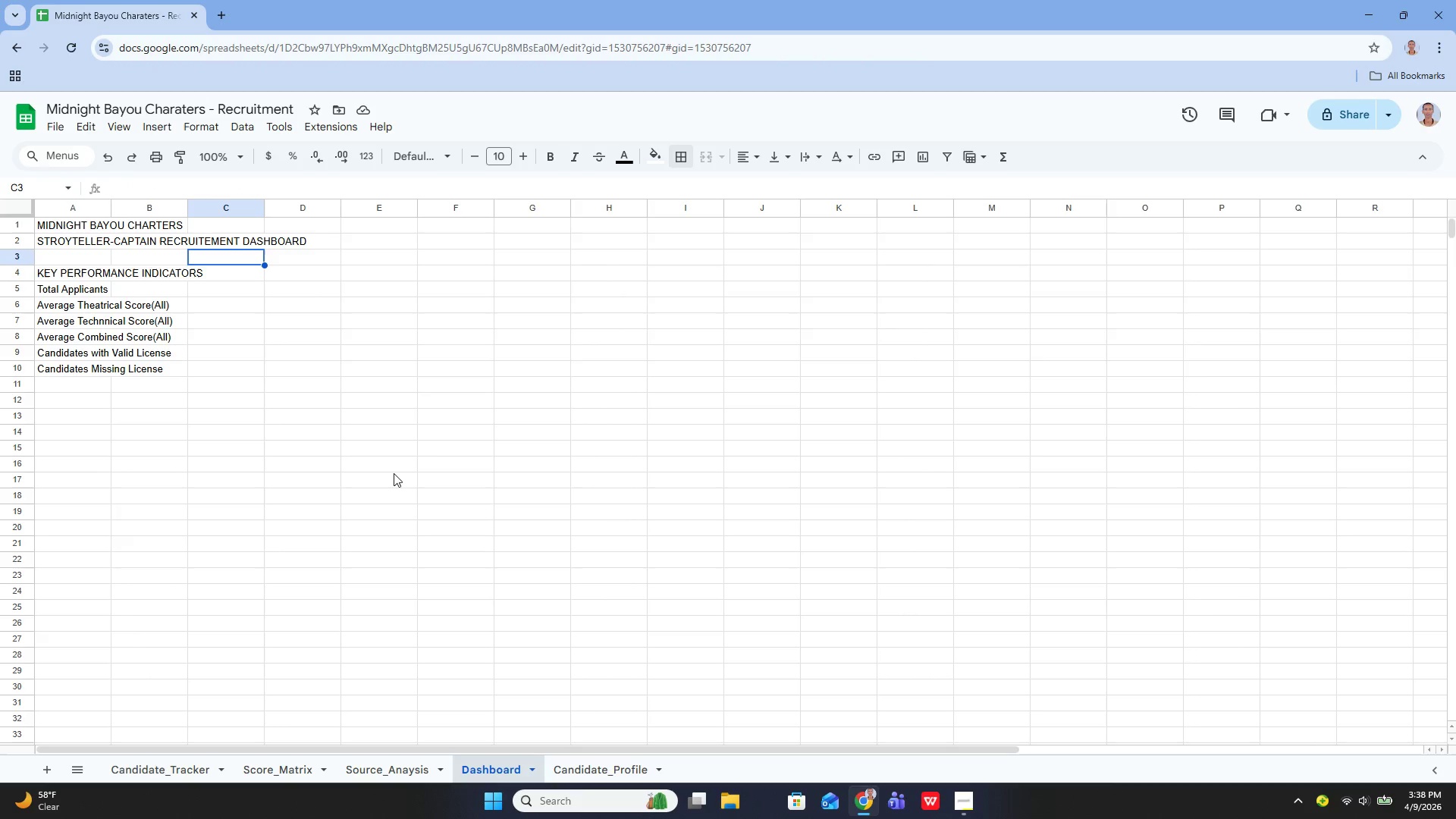 
key(ArrowRight)
 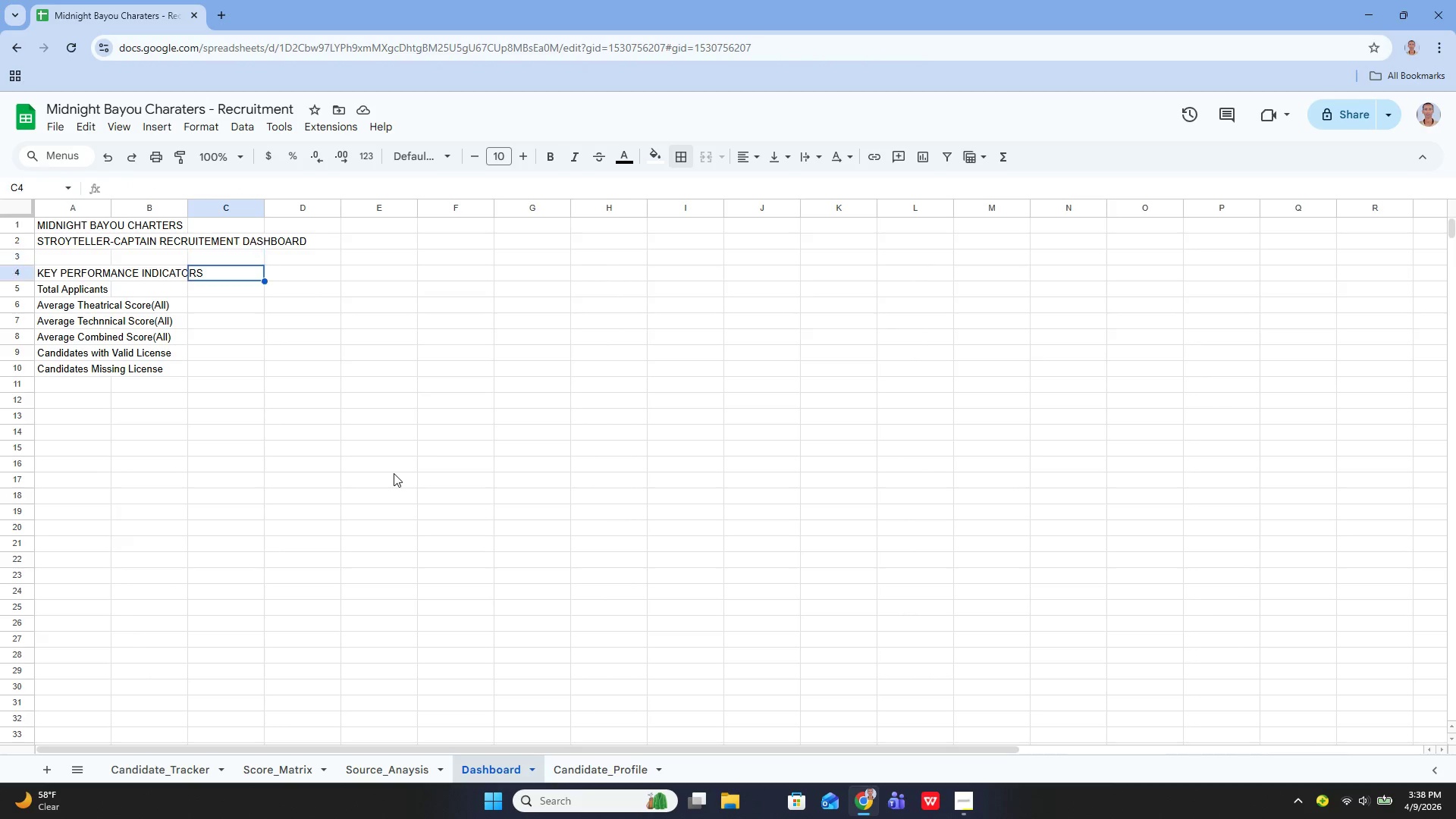 
key(ArrowDown)
 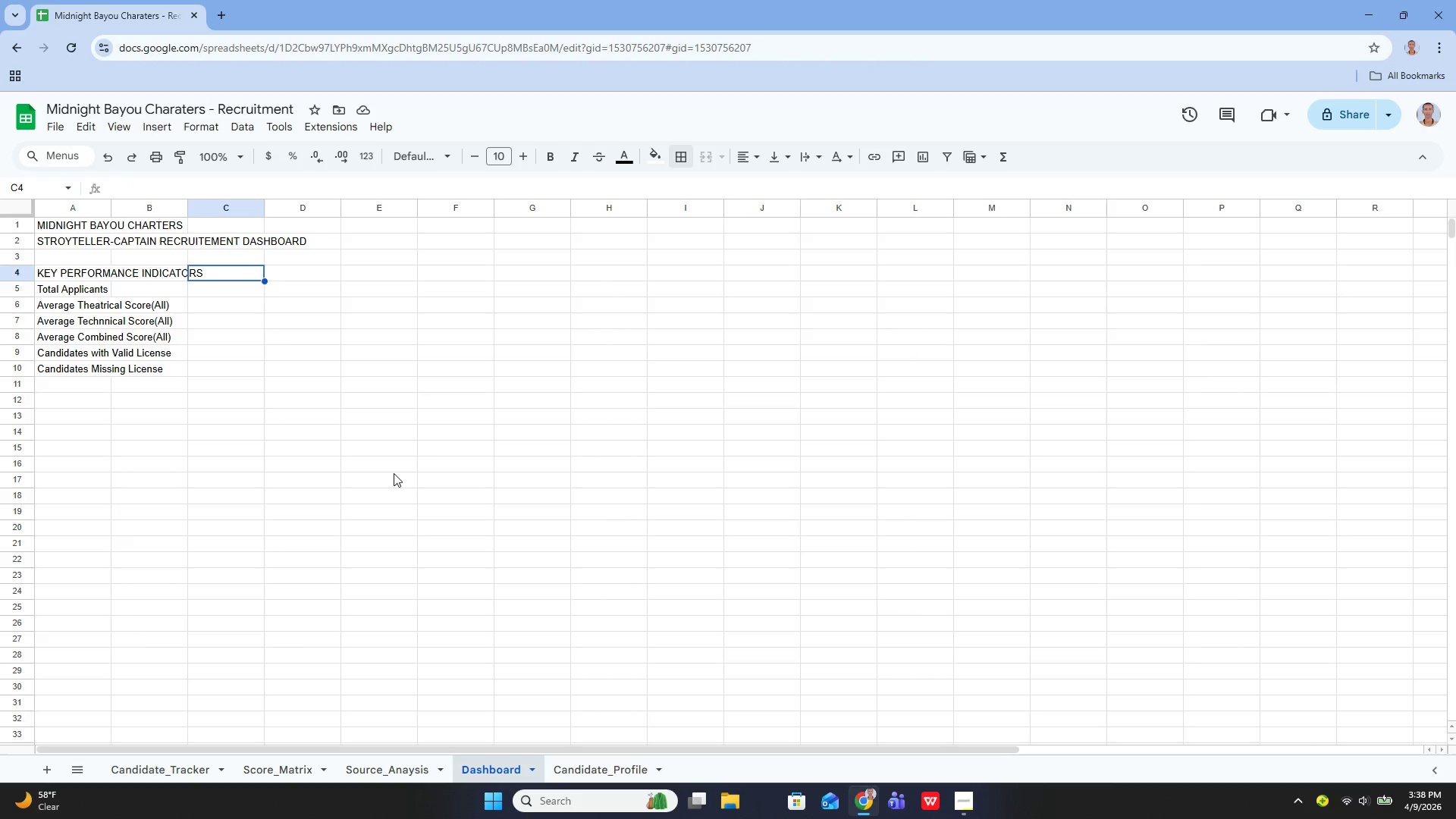 
key(ArrowDown)
 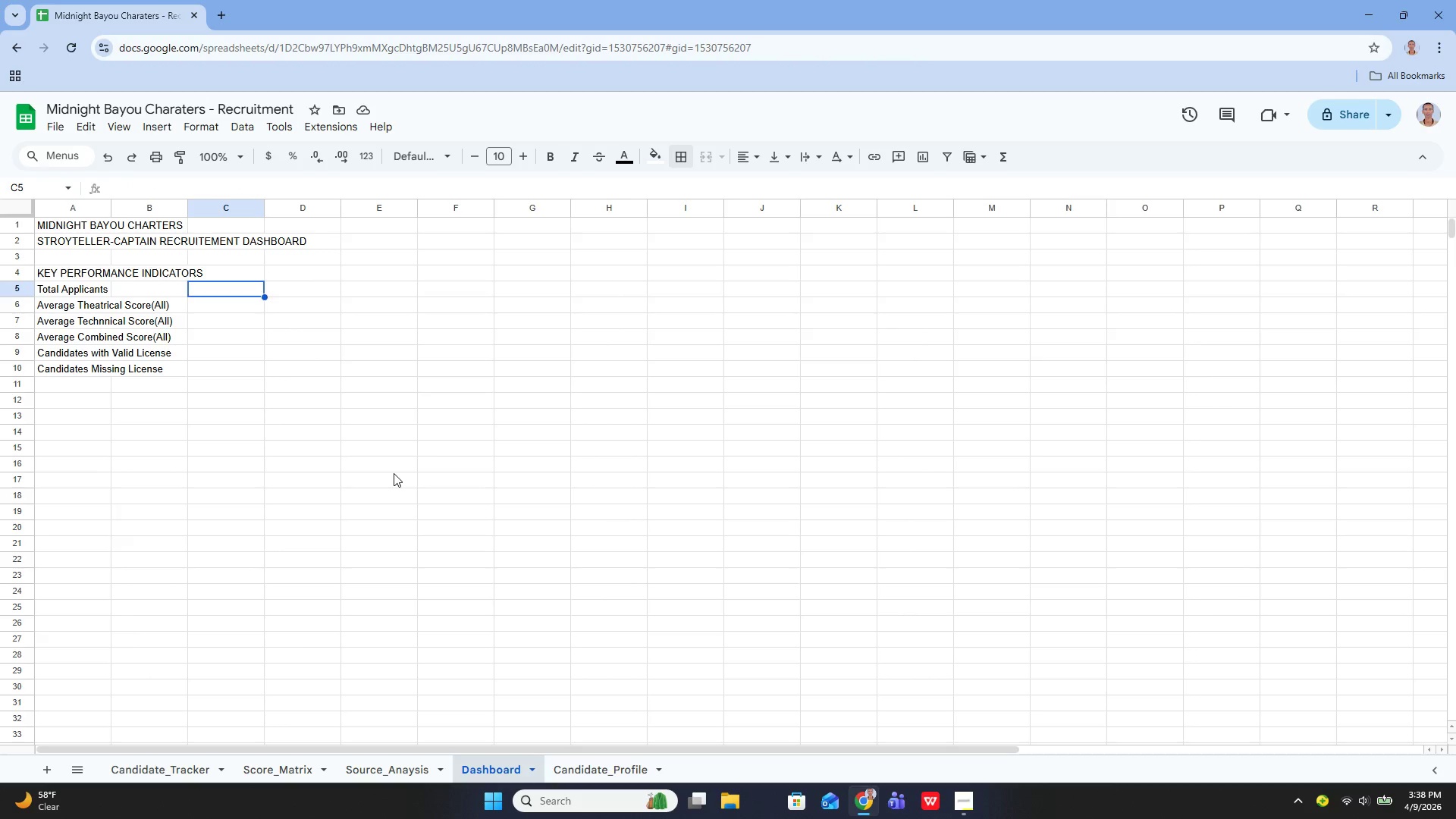 
key(Enter)
 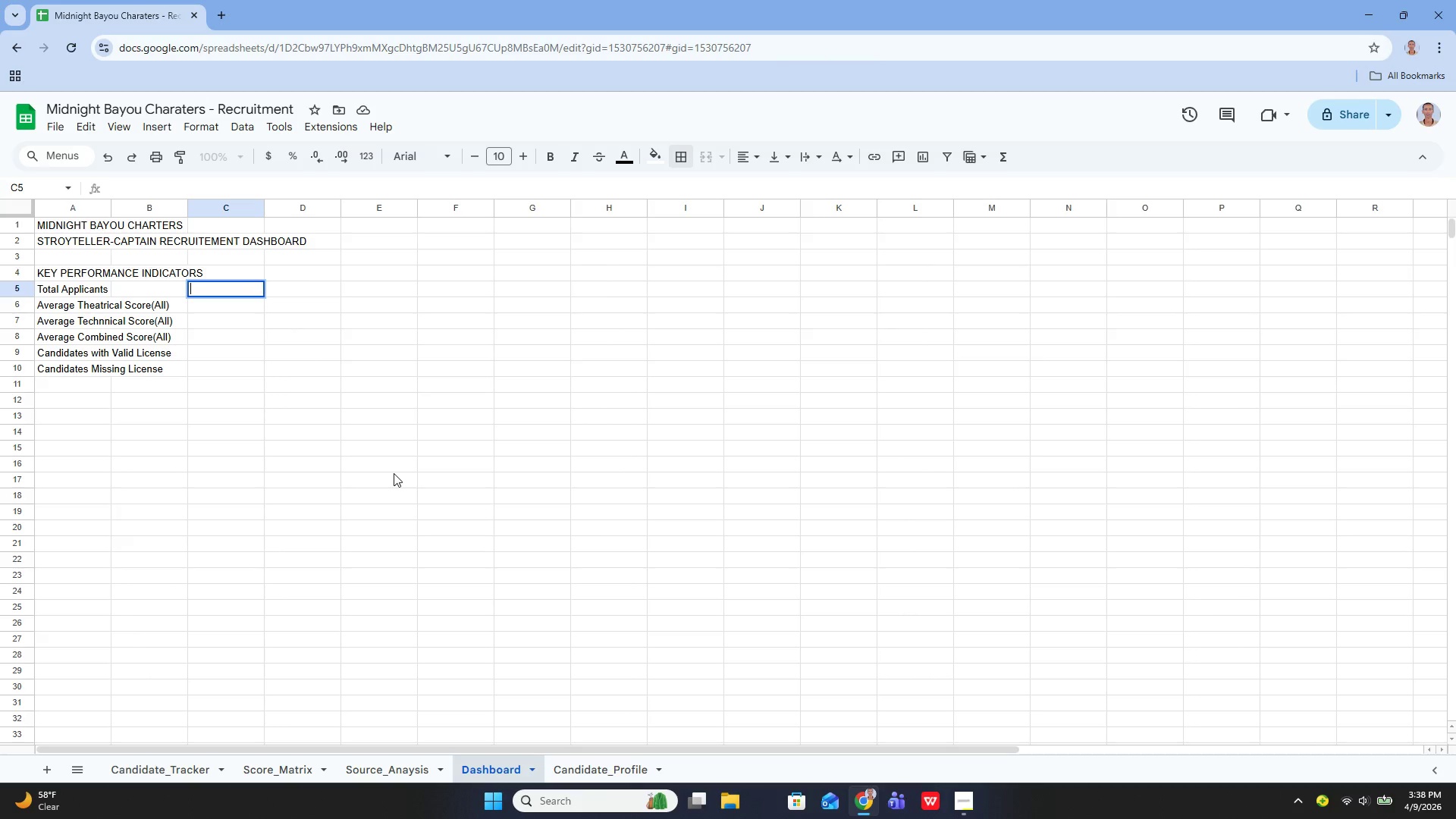 
type(=COUNTA())
 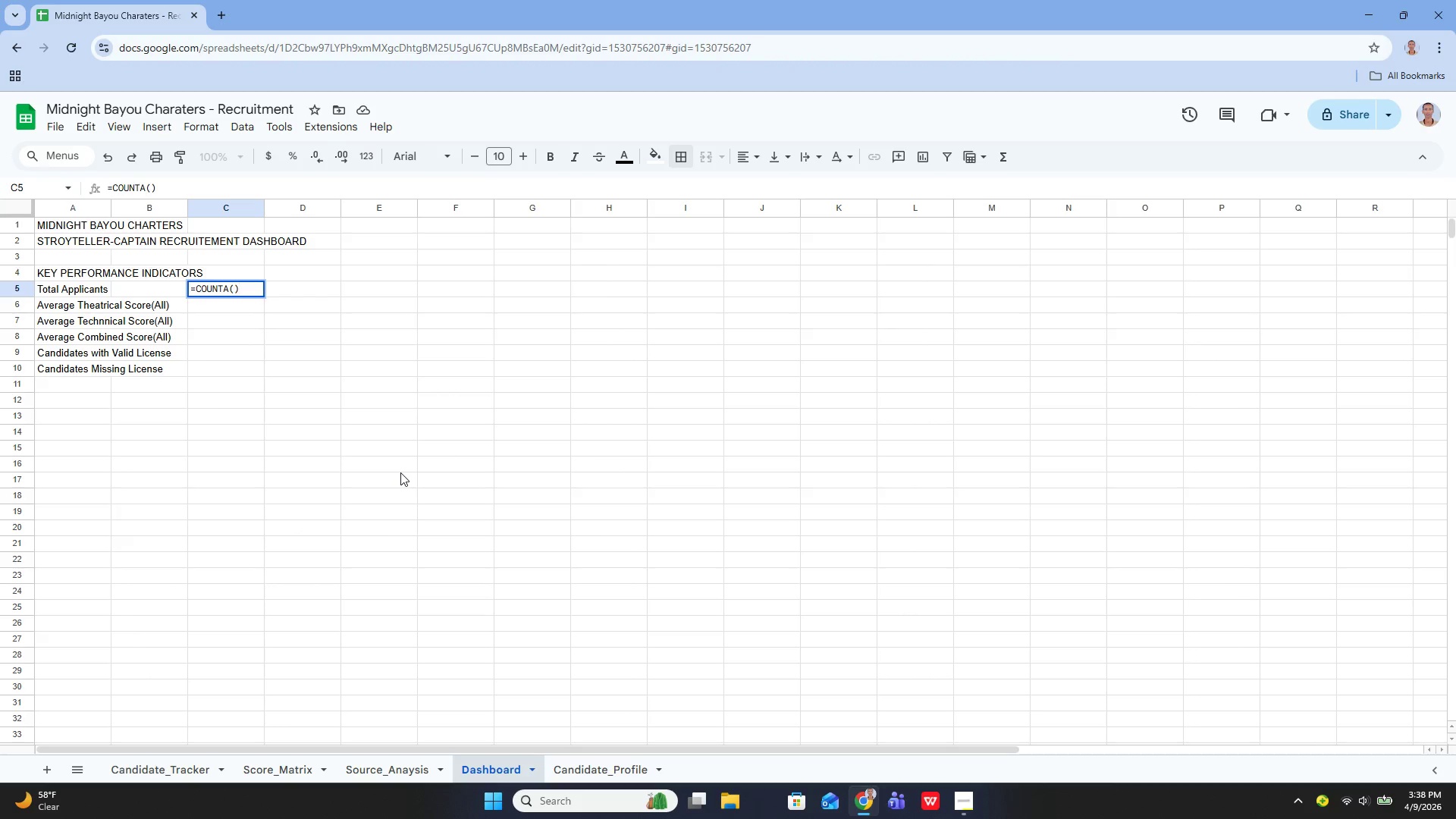 
key(ArrowLeft)
 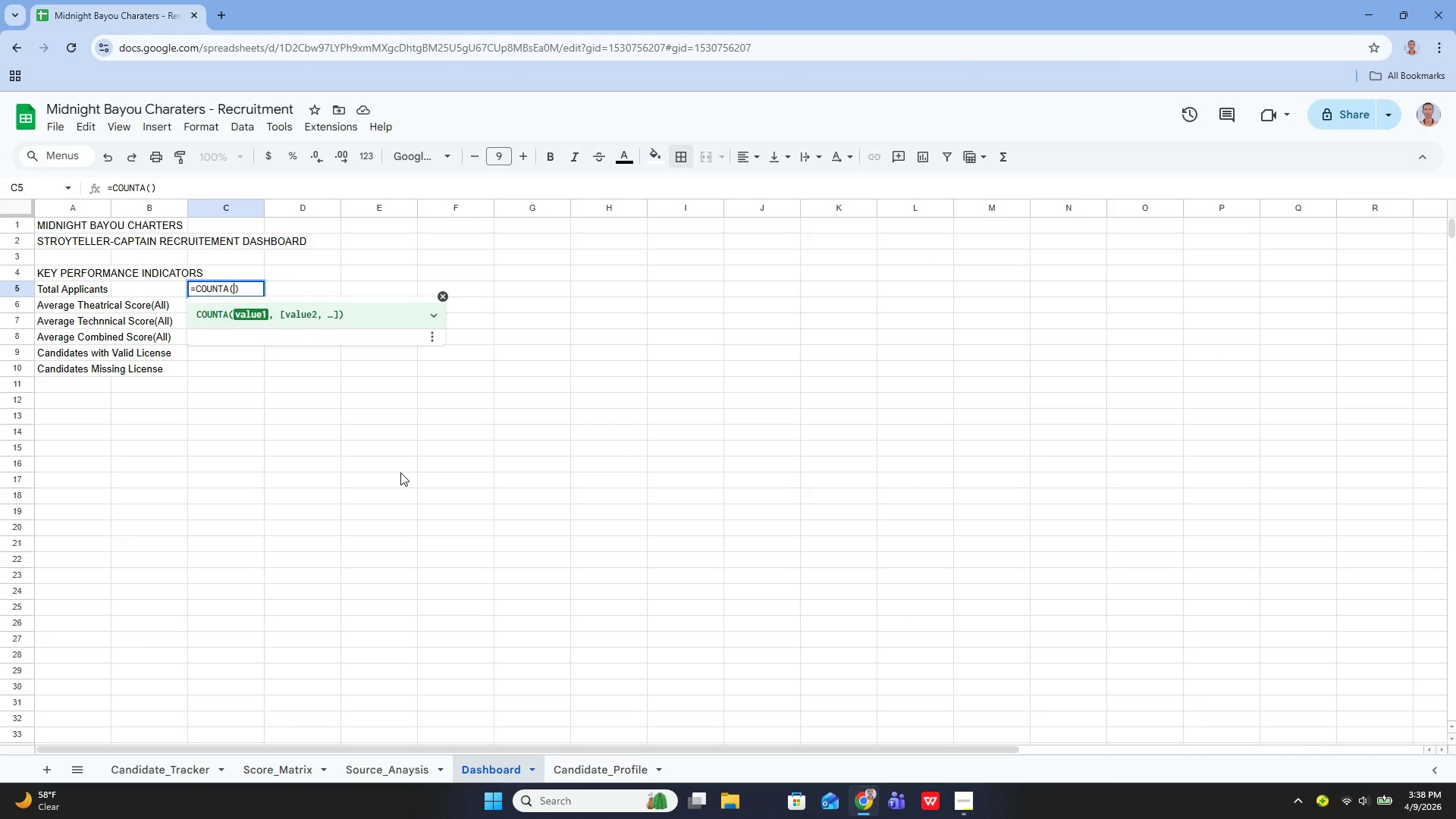 
key(Quote)
 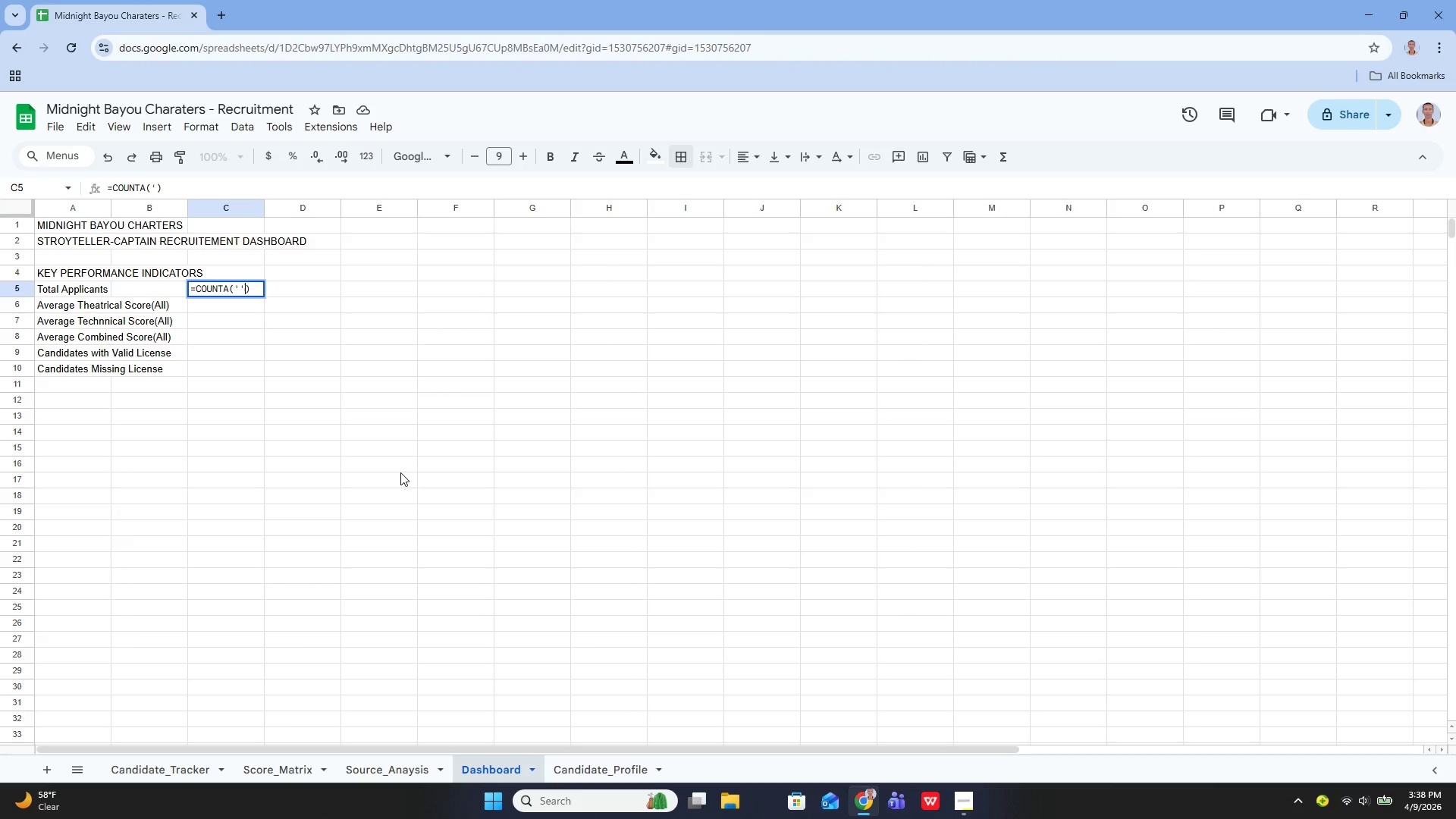 
key(Quote)
 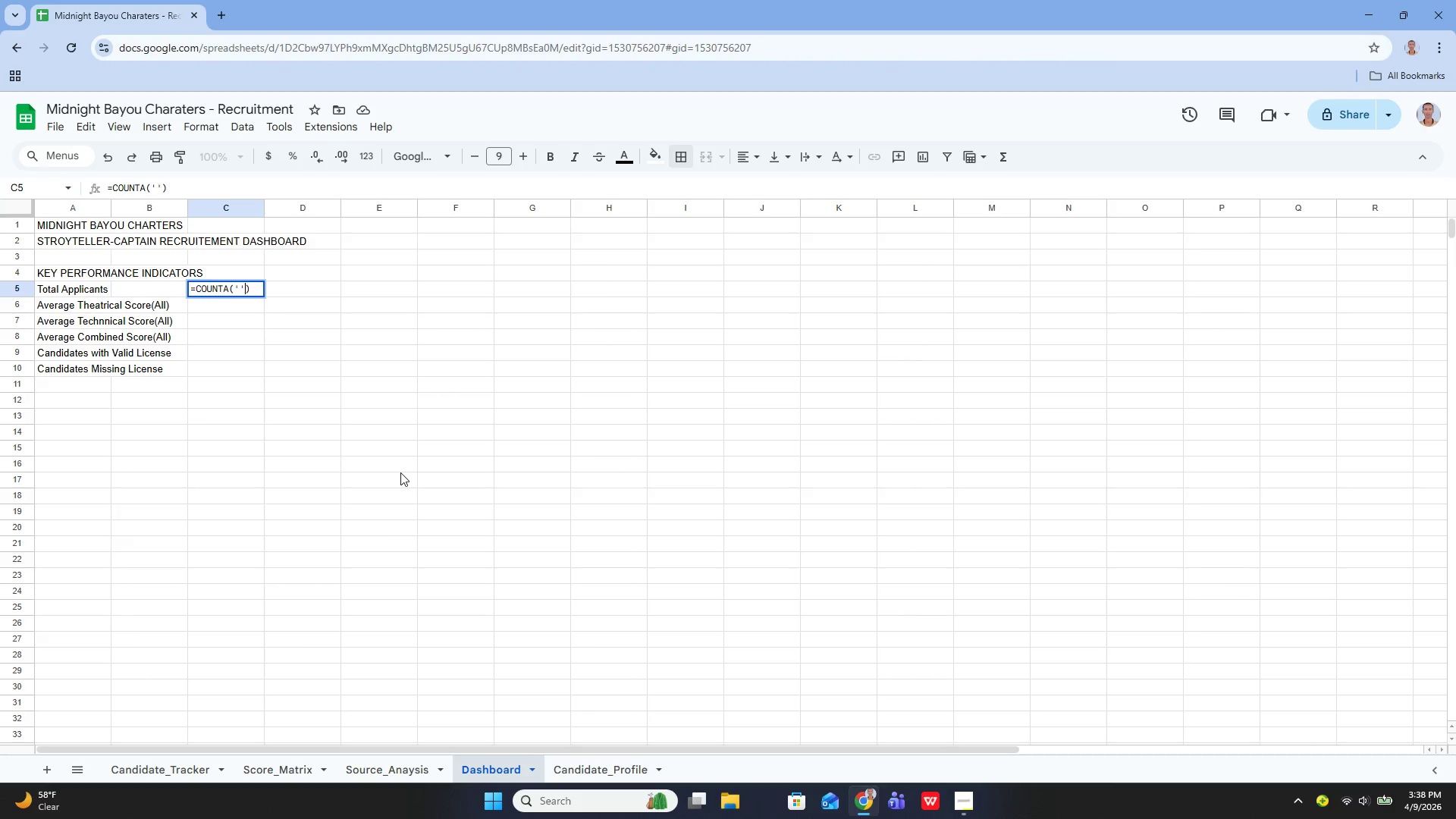 
key(ArrowLeft)
 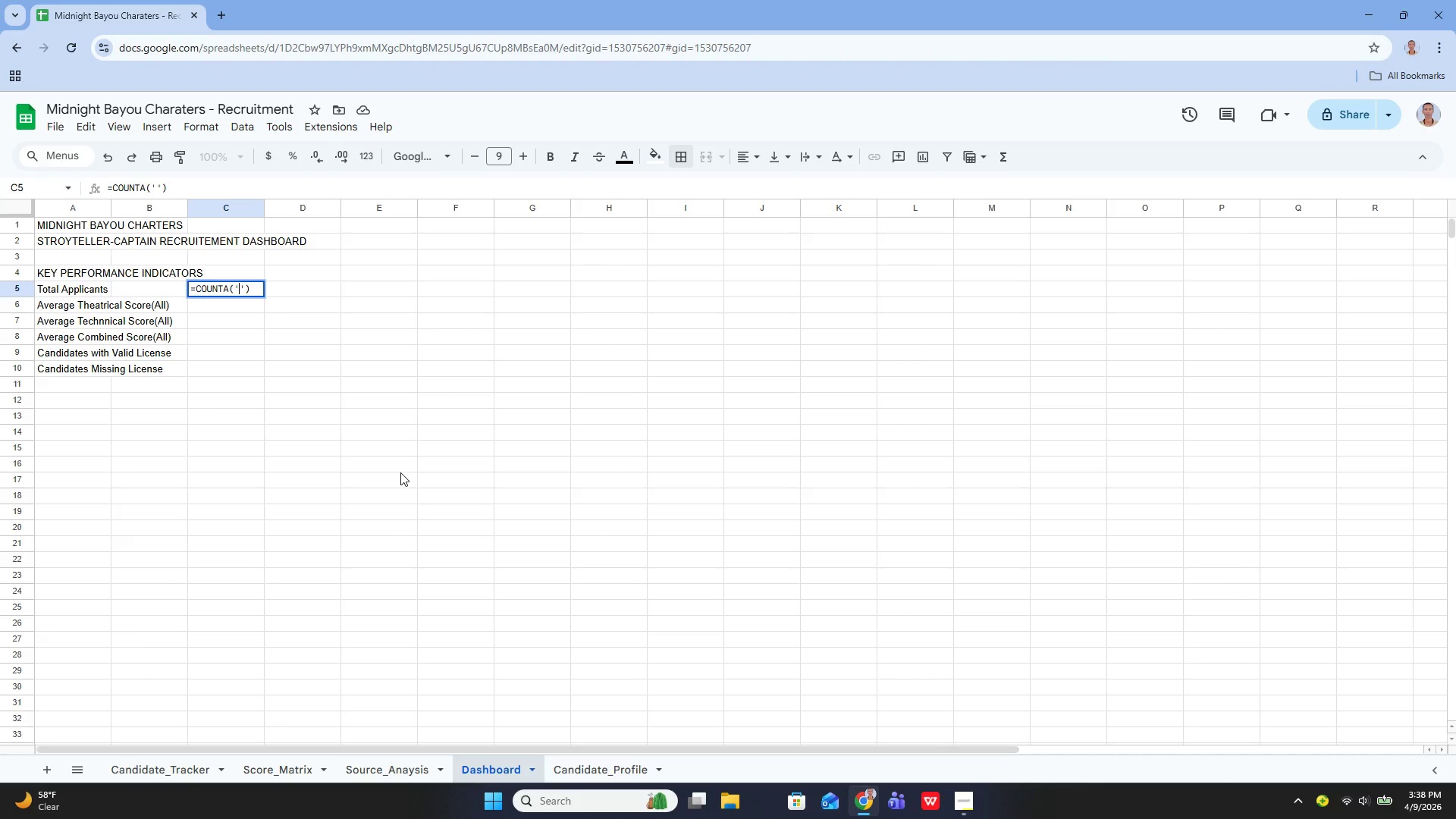 
type(Candidate_Tracker)
 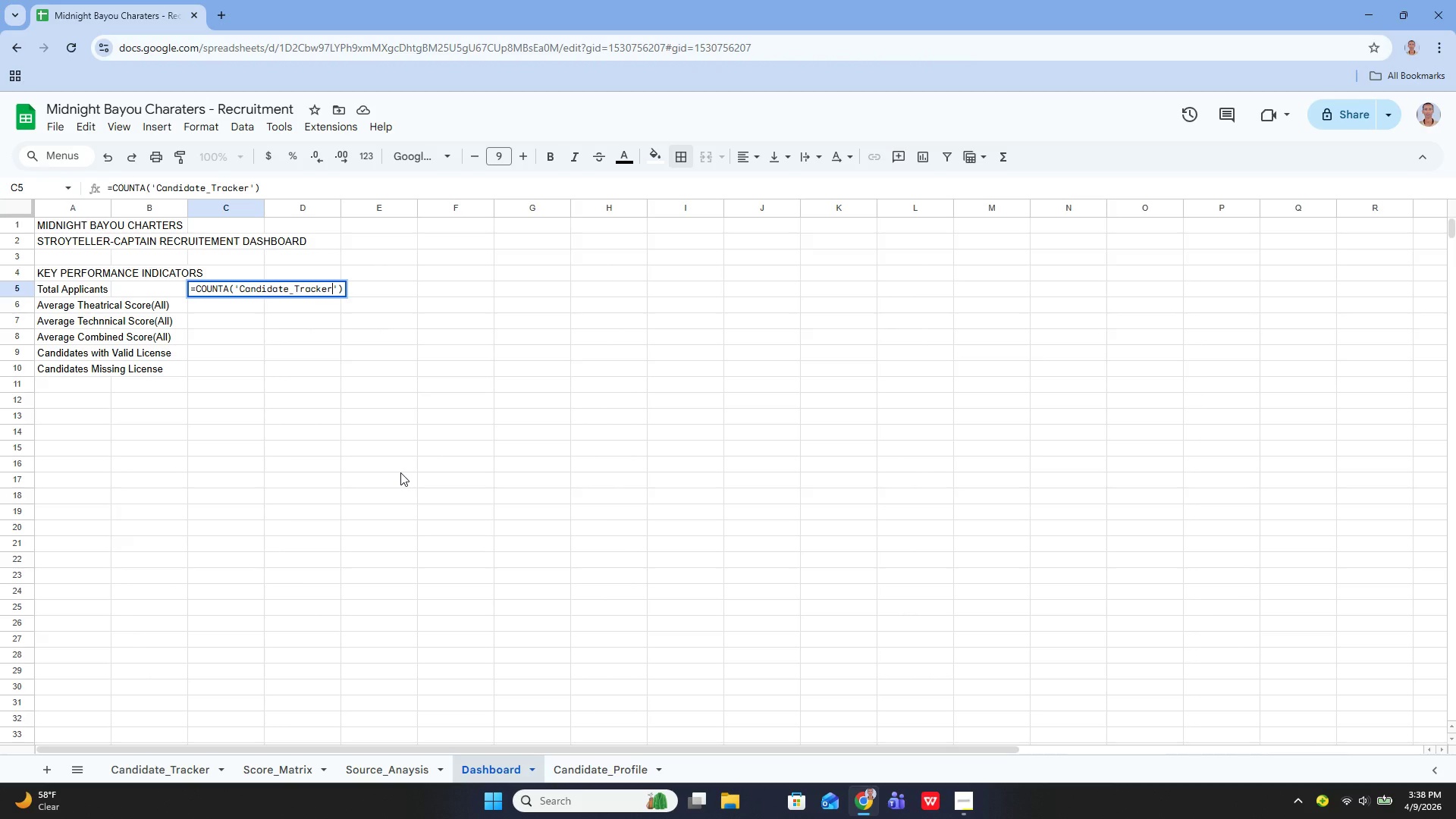 
key(ArrowRight)
 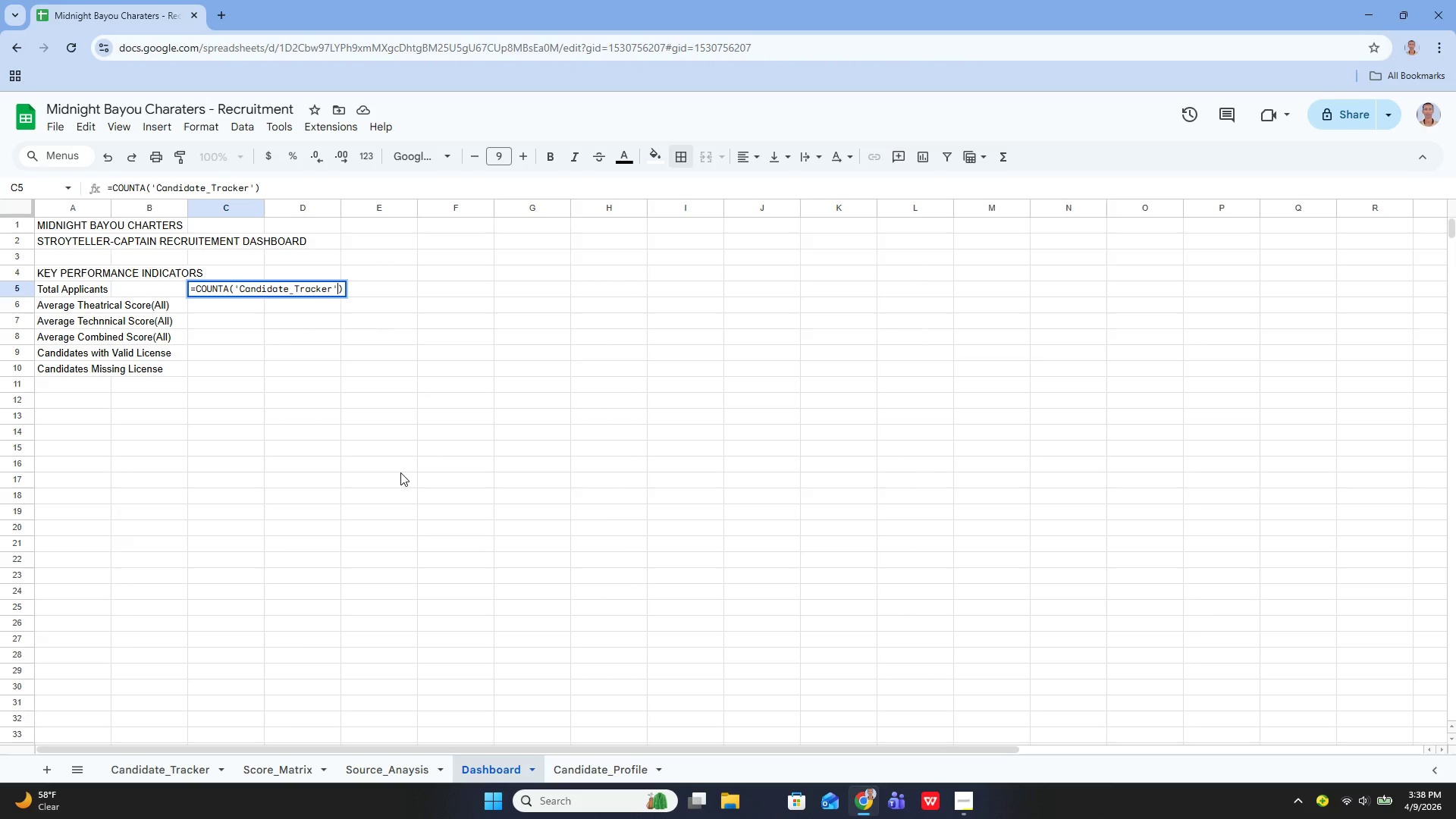 
type(!V5:V)
key(Backspace)
type(B)
 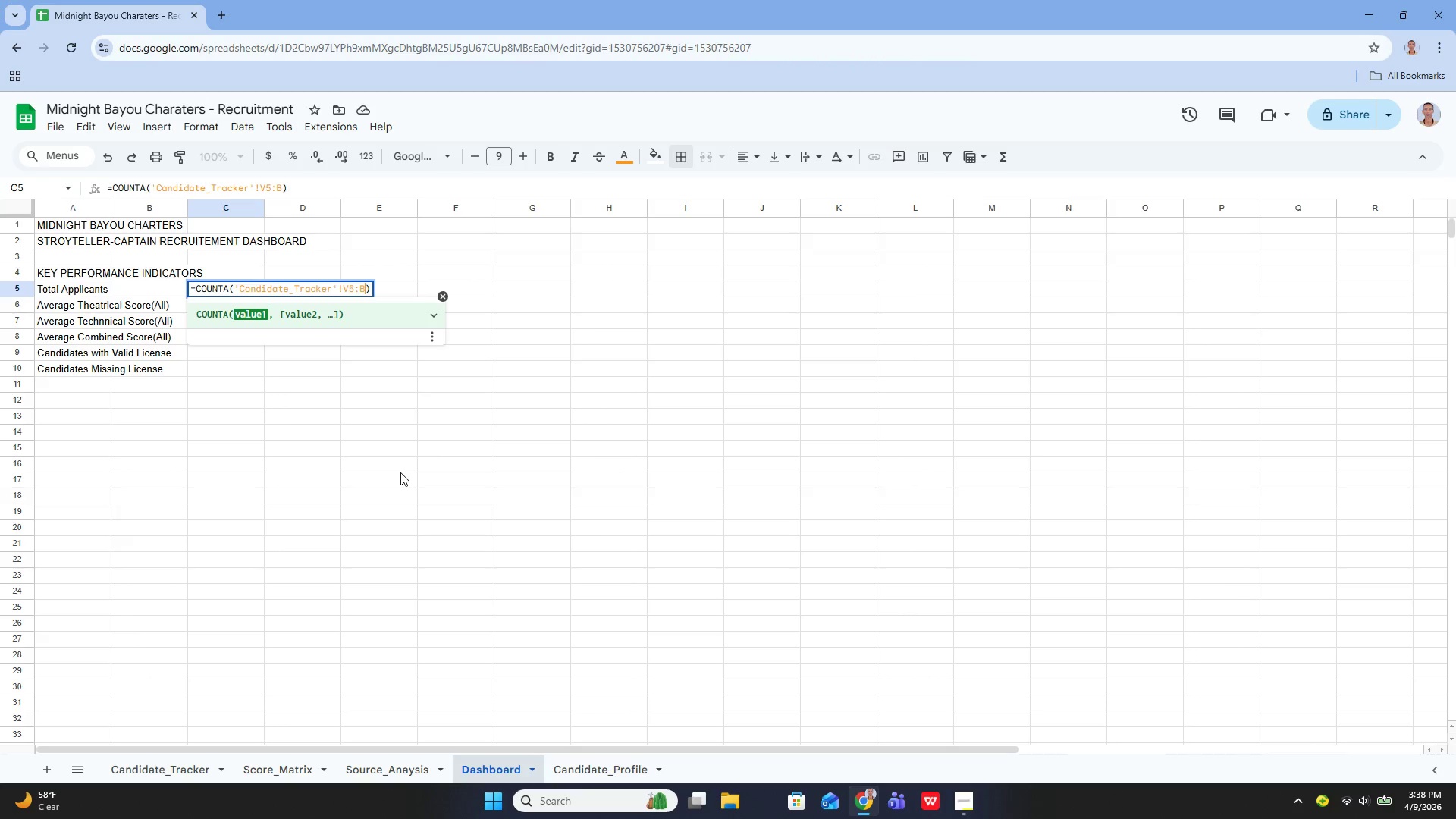 
key(ArrowLeft)
 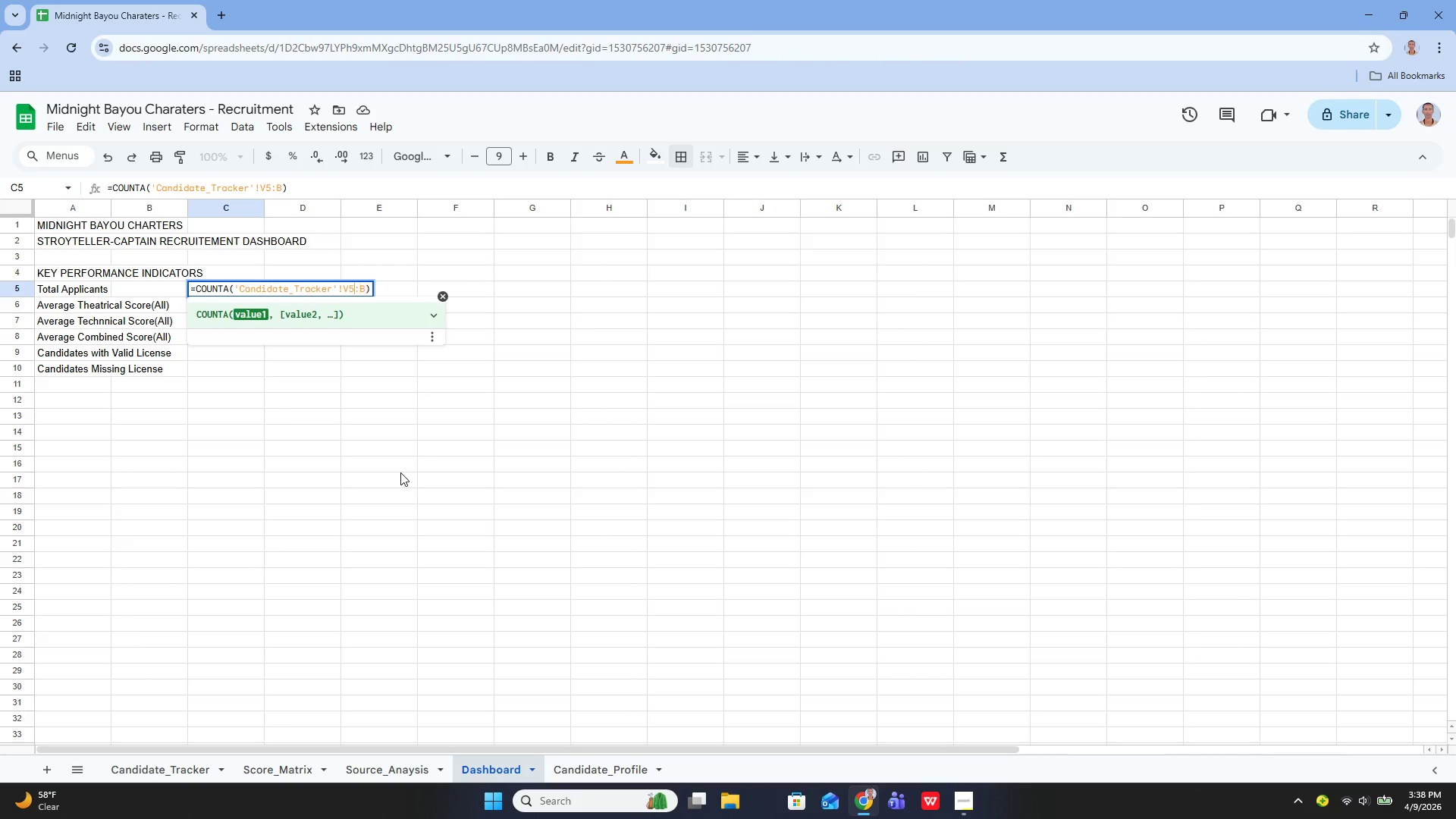 
key(ArrowLeft)
 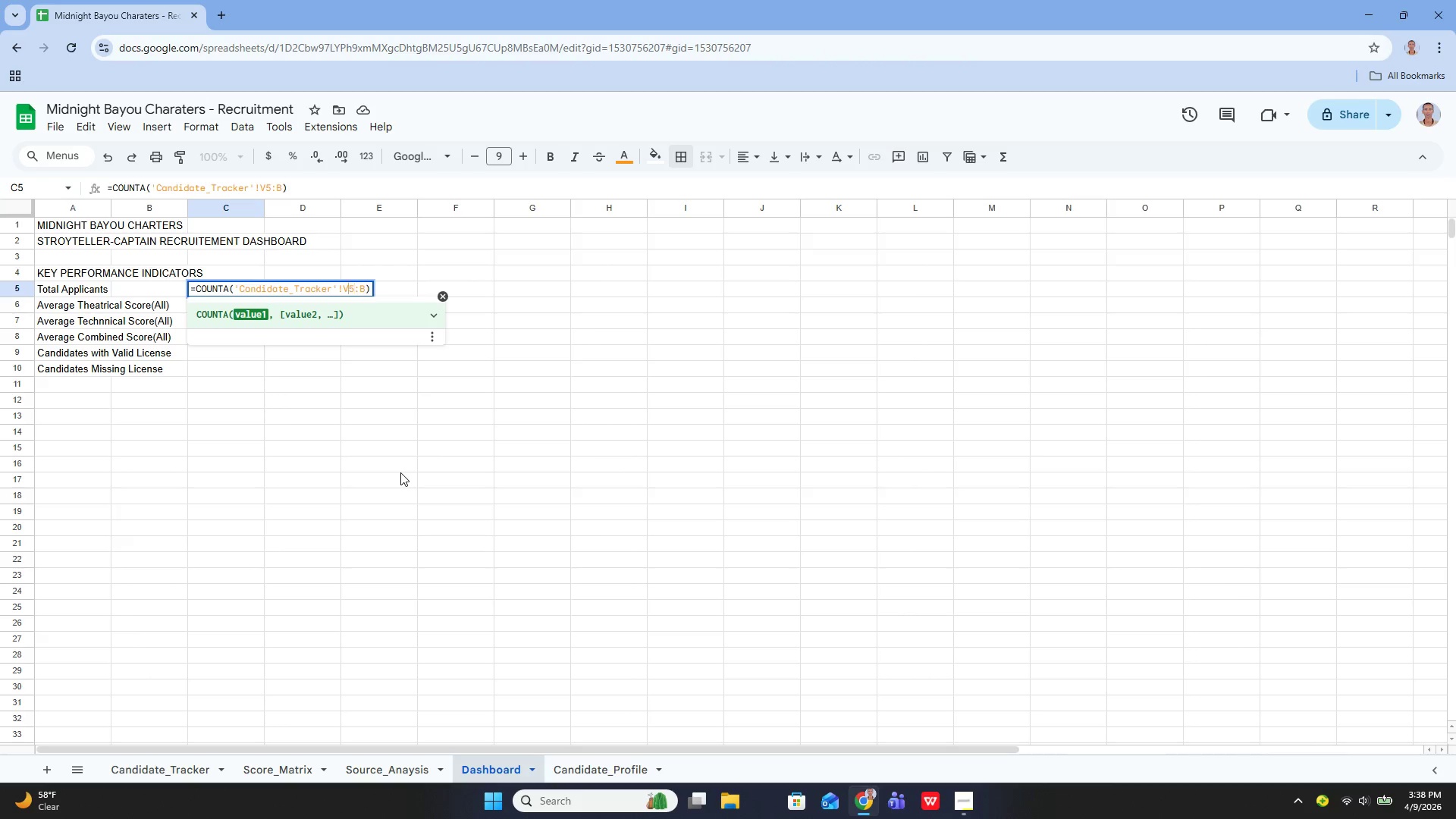 
key(ArrowLeft)
 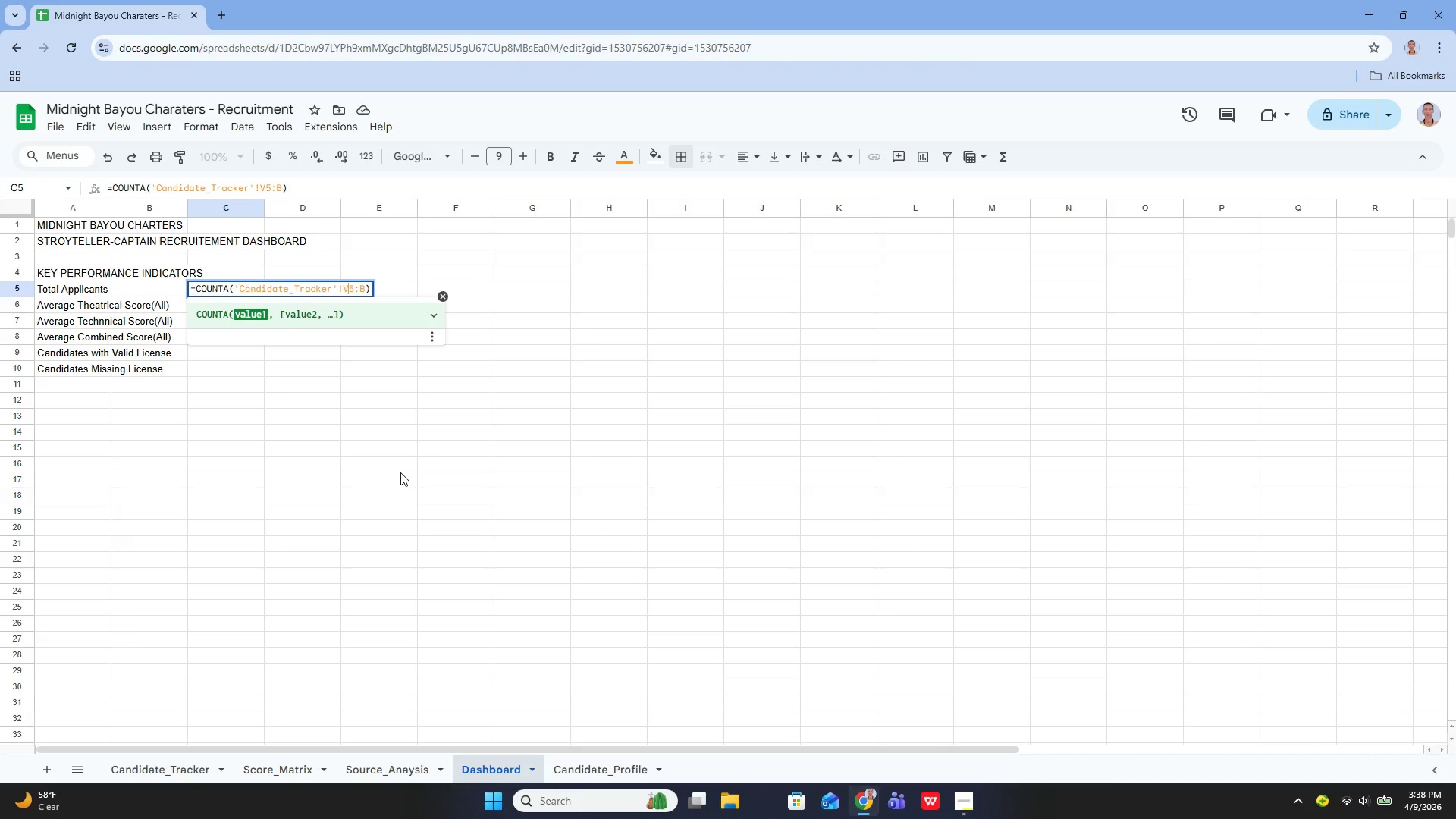 
key(ArrowLeft)
 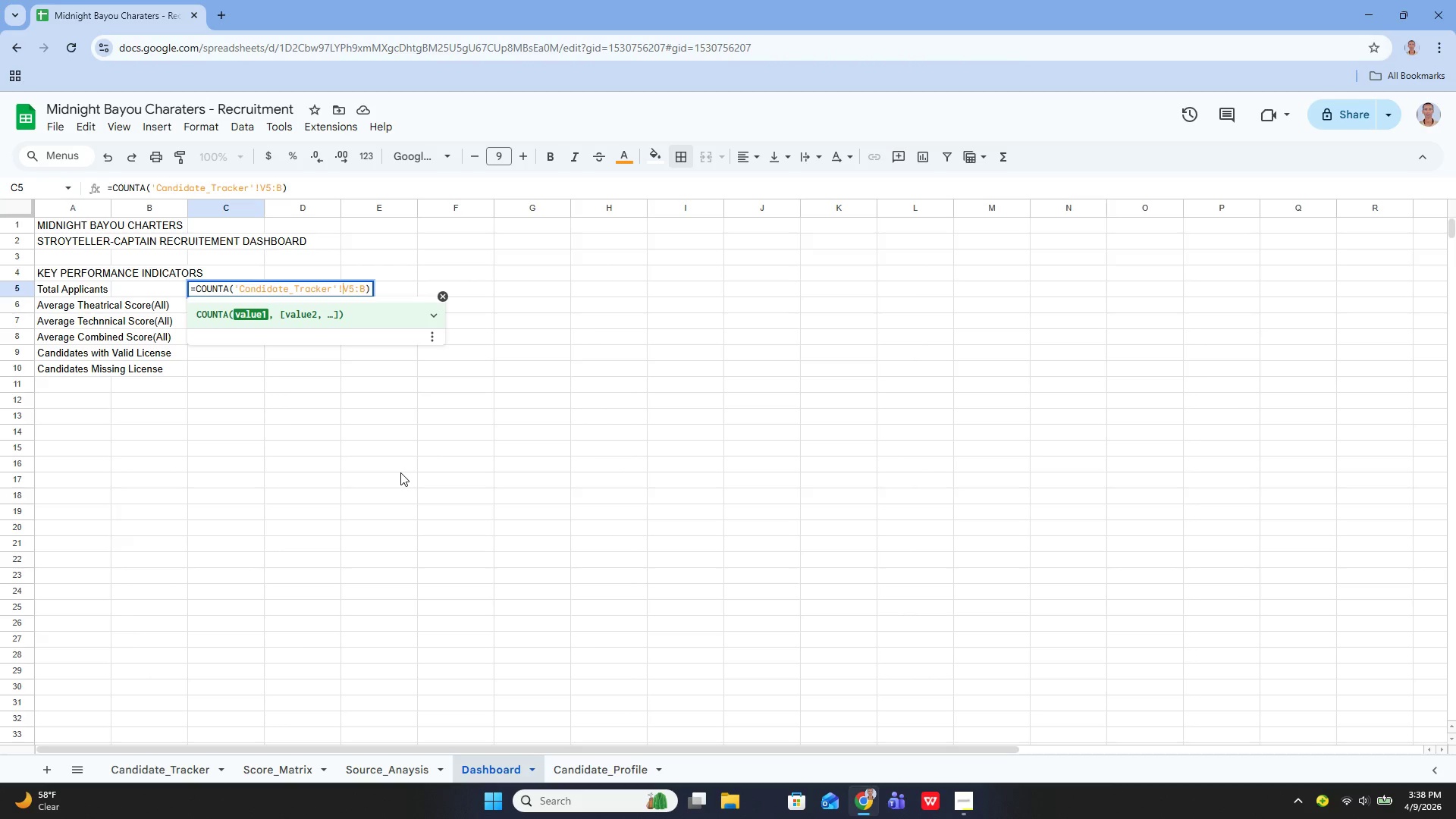 
key(ArrowRight)
 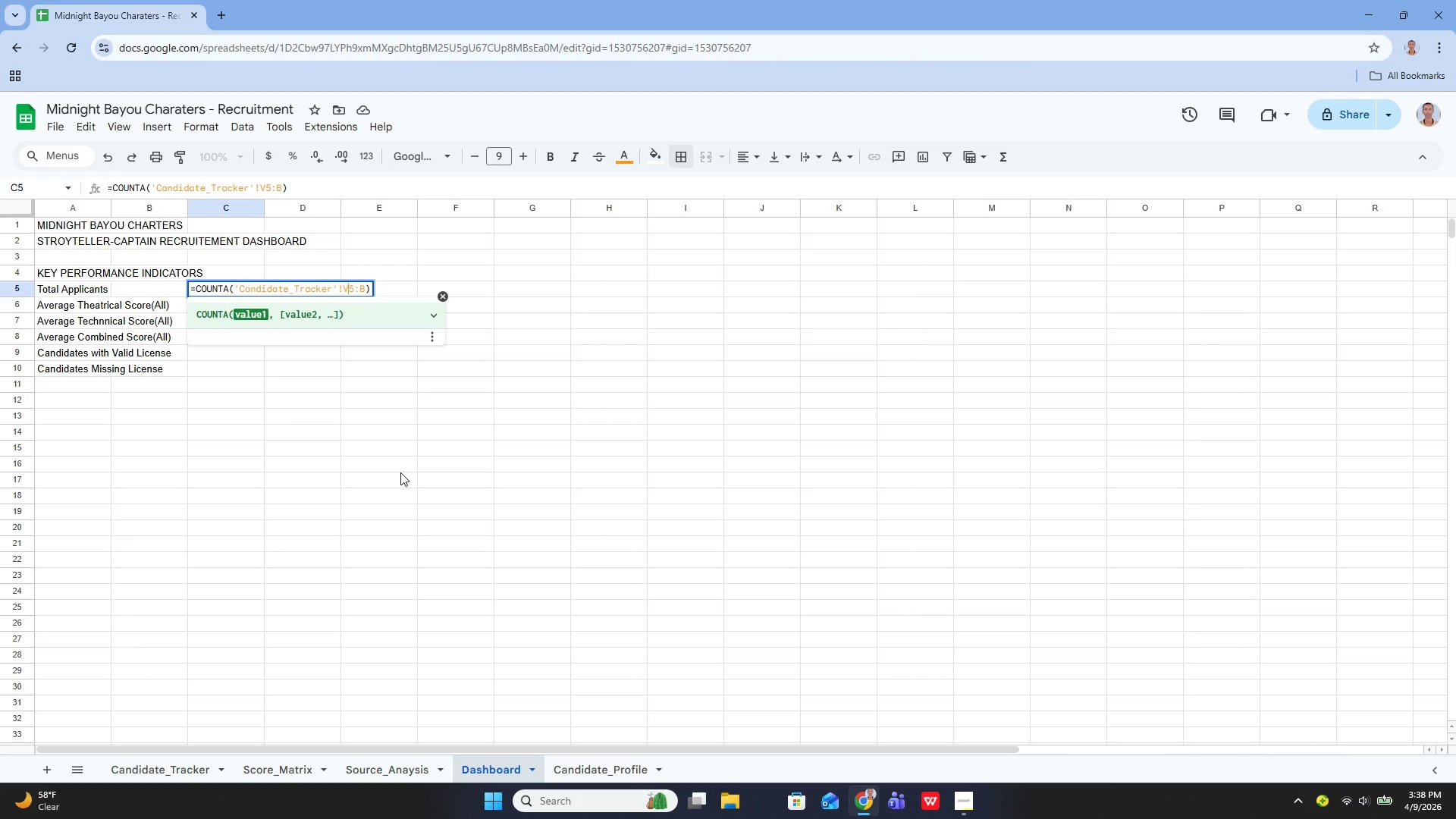 
key(Backspace)
 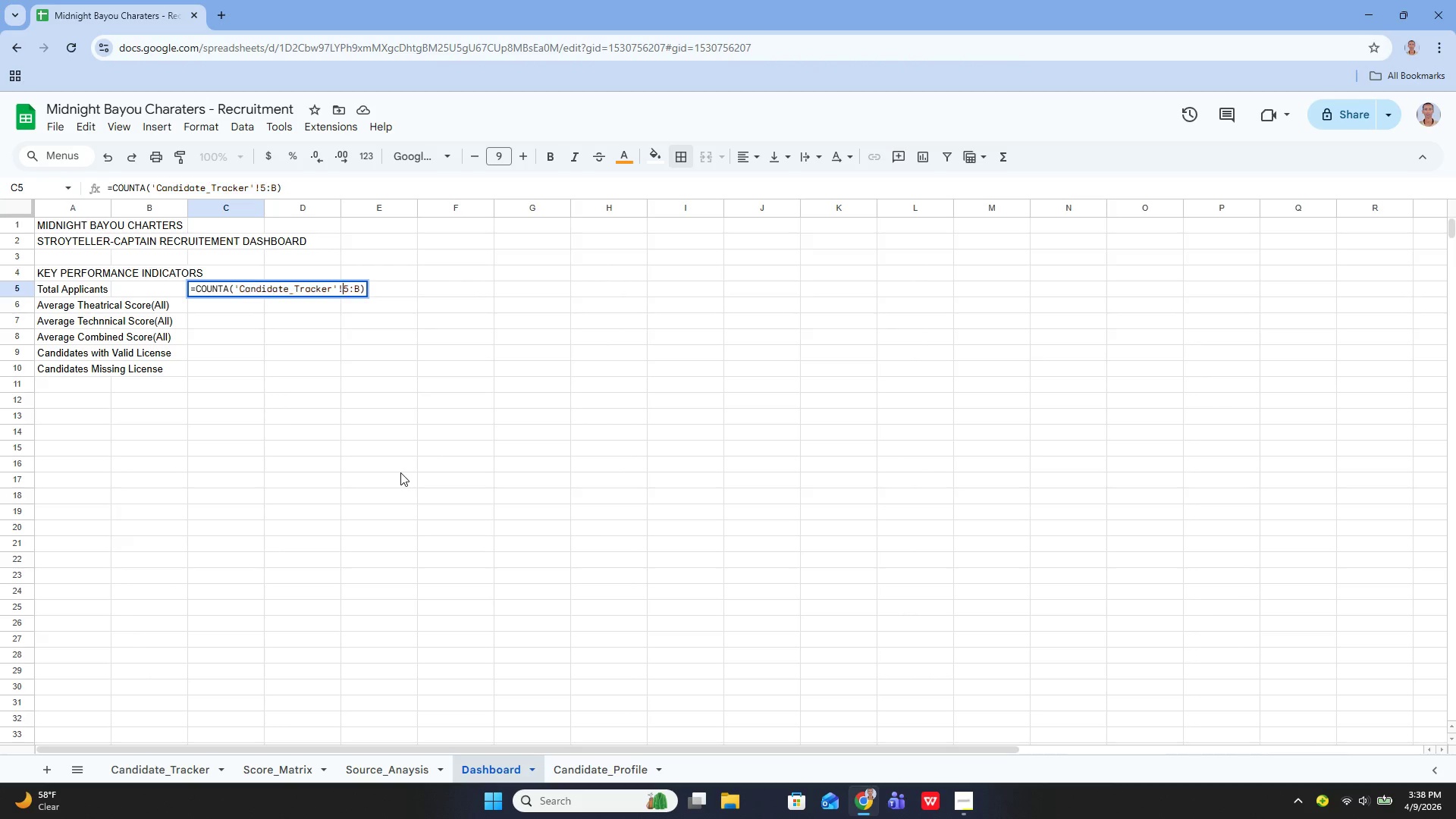 
key(Shift+B)
 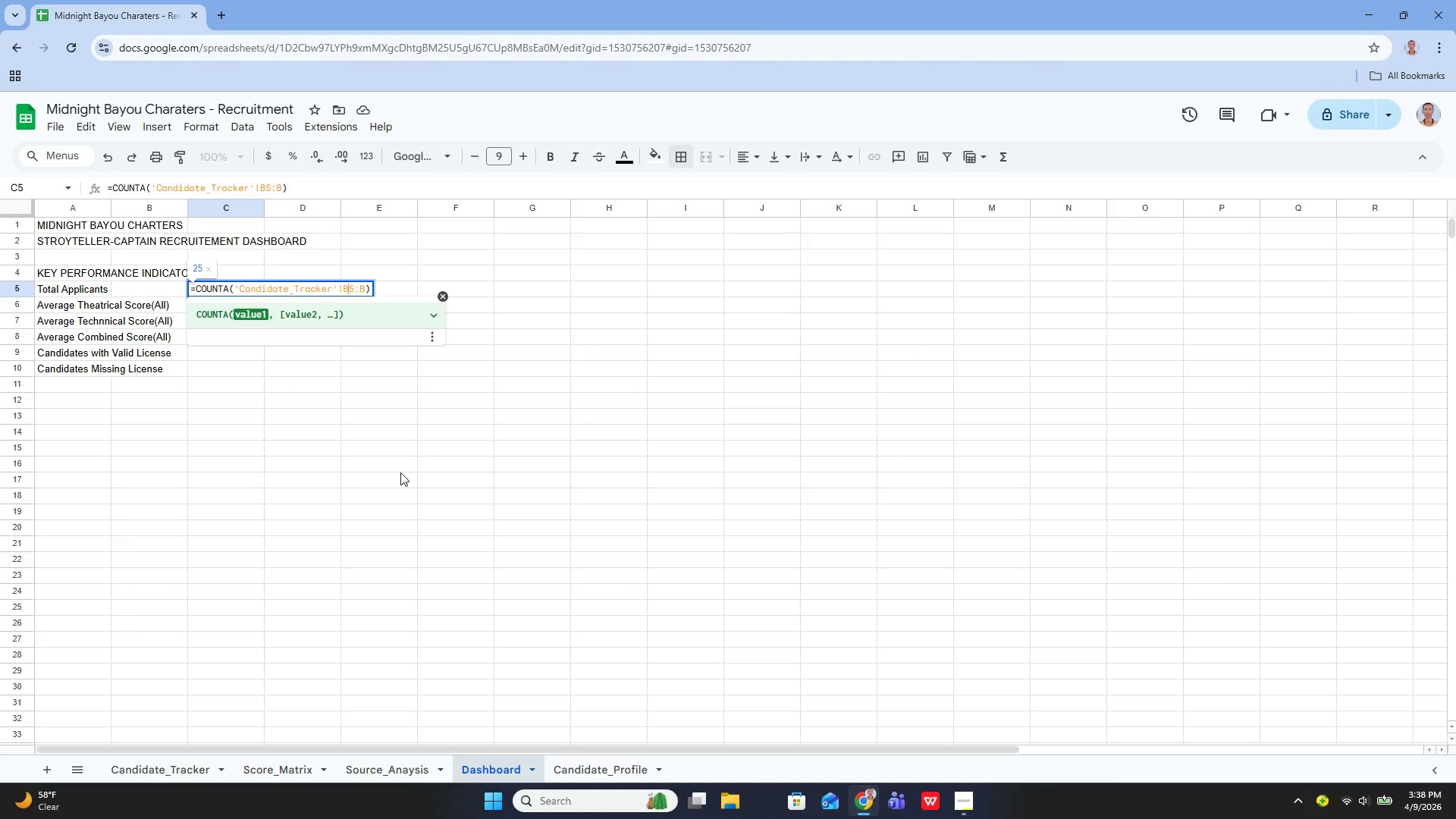 
key(ArrowRight)
 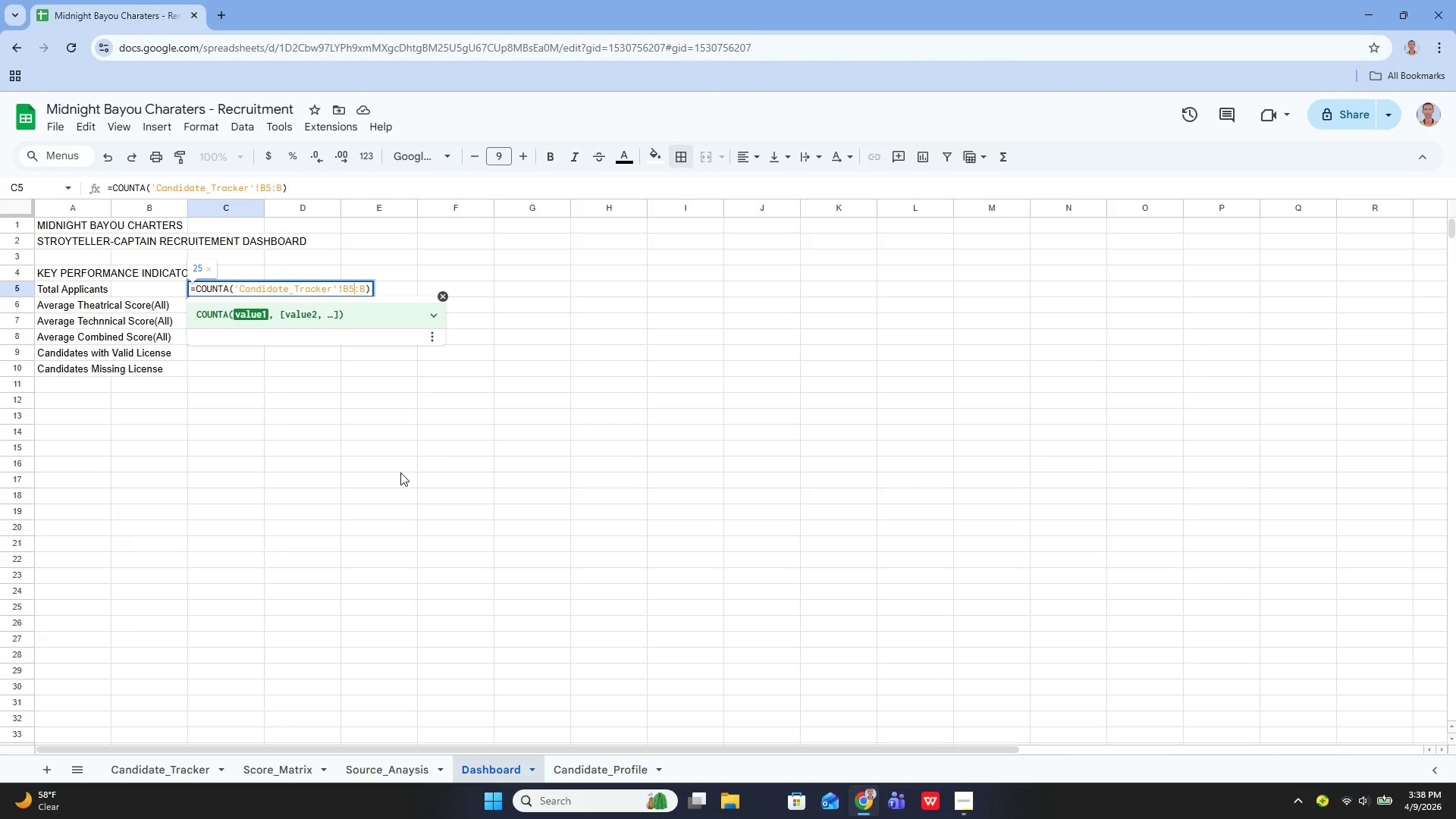 
key(ArrowRight)
 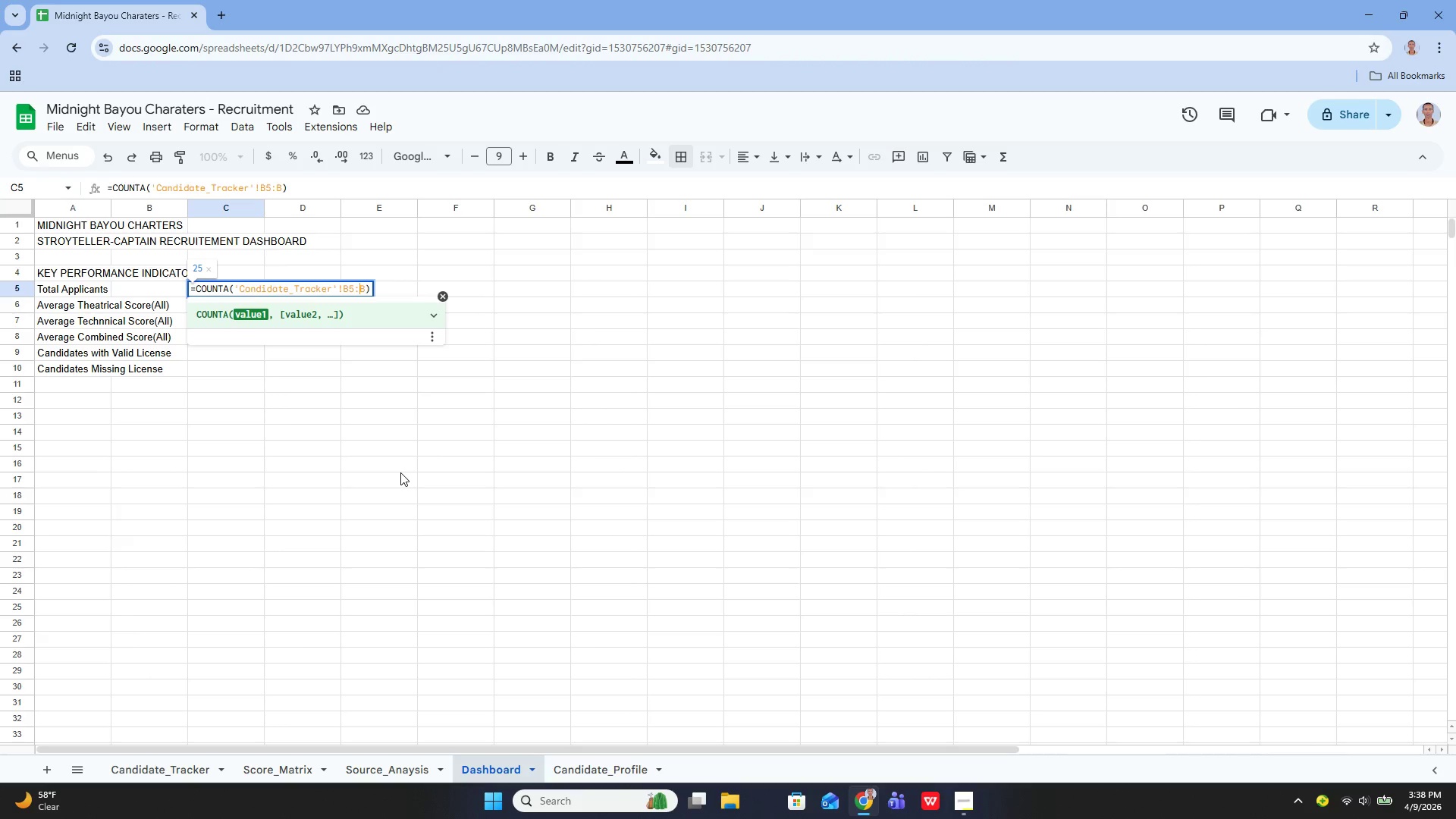 
key(ArrowRight)
 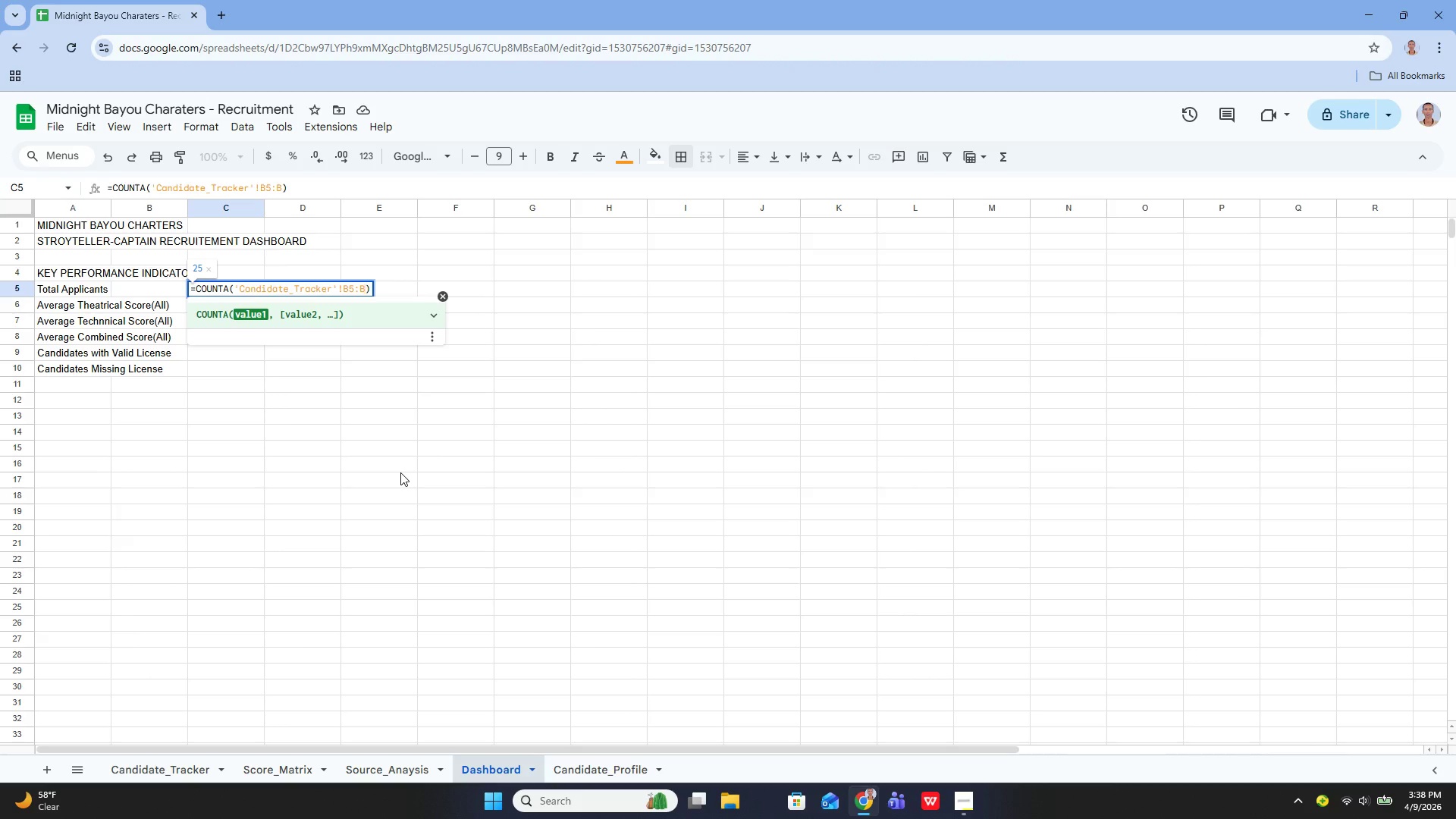 
type(29)
 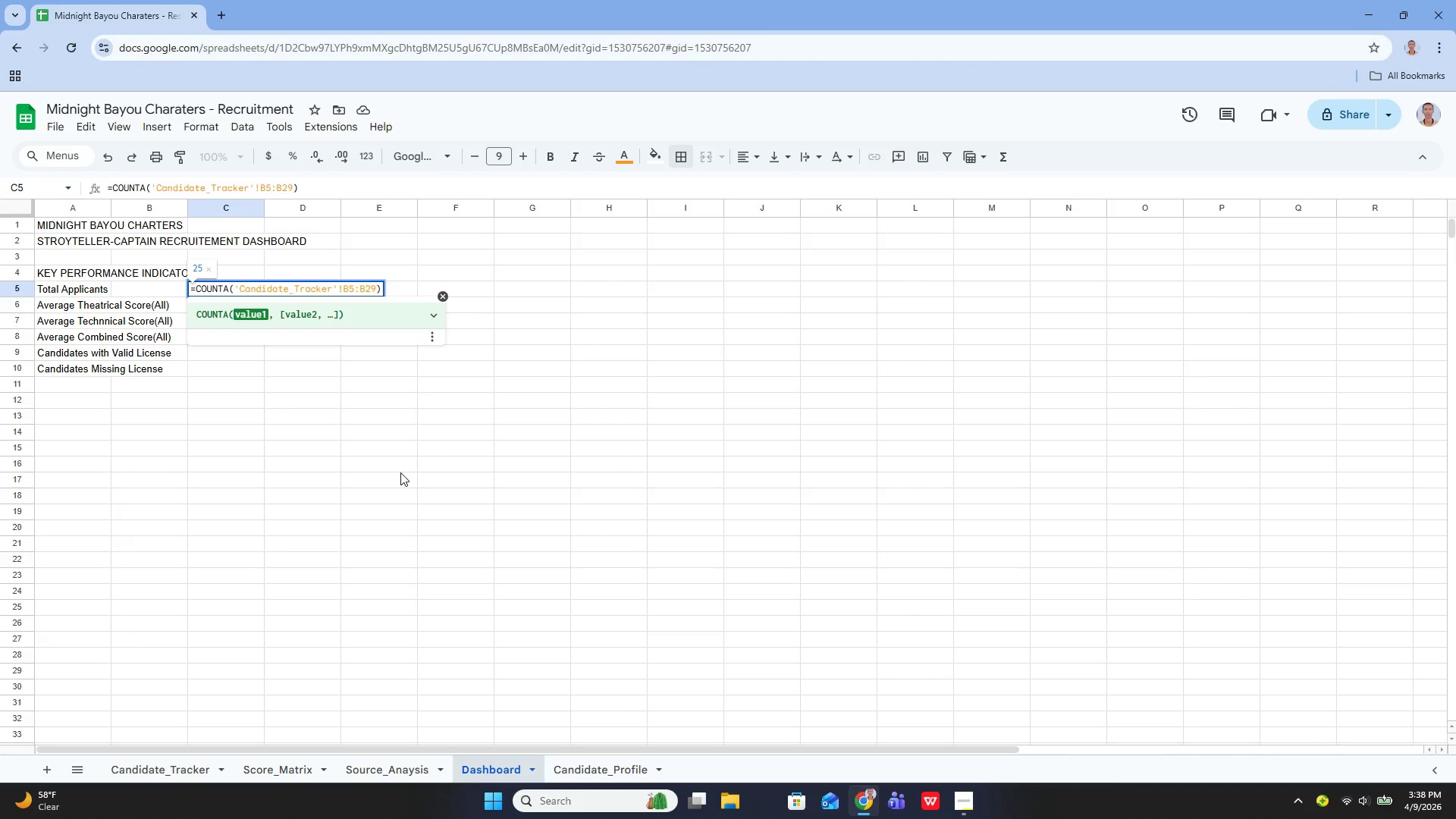 
key(Enter)
 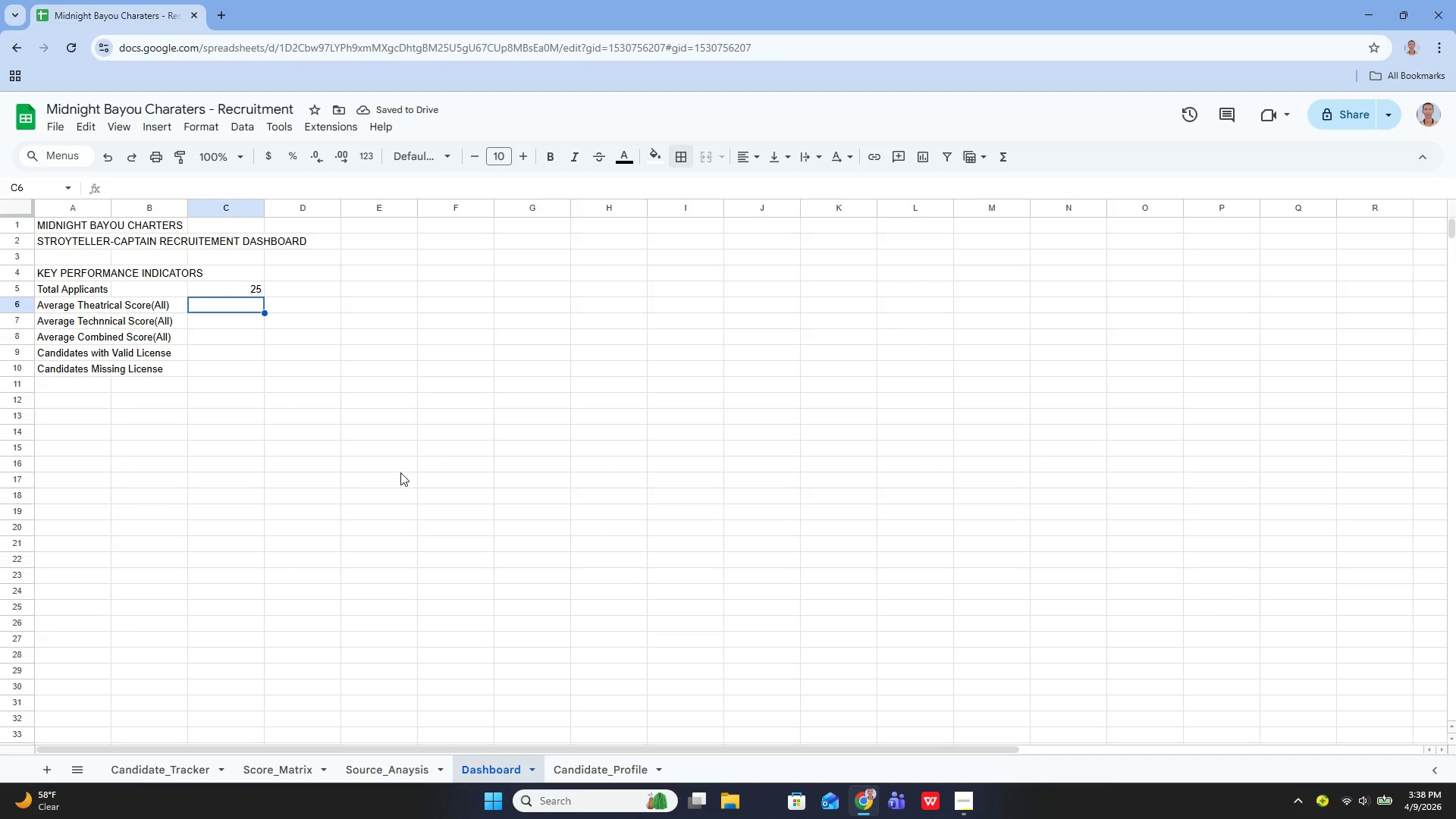 
key(Enter)
 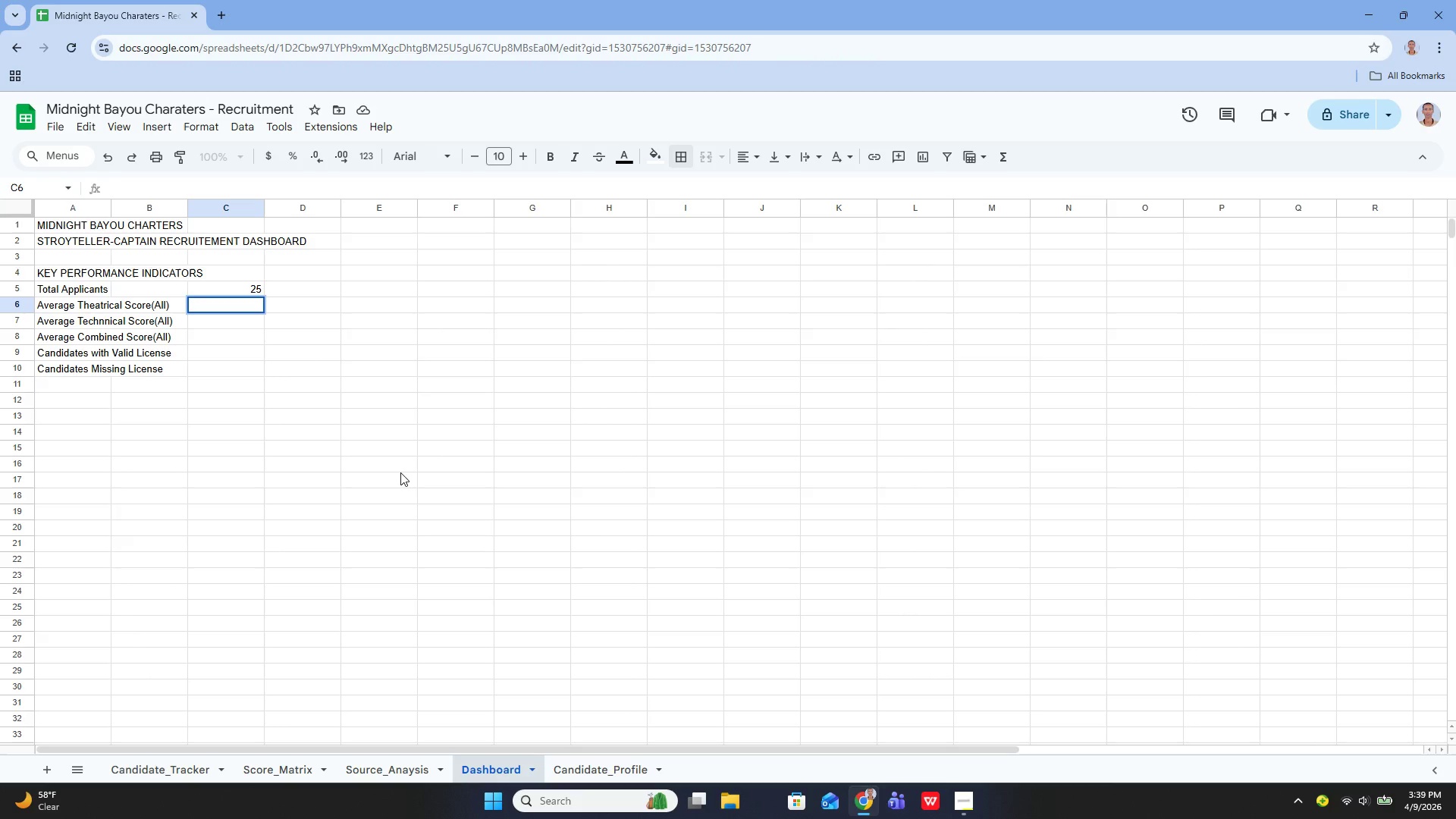 
wait(5.11)
 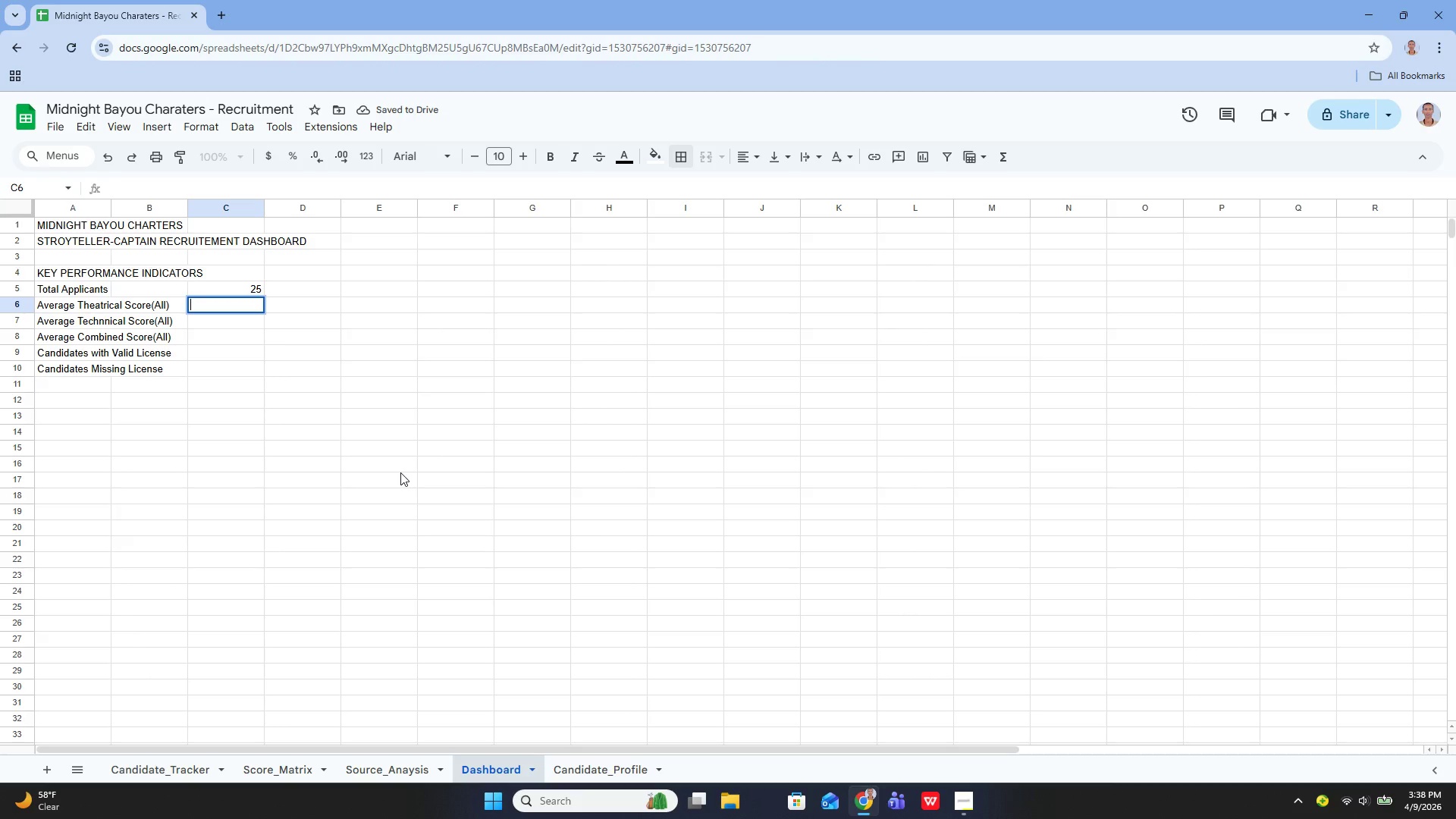 
type(=AB)
key(Backspace)
type(VERAGE())
 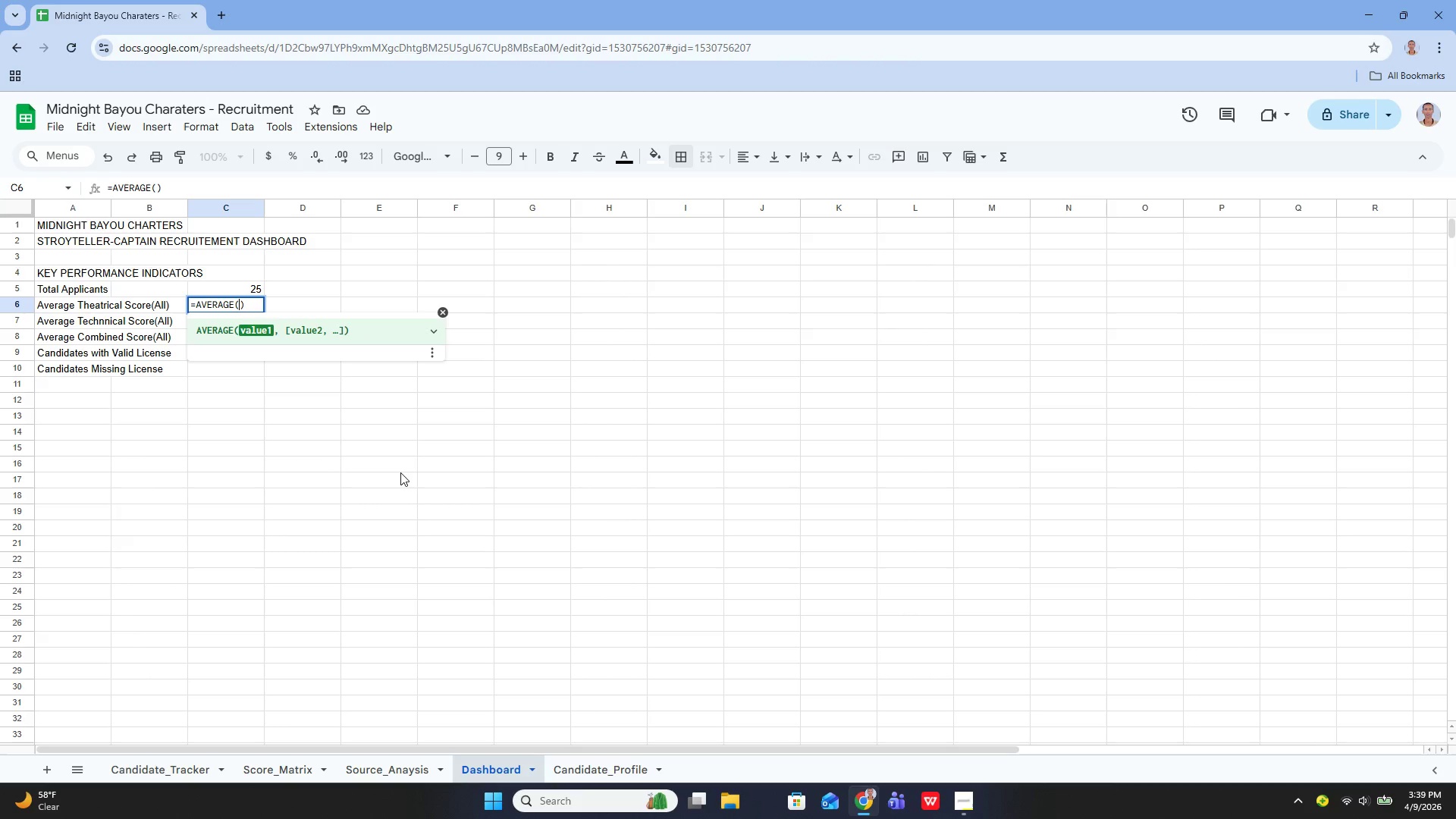 
key(ArrowLeft)
 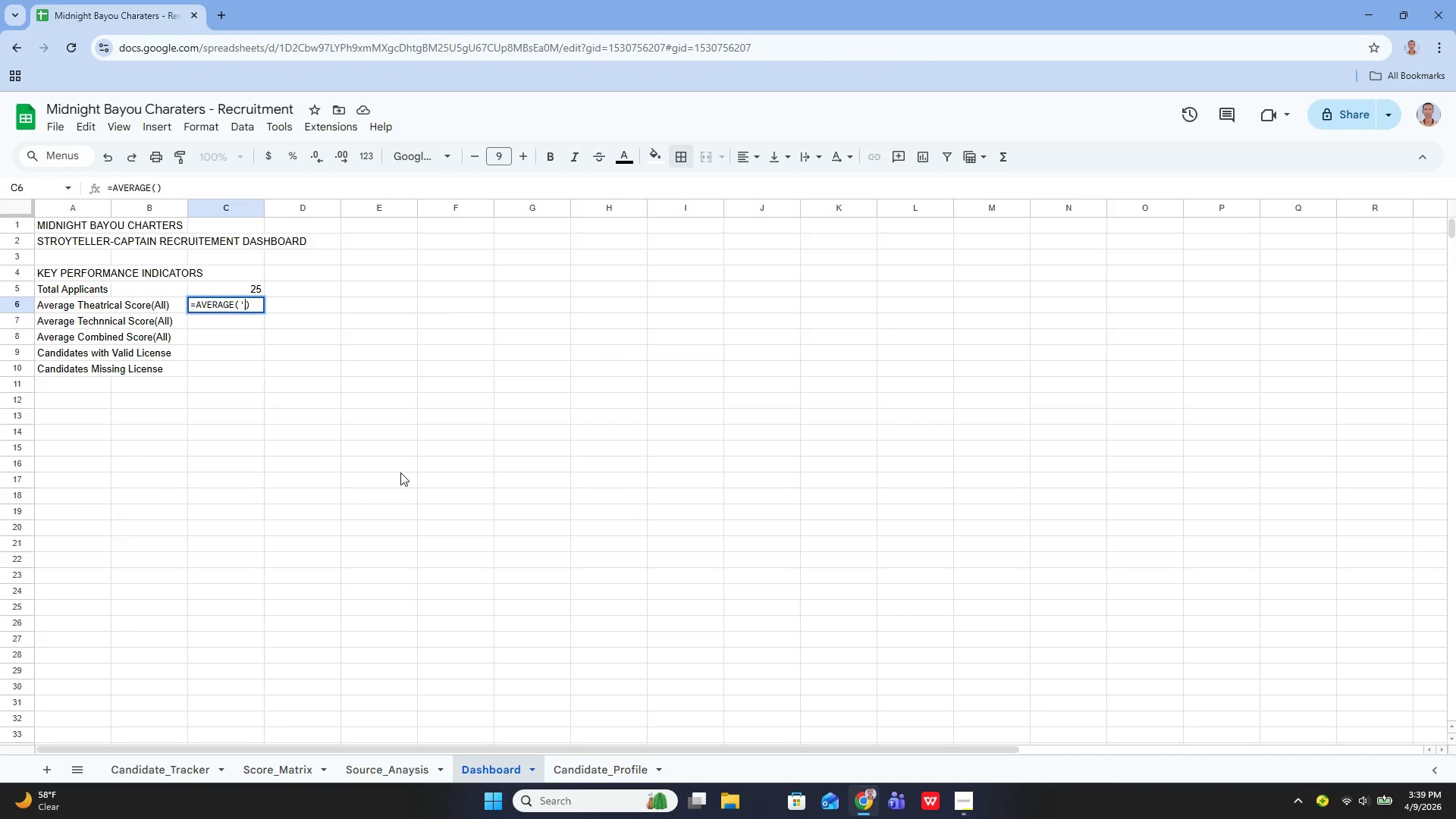 
key(Quote)
 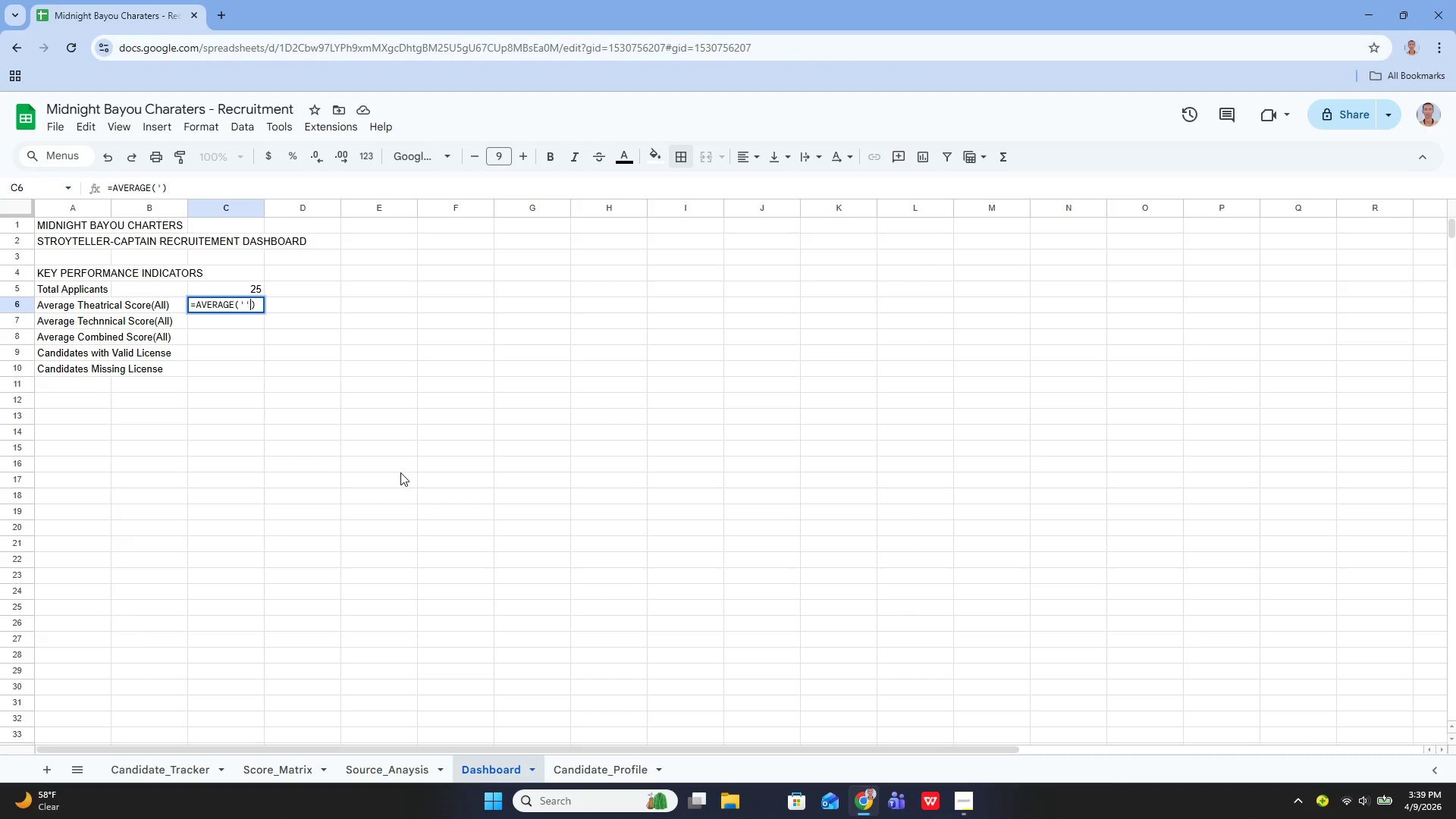 
key(Quote)
 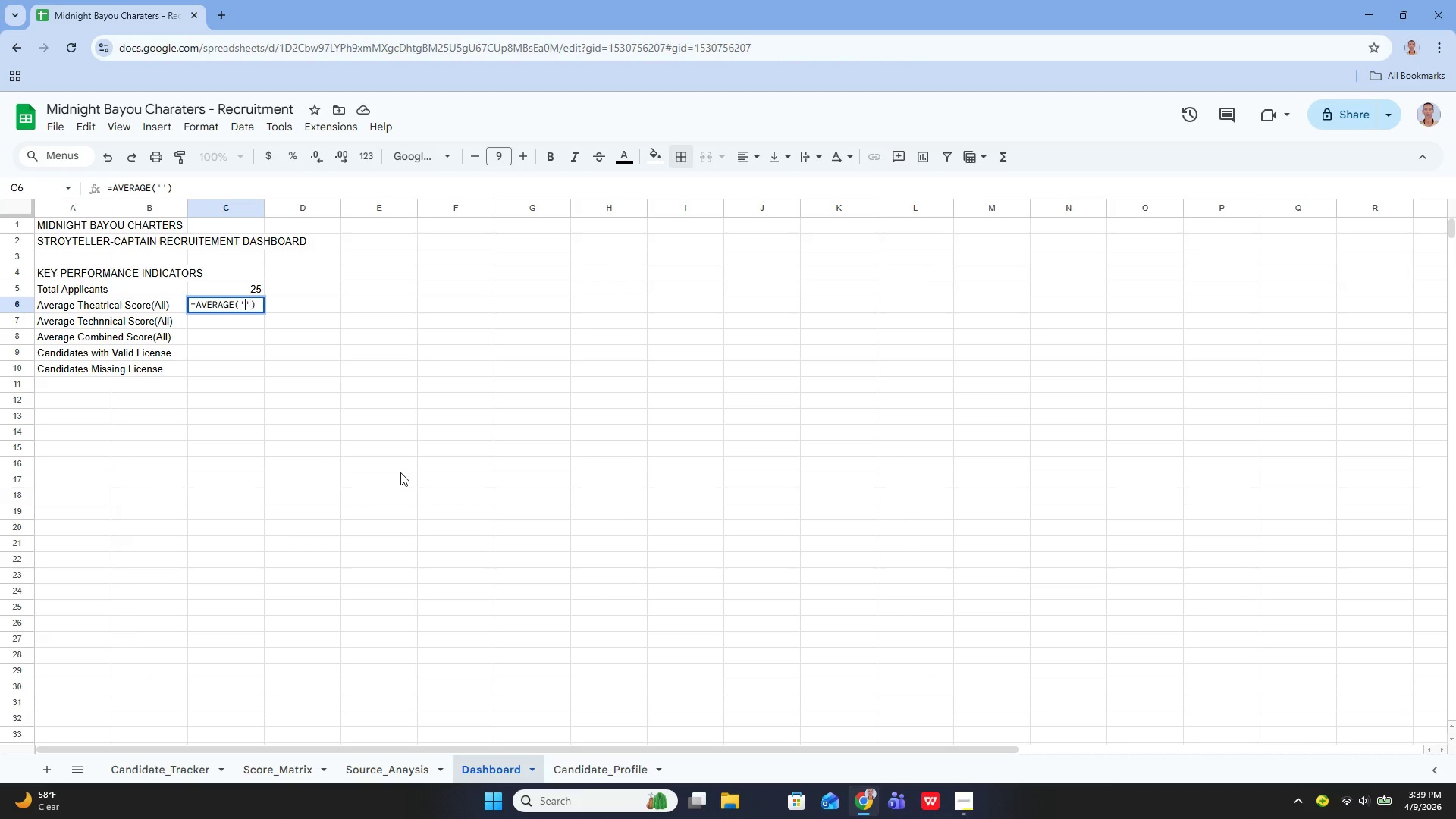 
key(ArrowLeft)
 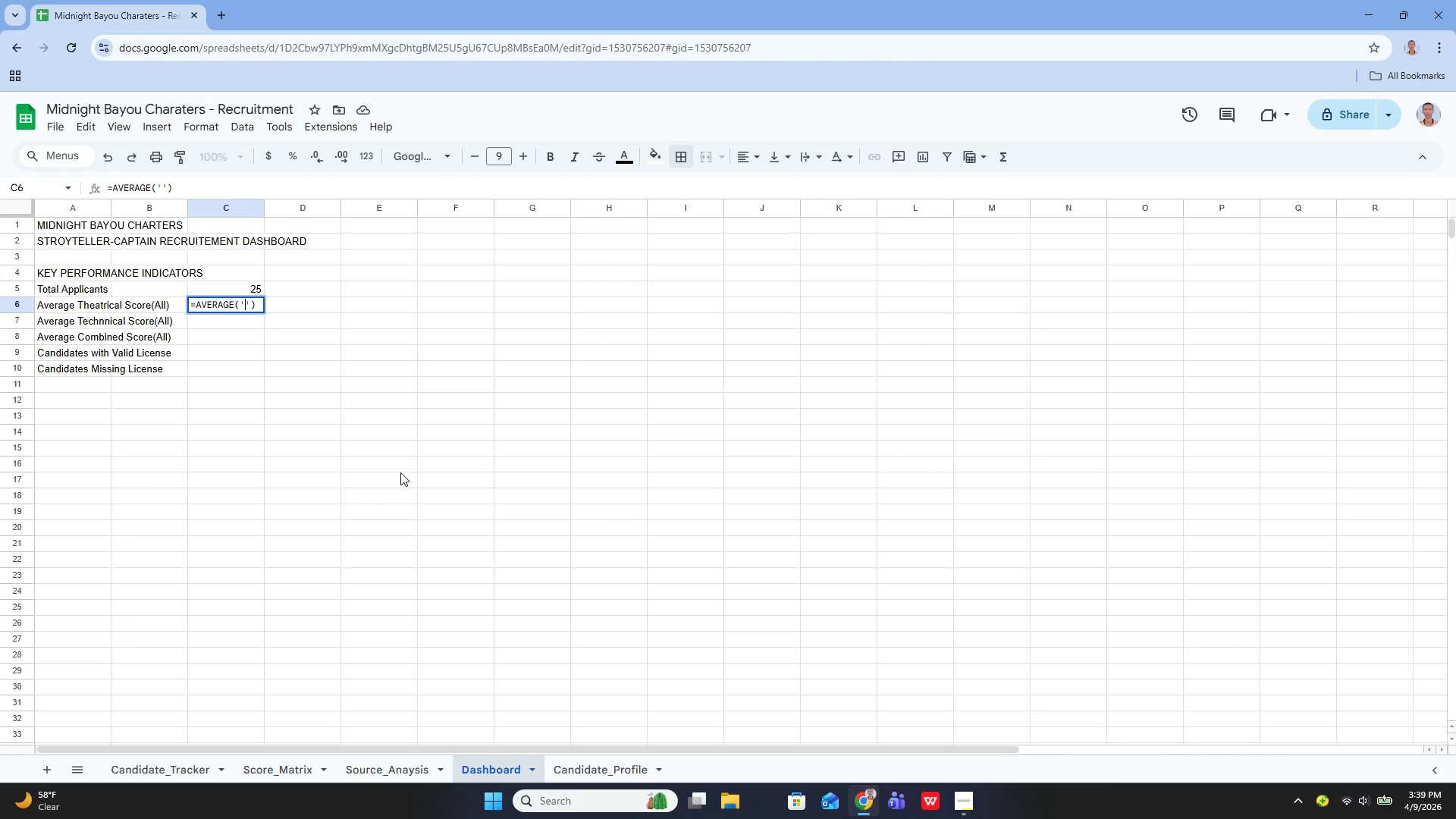 
type(Candidate_Tracker)
 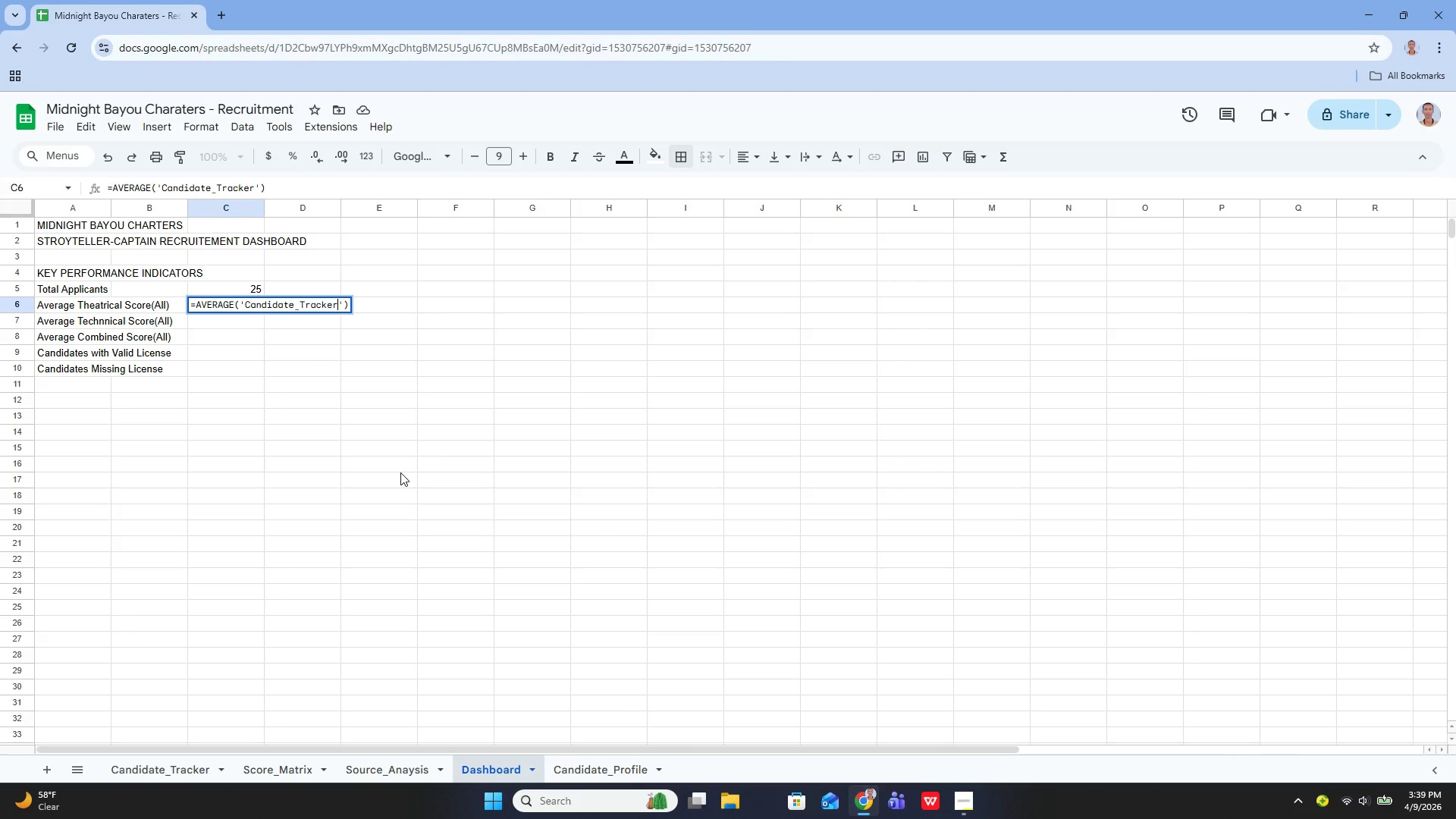 
key(ArrowRight)
 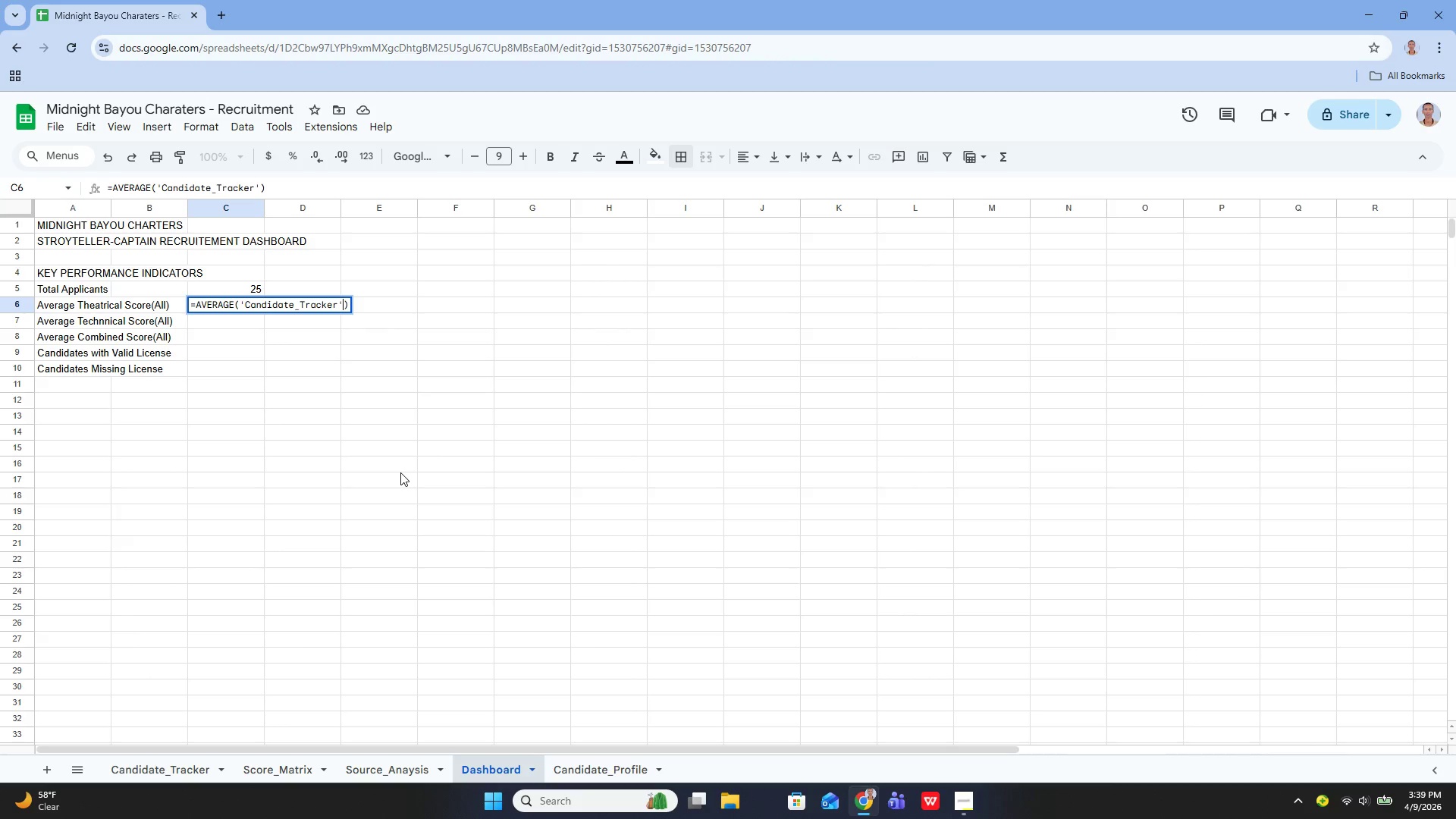 
type(!E5:E29))
key(Backspace)
 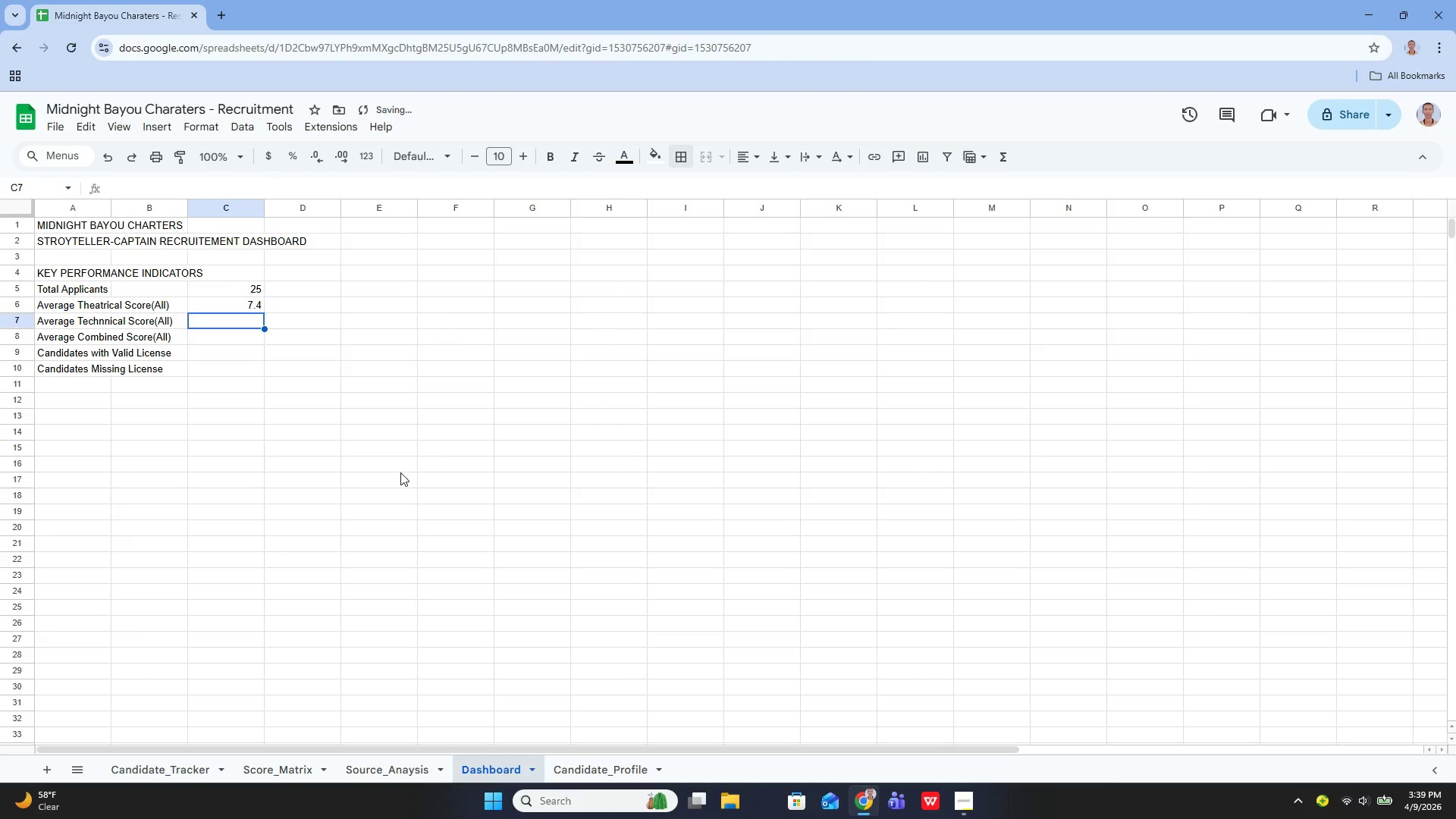 
 